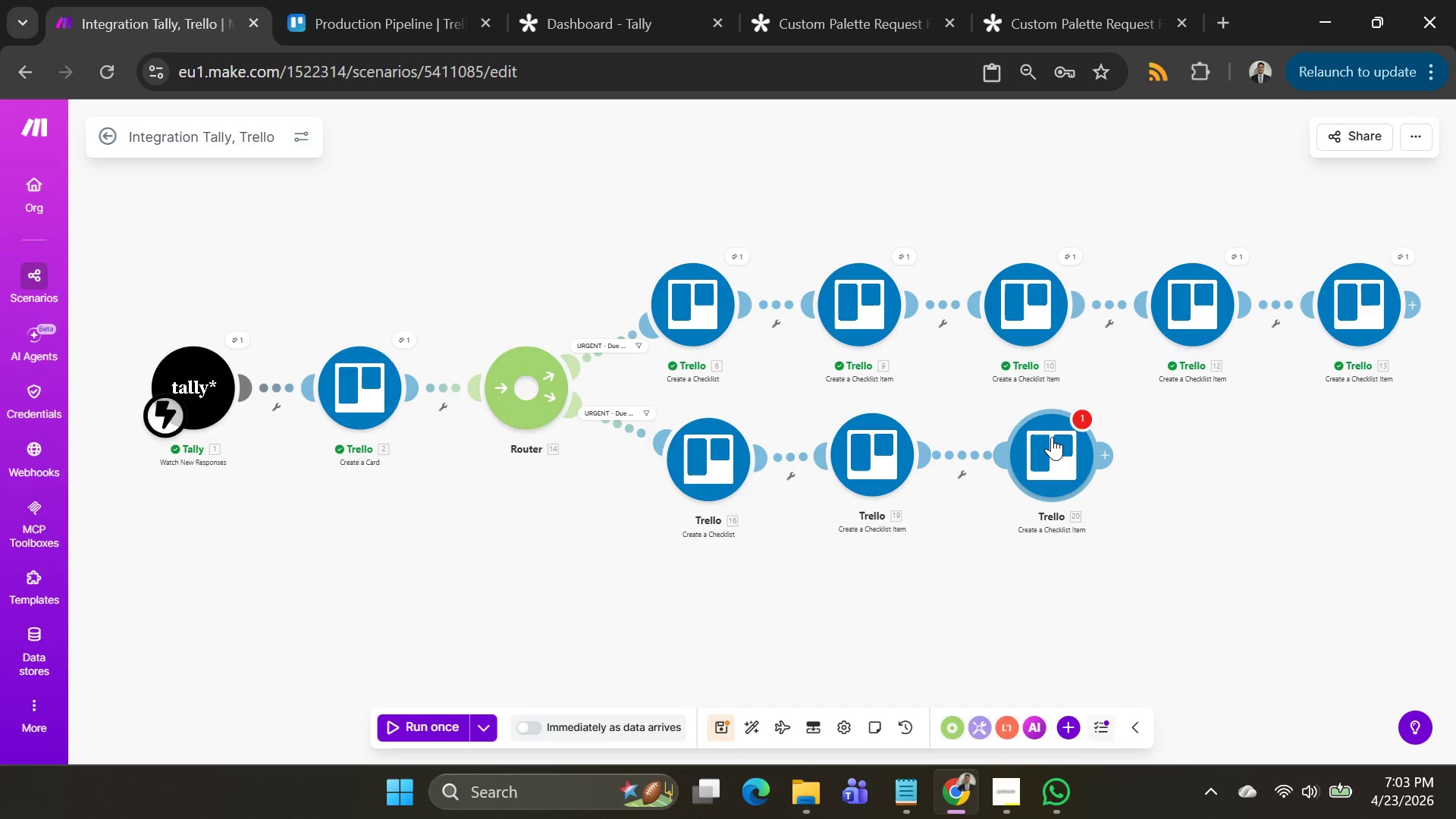 
right_click([1053, 437])
 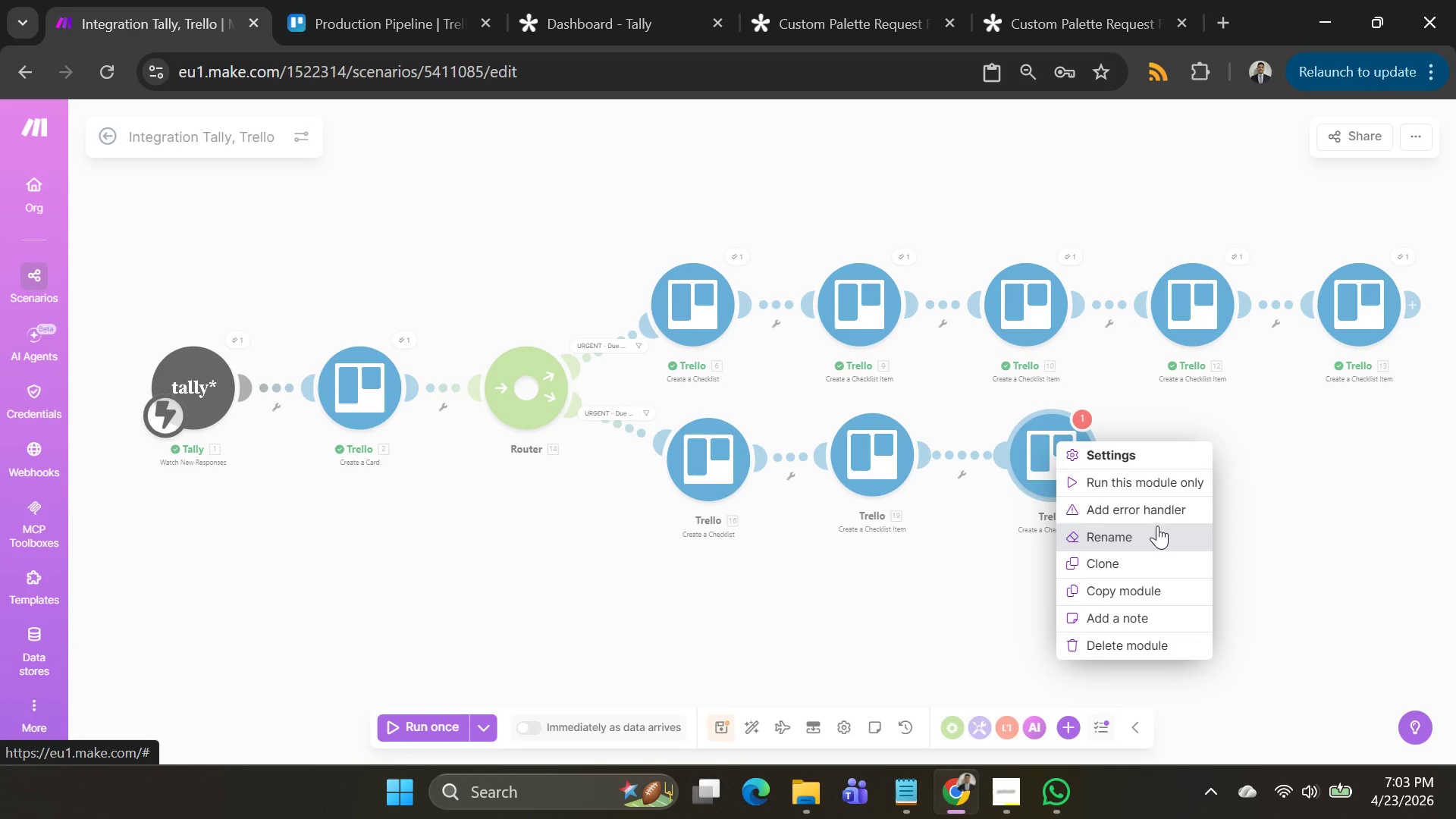 
wait(5.06)
 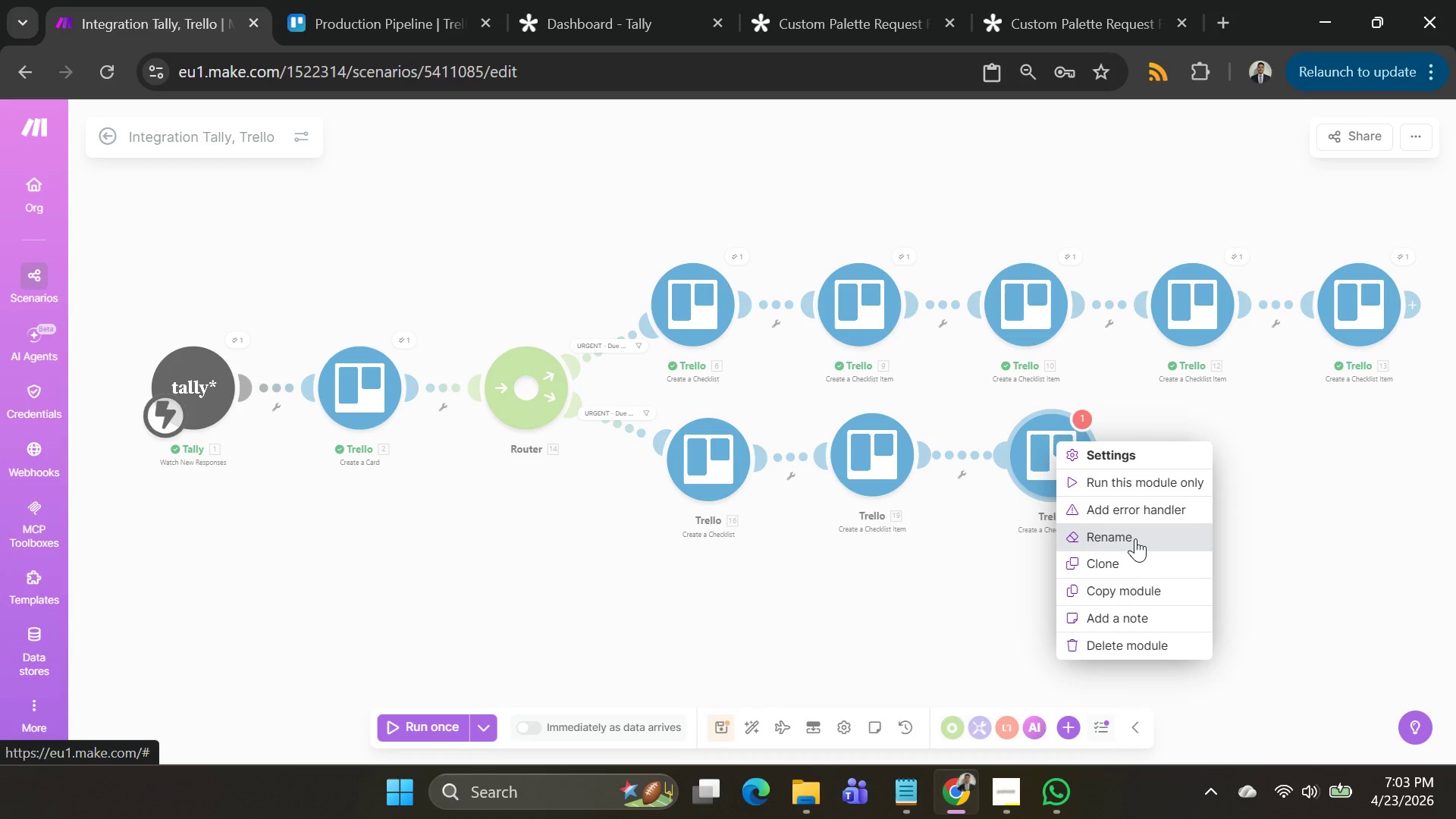 
double_click([1034, 457])
 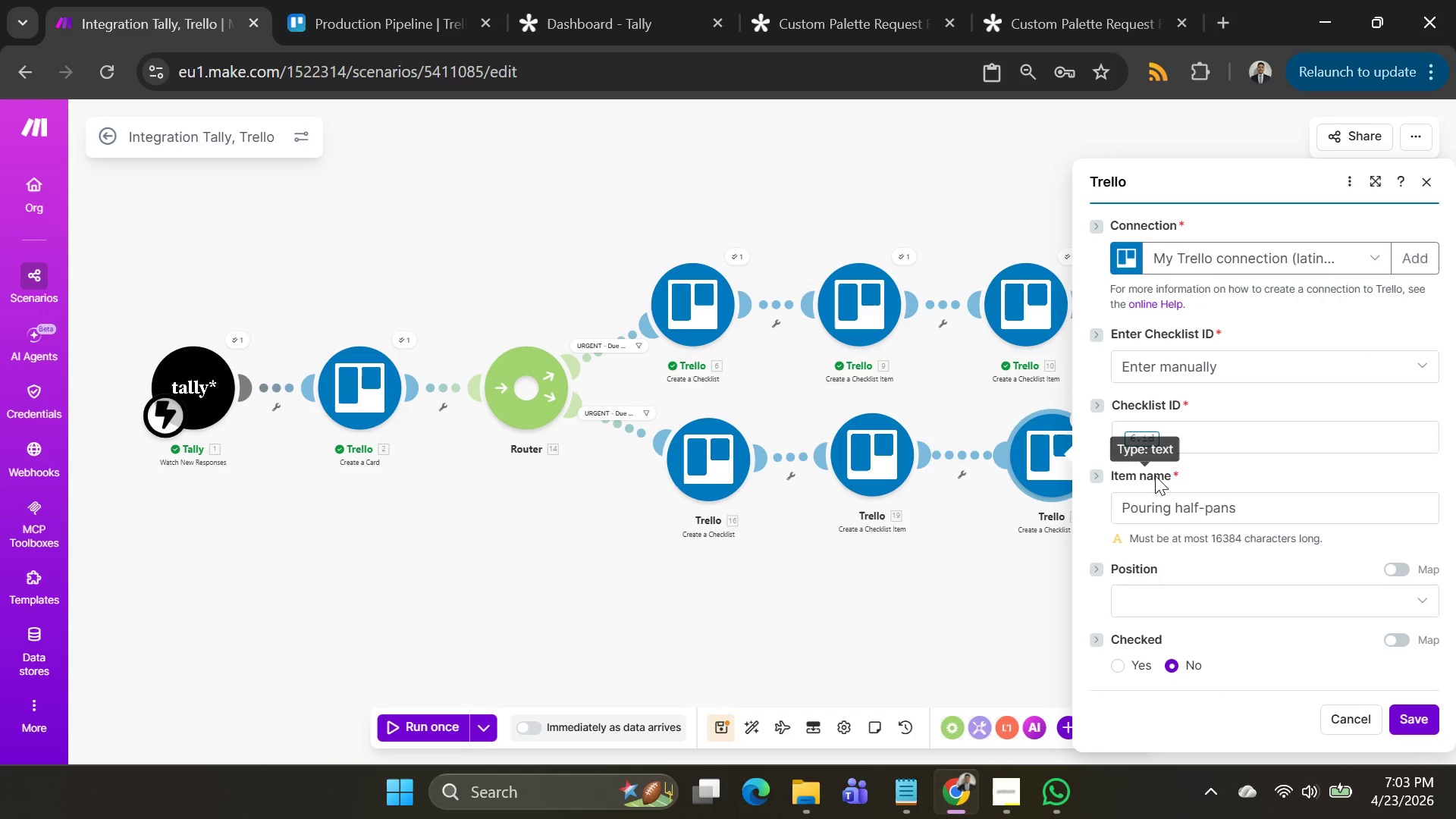 
left_click([1185, 437])
 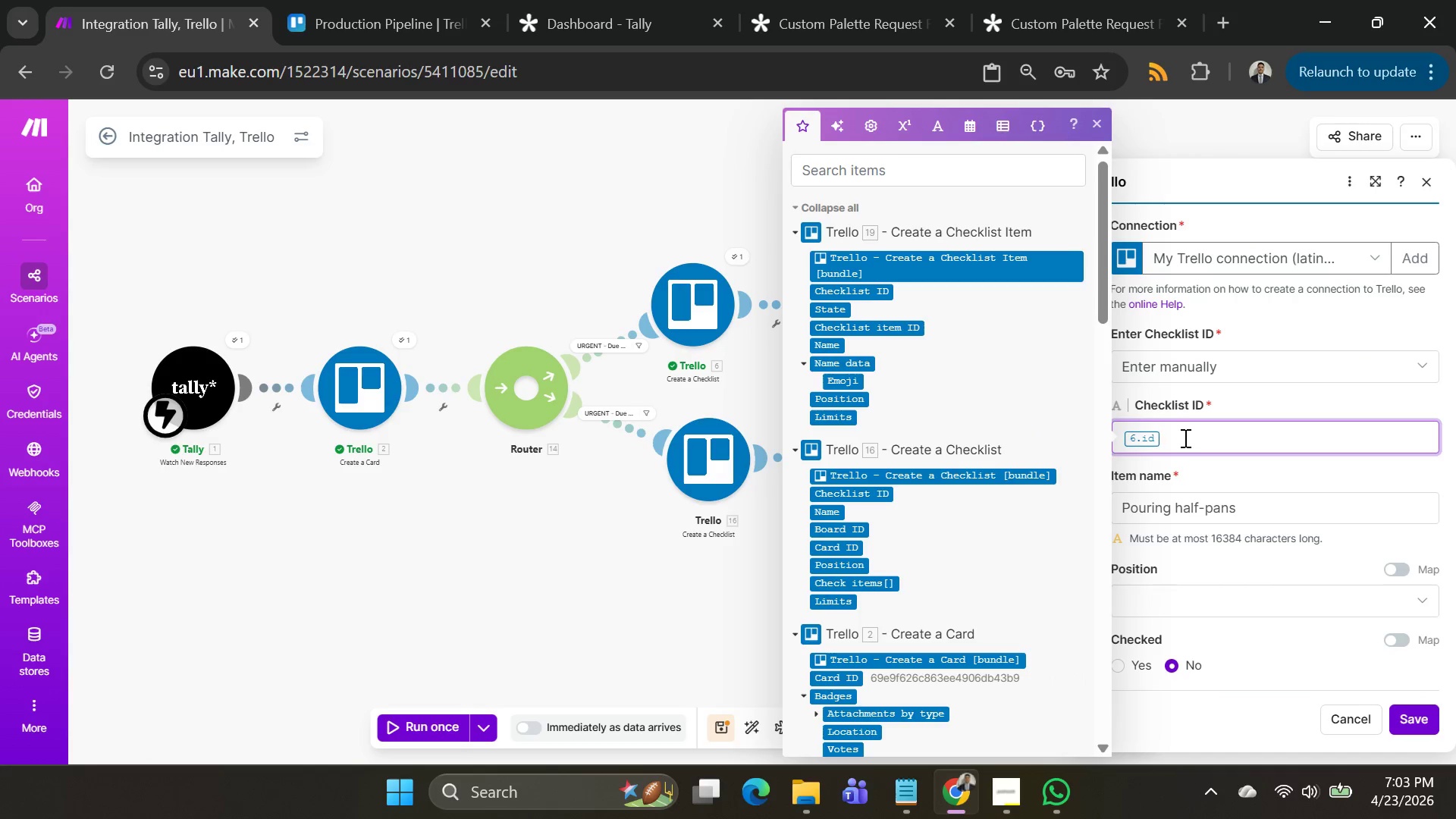 
key(Backspace)
 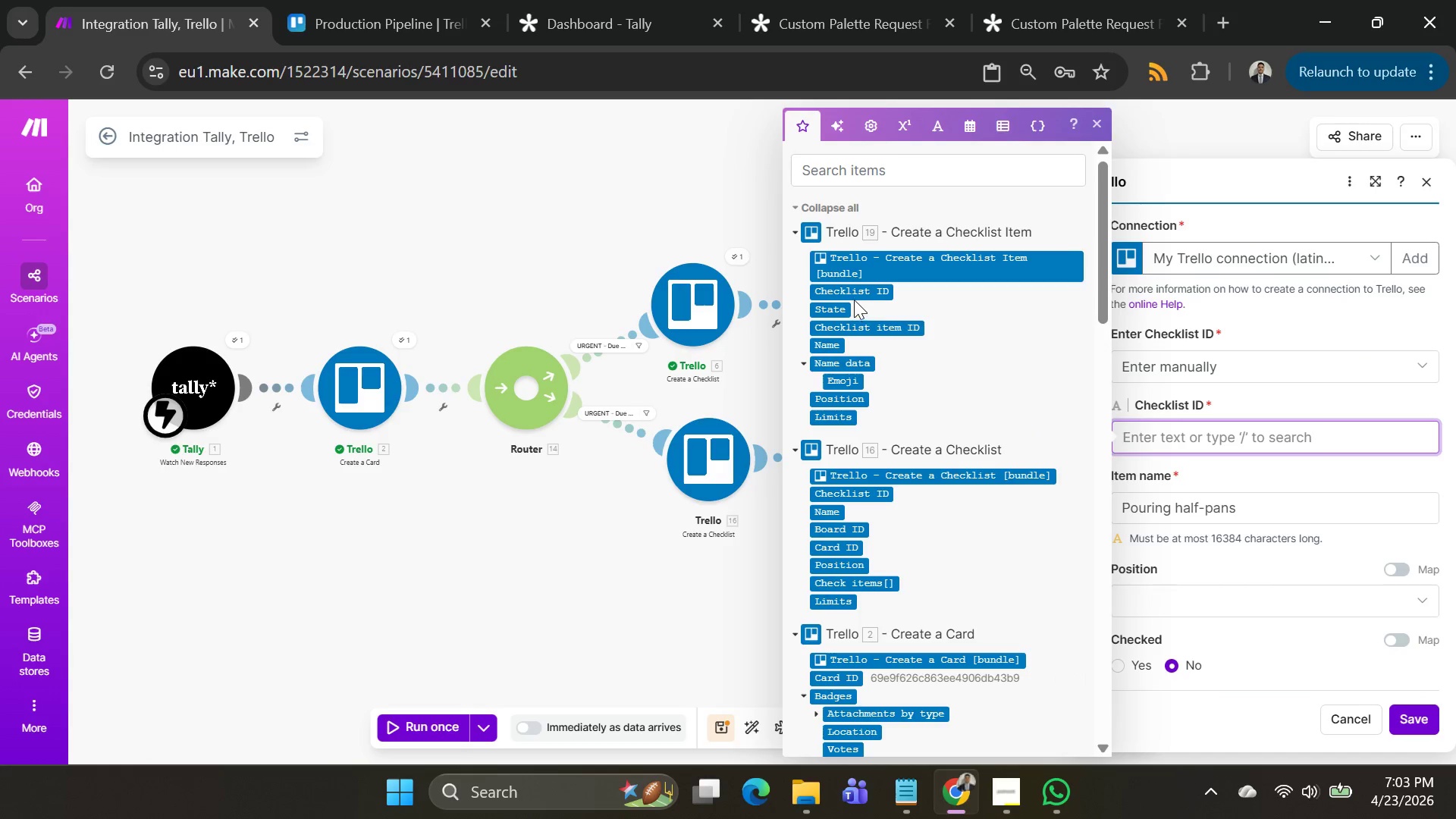 
left_click([853, 293])
 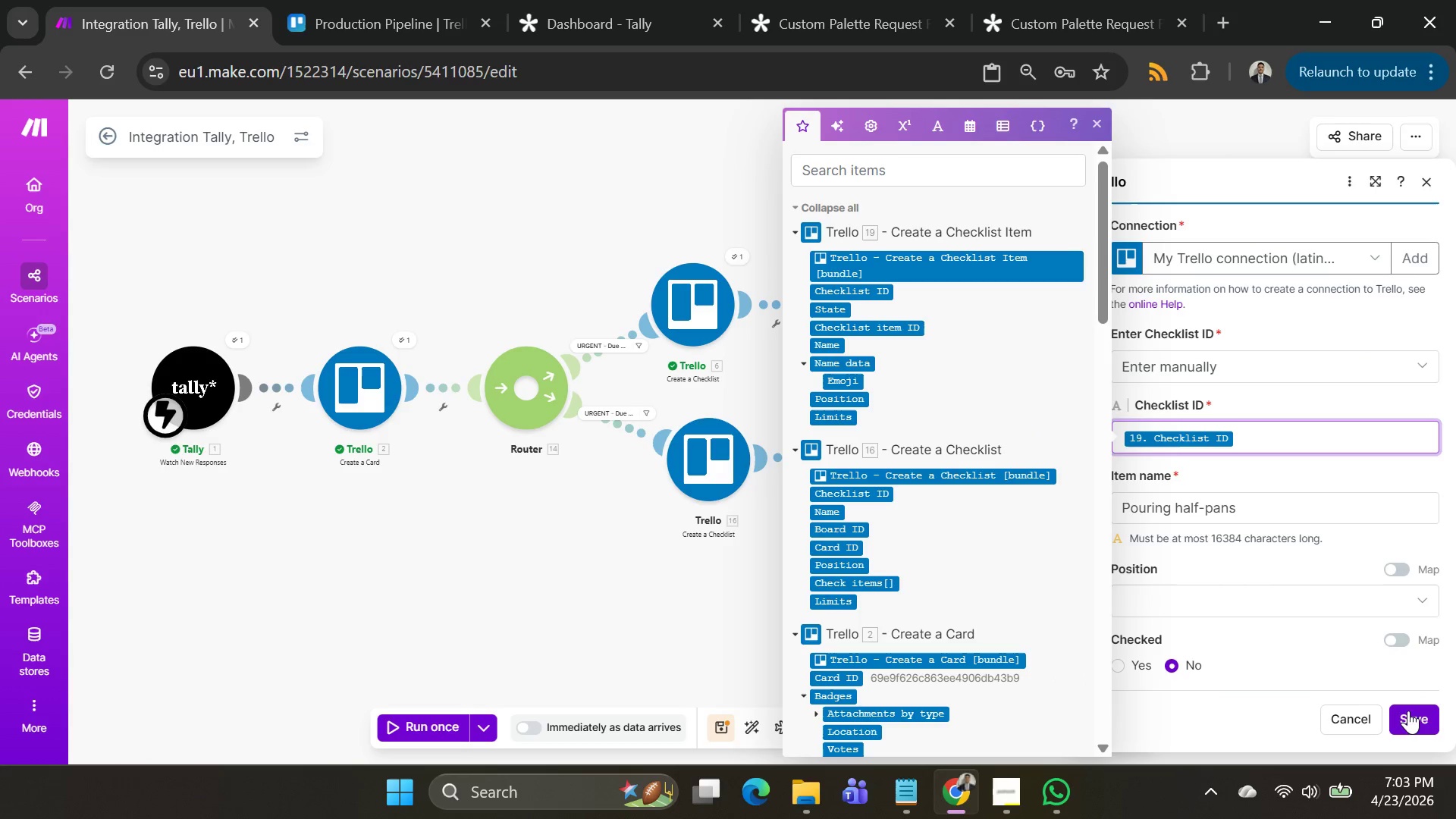 
left_click([1410, 714])
 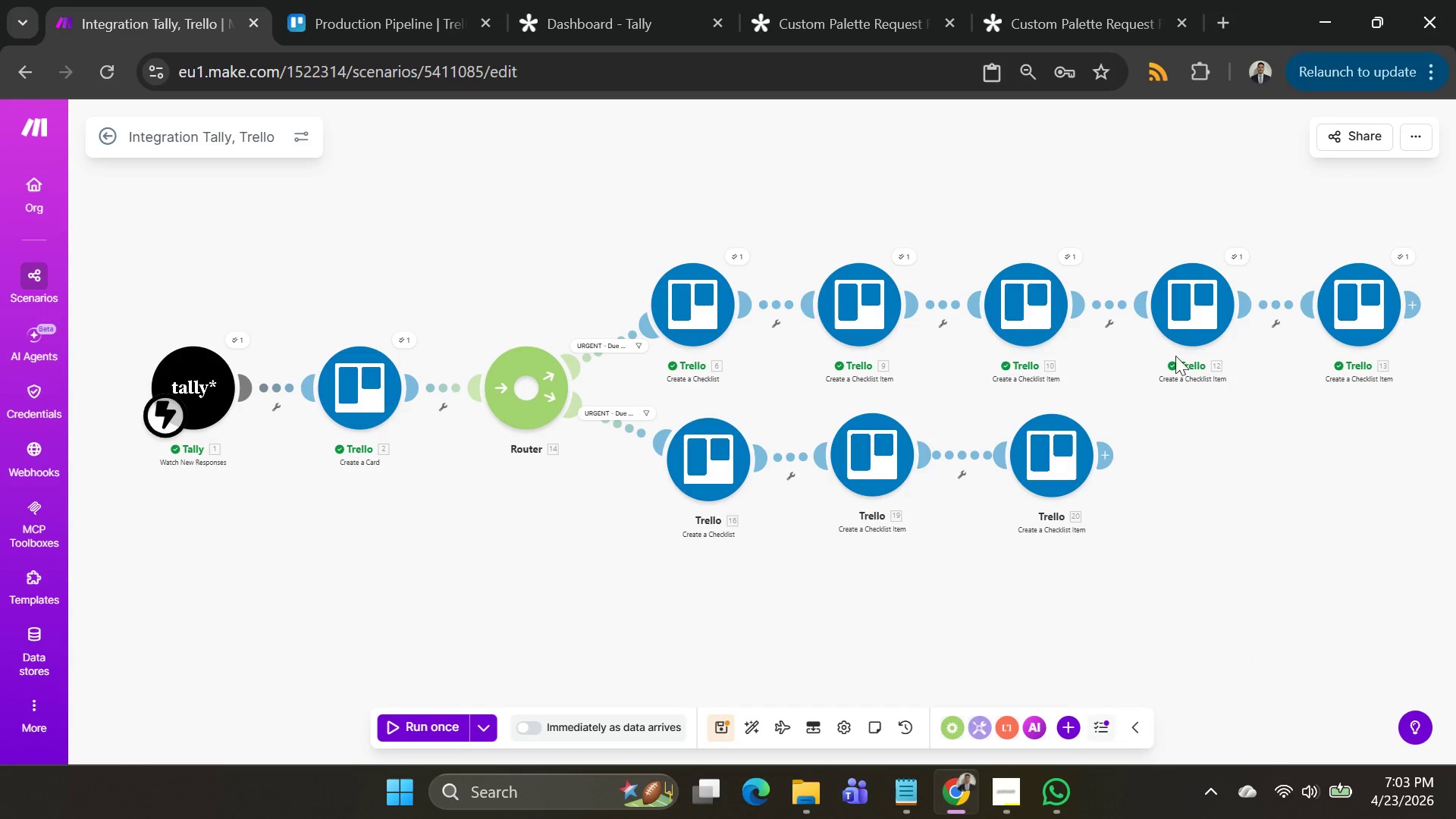 
right_click([1185, 311])
 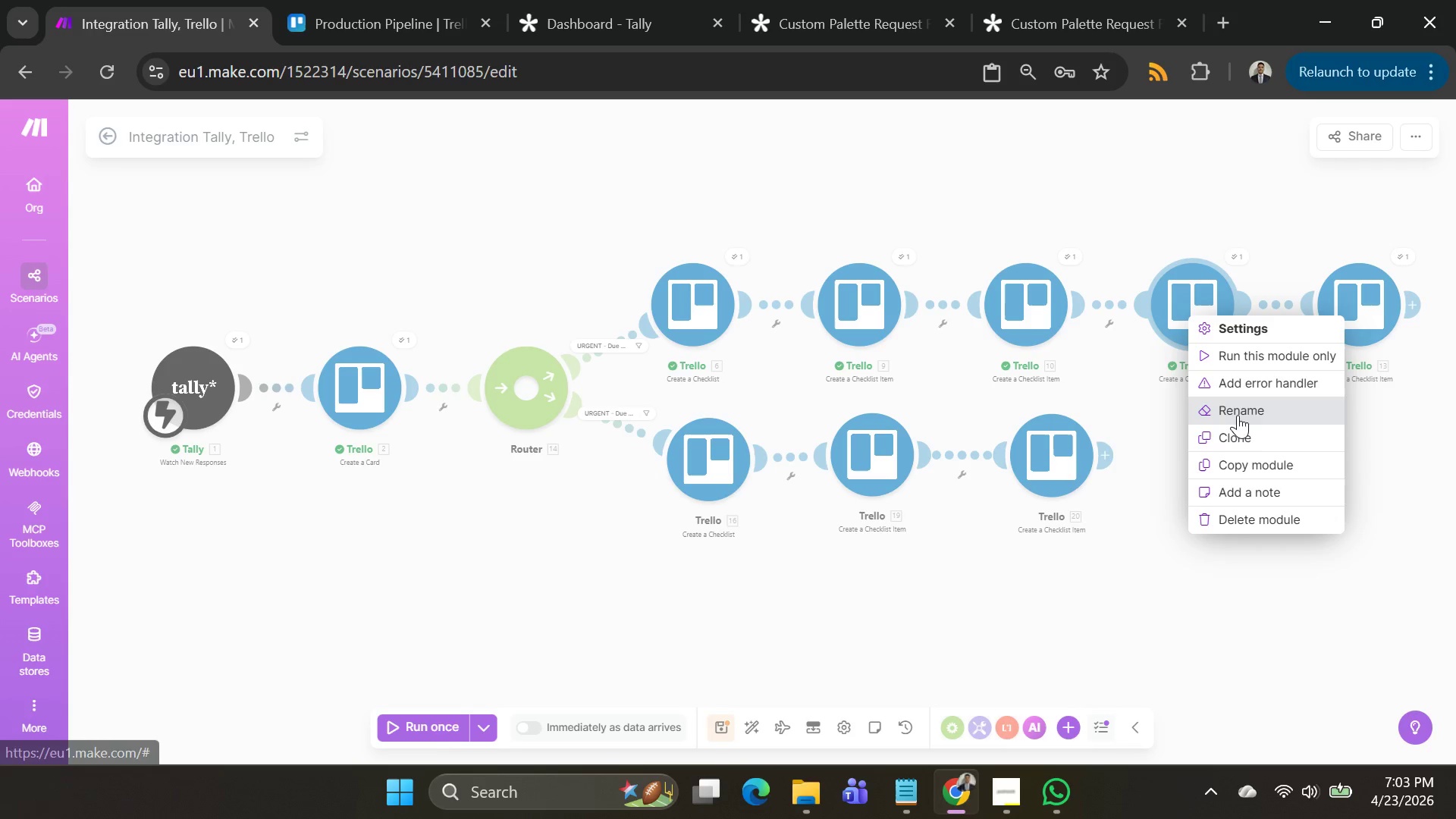 
left_click([1241, 431])
 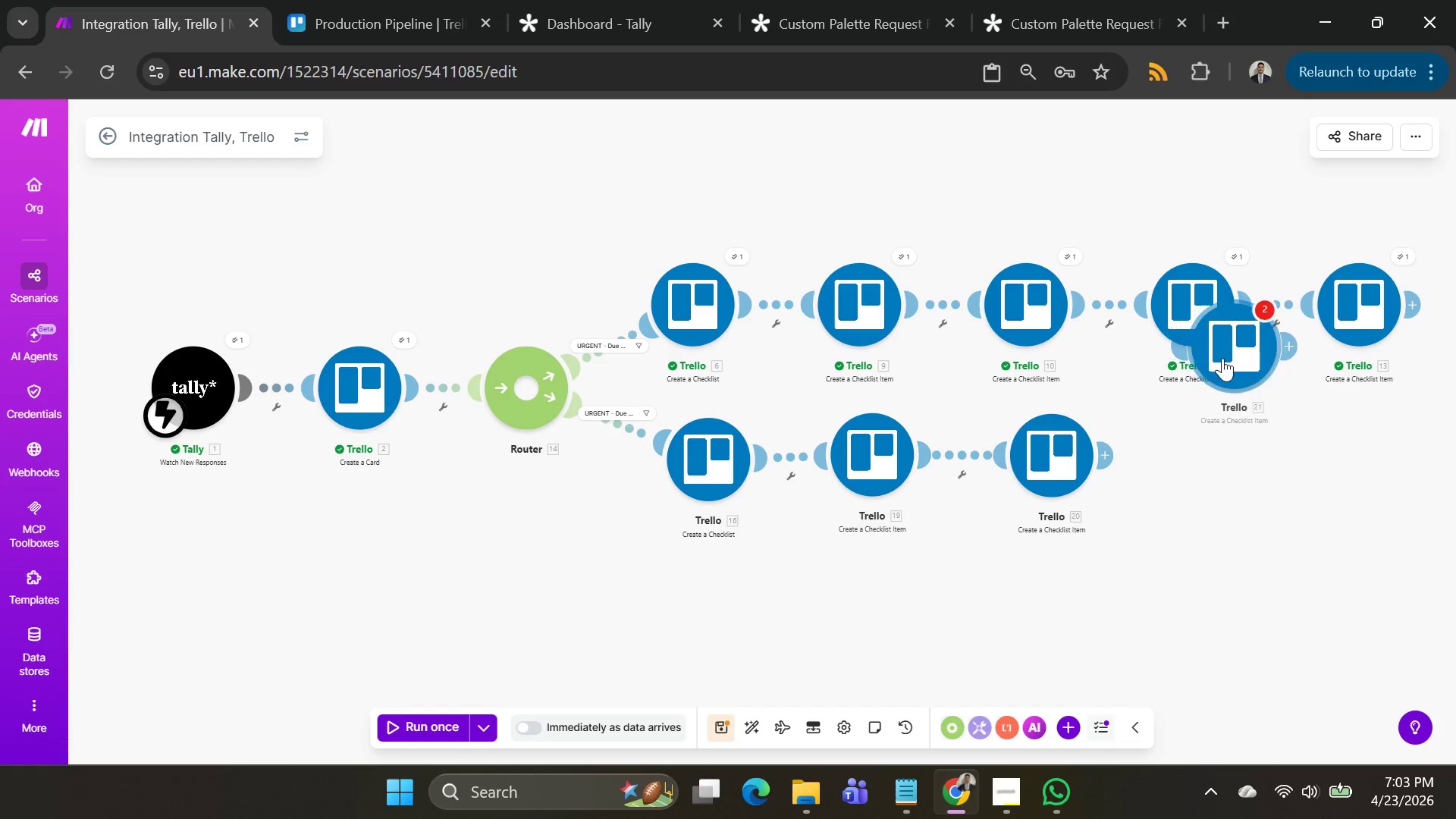 
left_click_drag(start_coordinate=[1222, 356], to_coordinate=[1180, 455])
 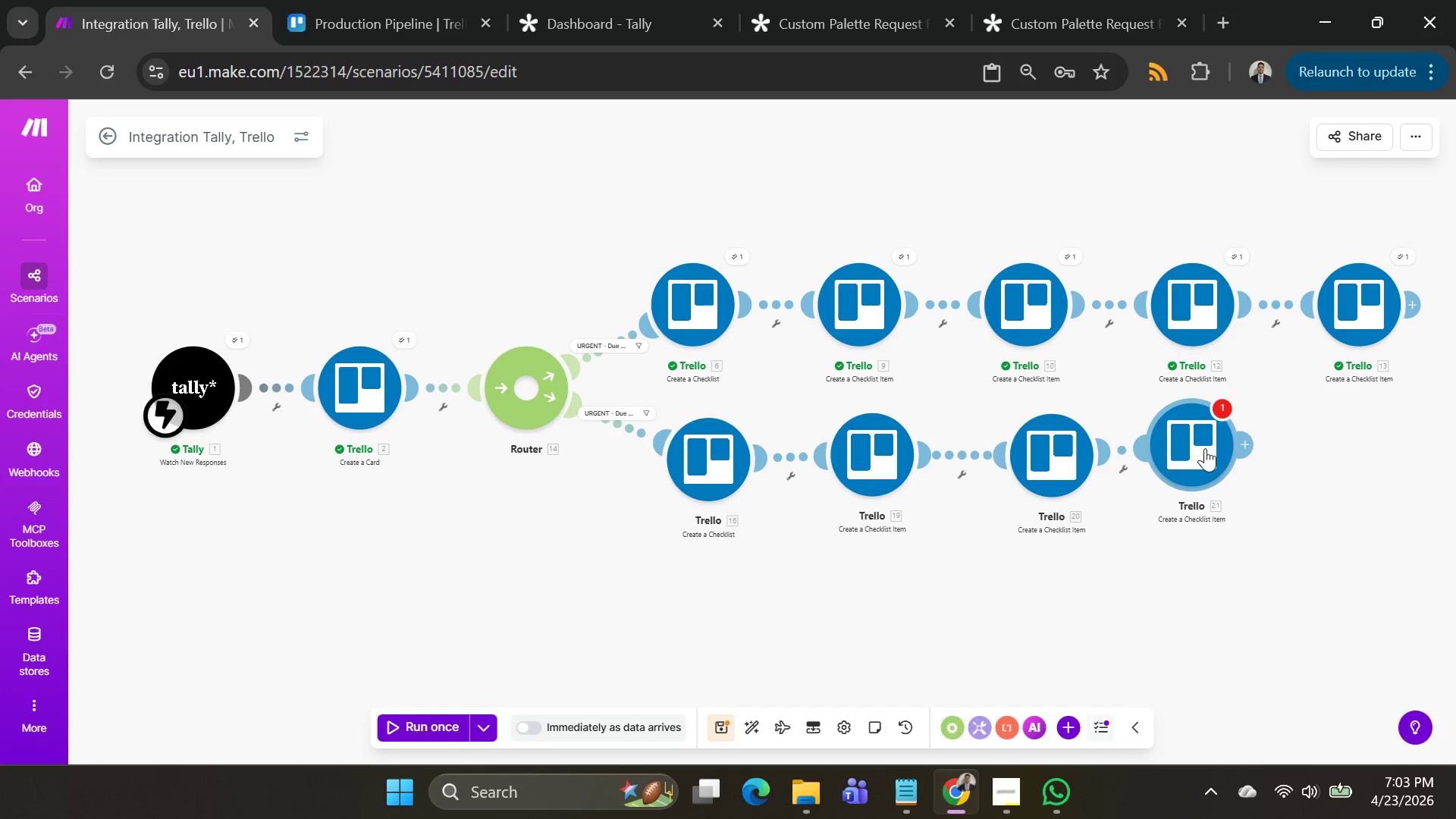 
left_click_drag(start_coordinate=[1205, 448], to_coordinate=[1233, 454])
 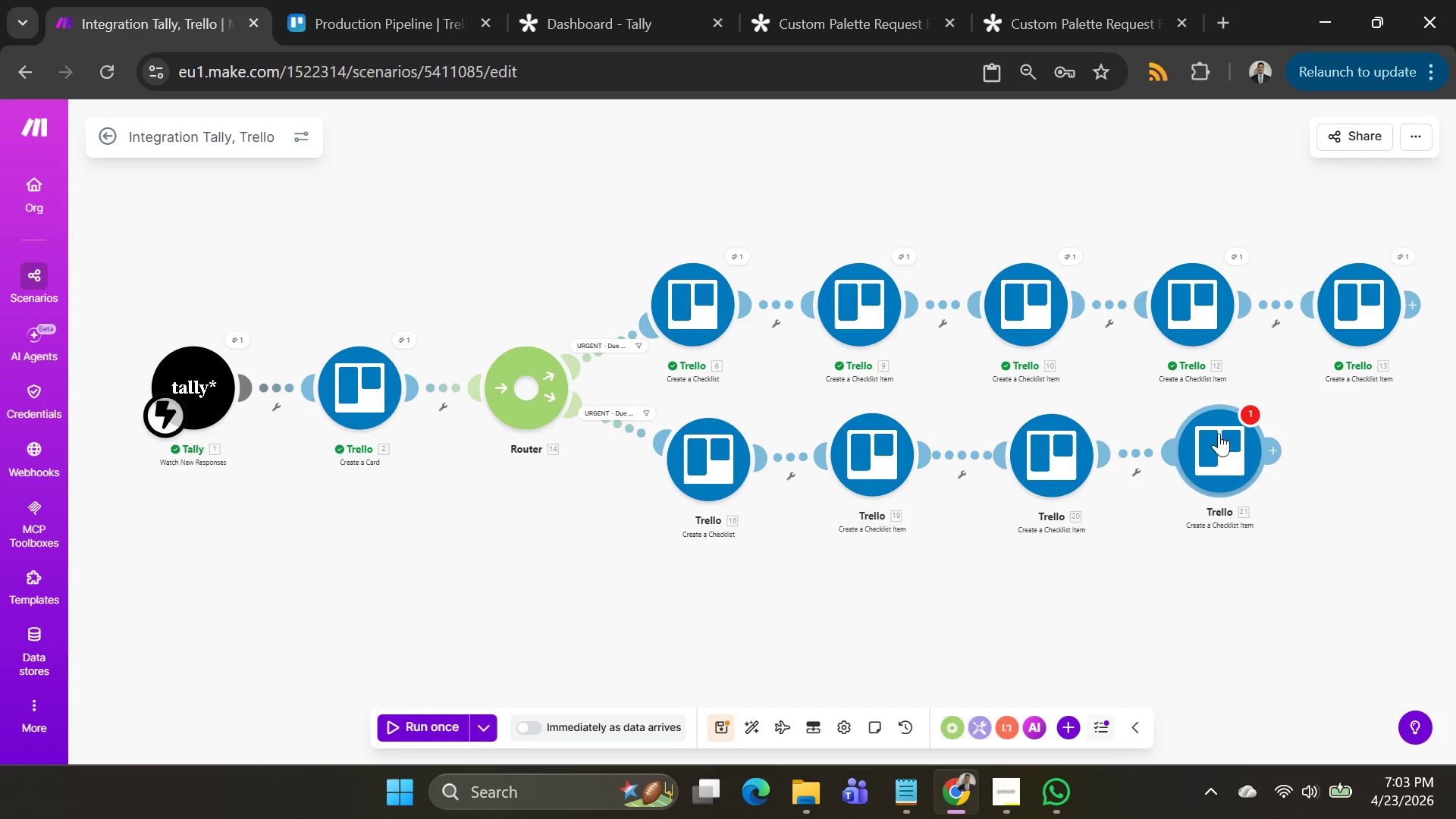 
right_click([1219, 433])
 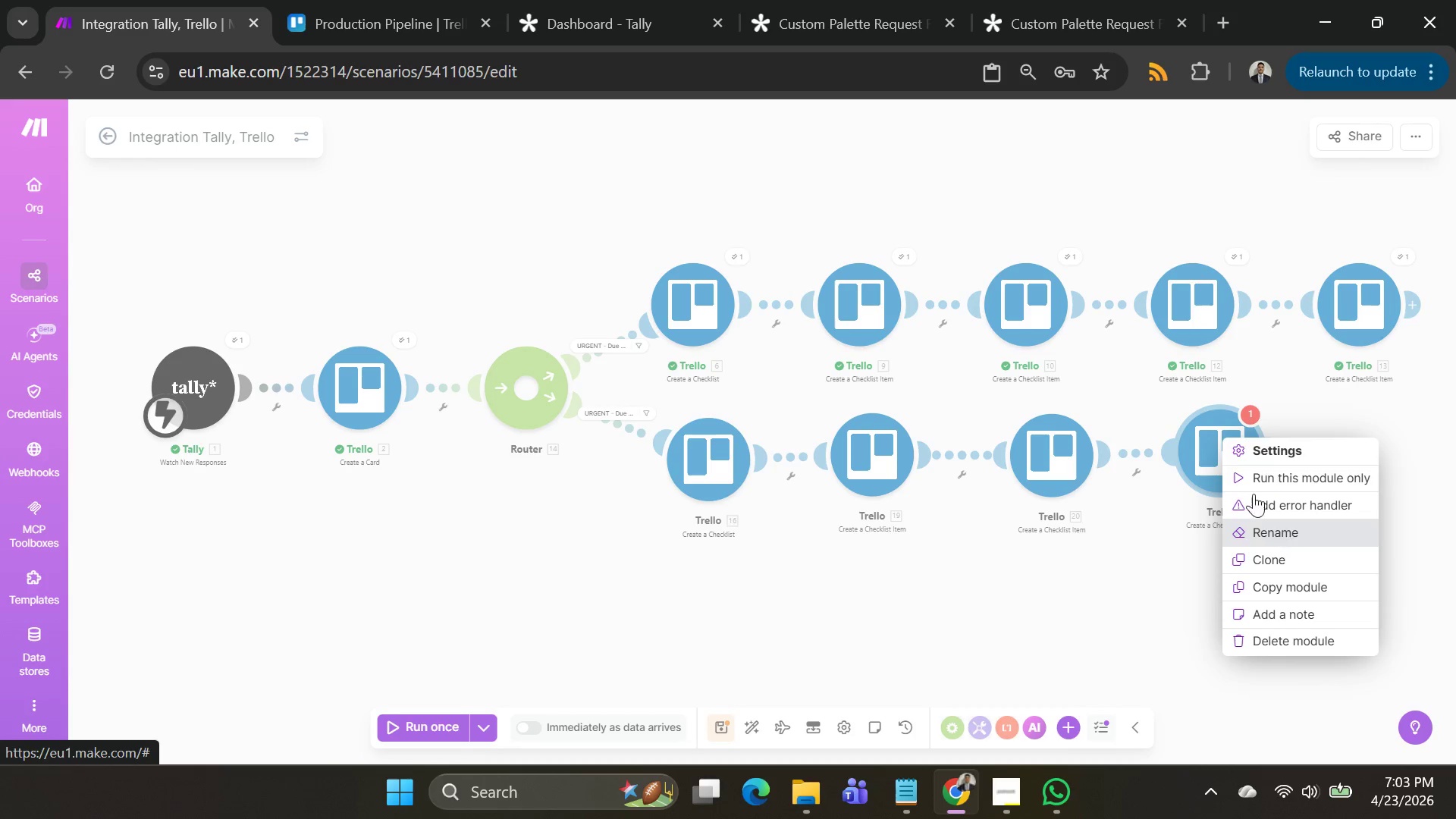 
left_click([1215, 425])
 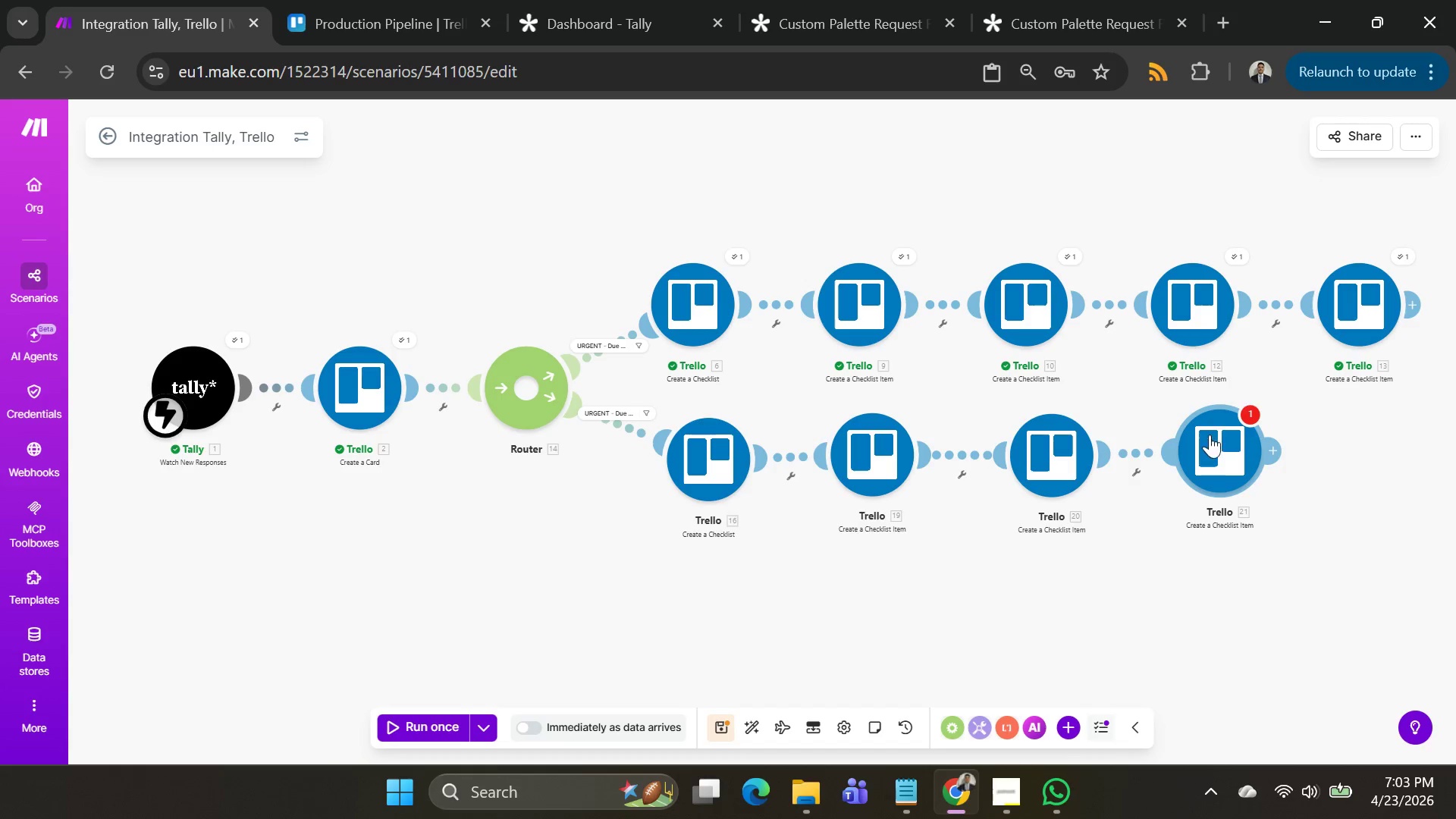 
left_click([1210, 435])
 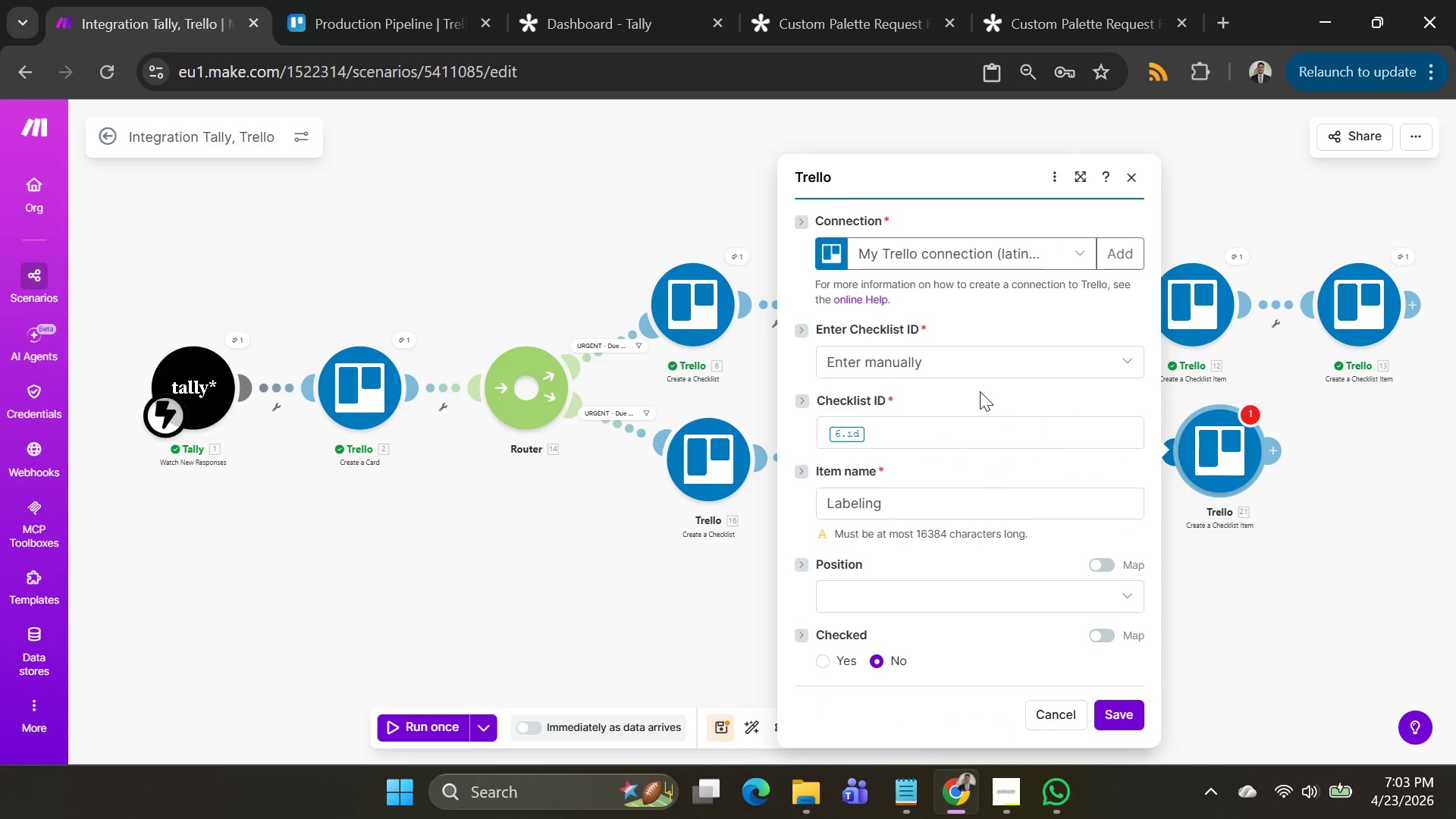 
left_click([943, 428])
 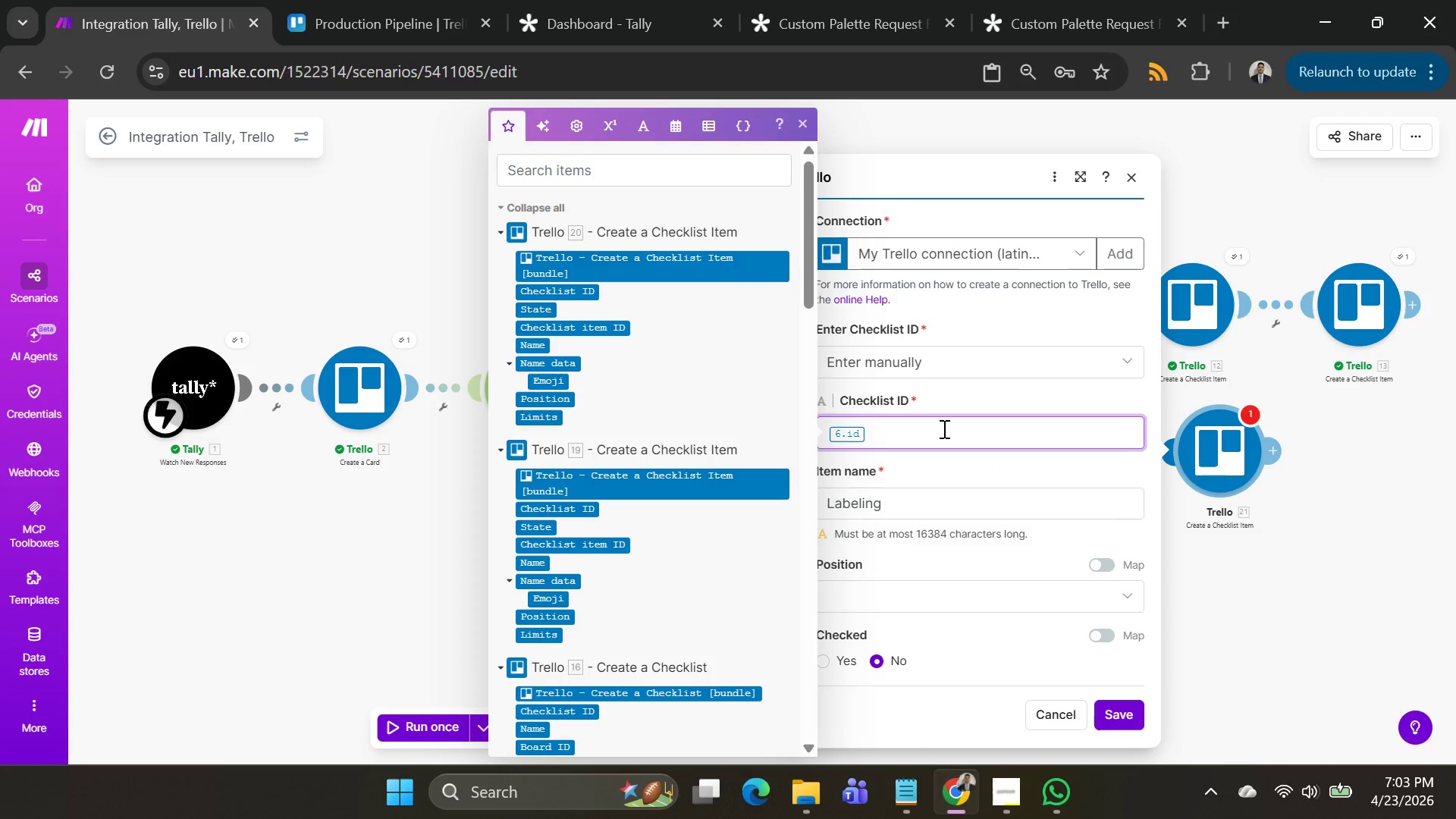 
key(Backspace)
 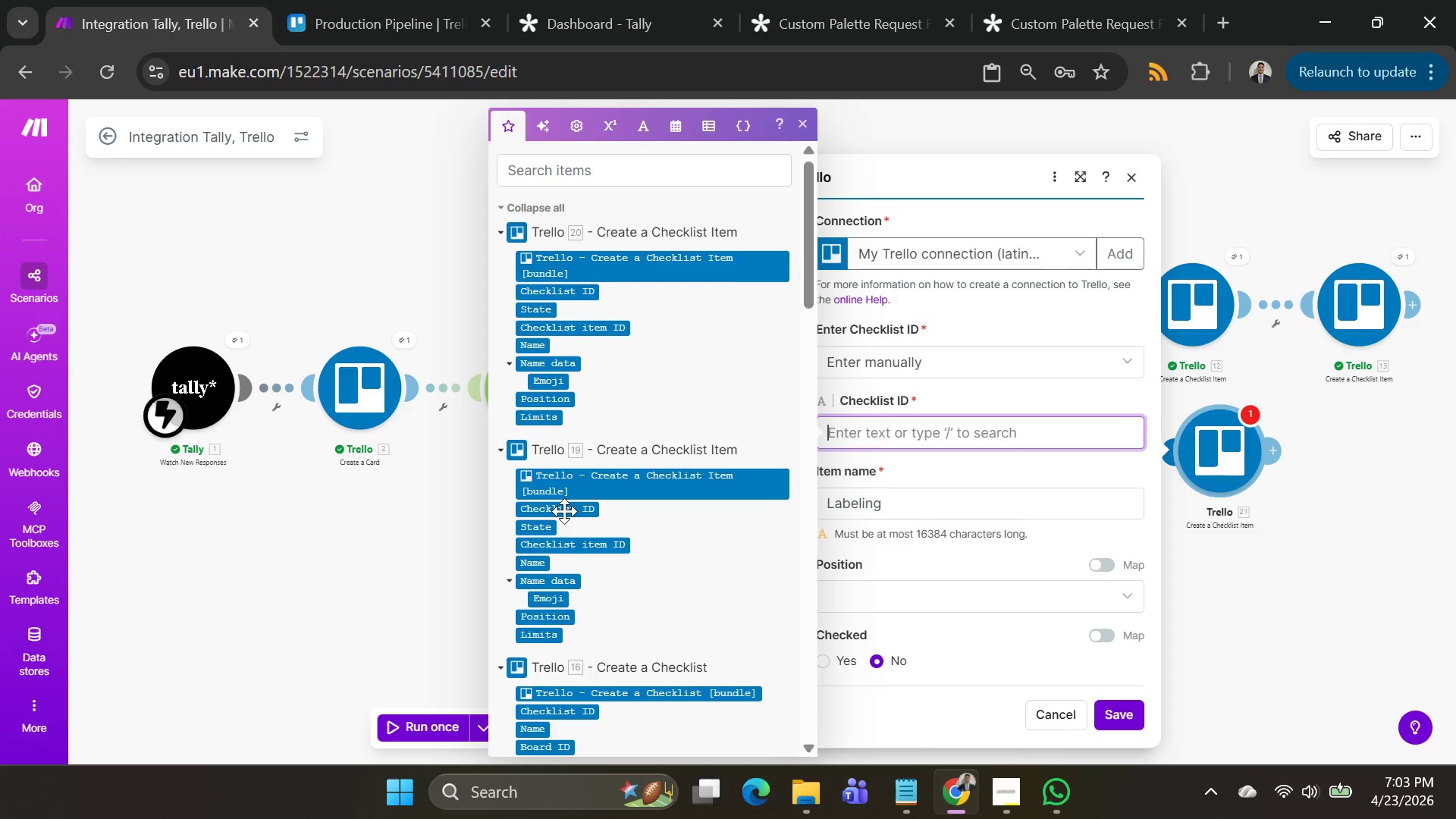 
mouse_move([564, 308])
 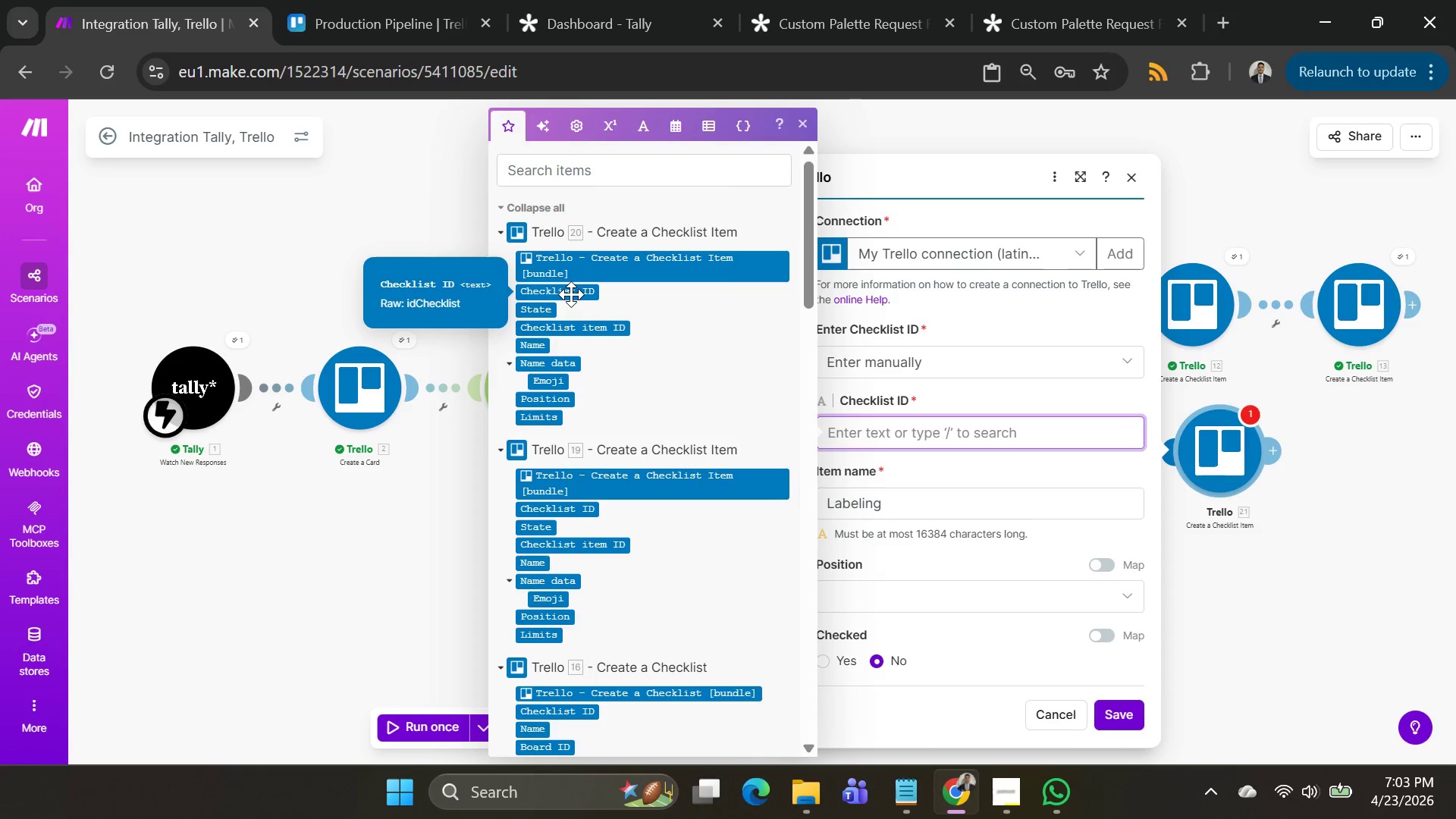 
wait(6.49)
 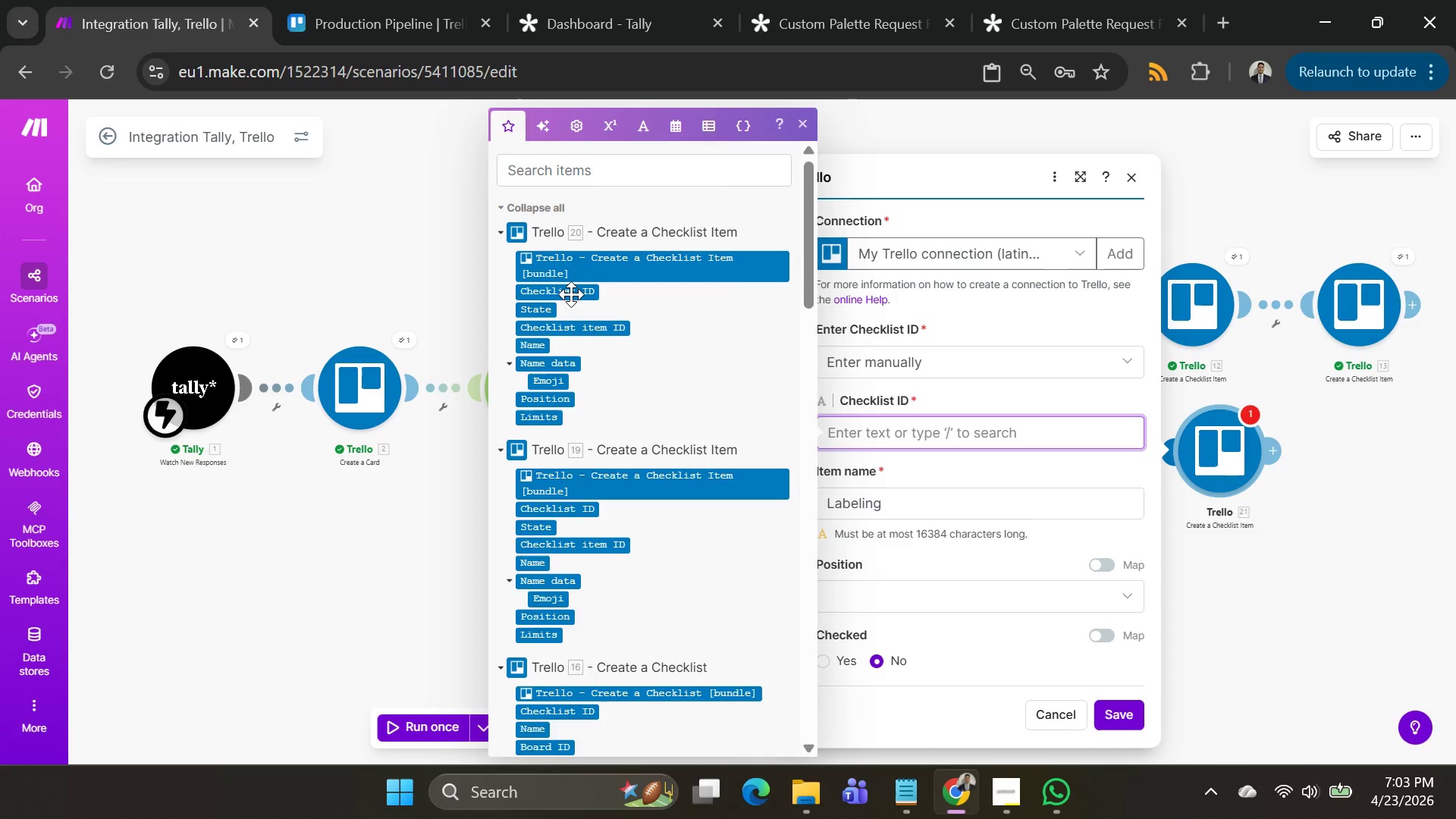 
left_click([571, 294])
 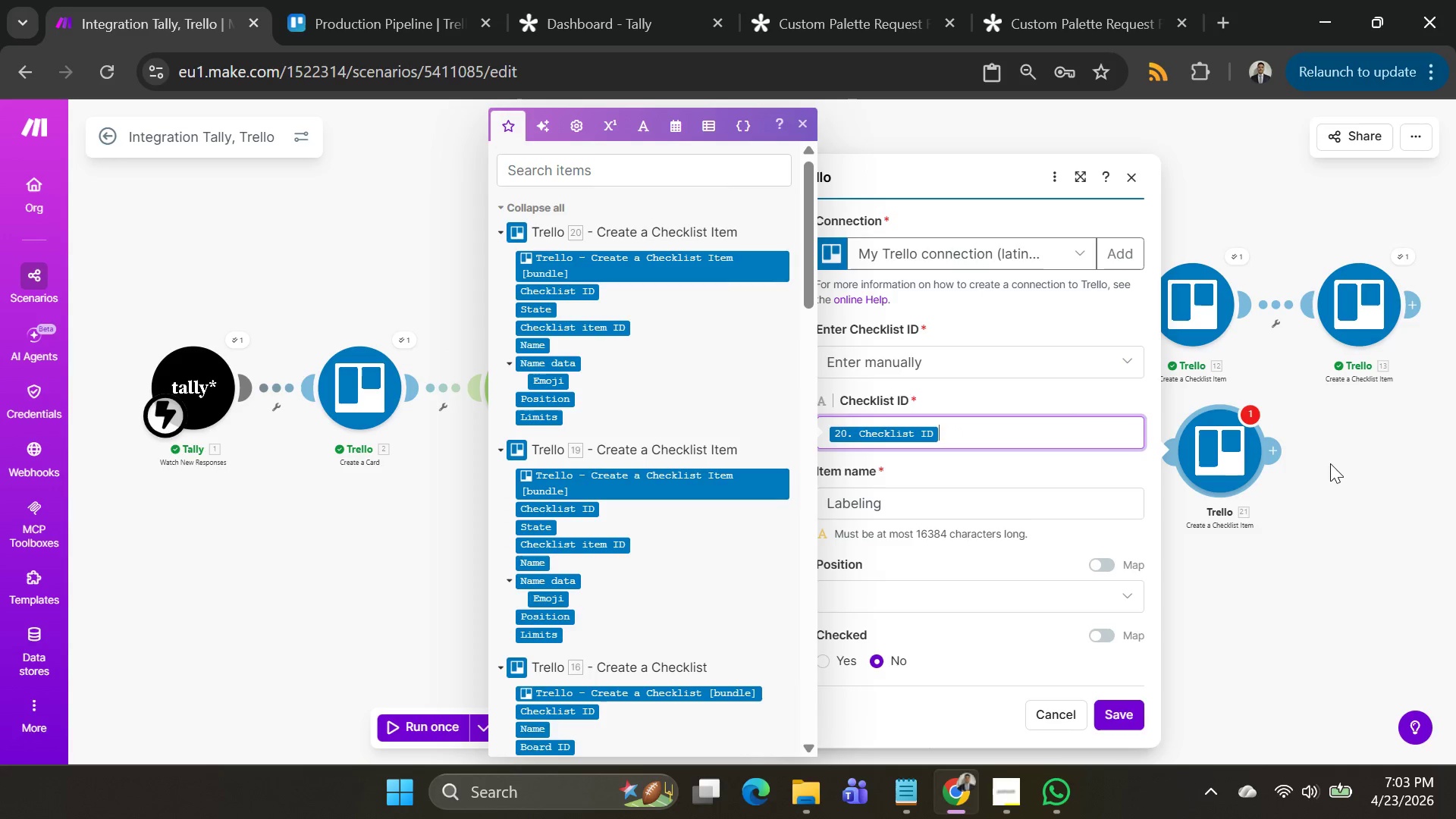 
left_click([1332, 462])
 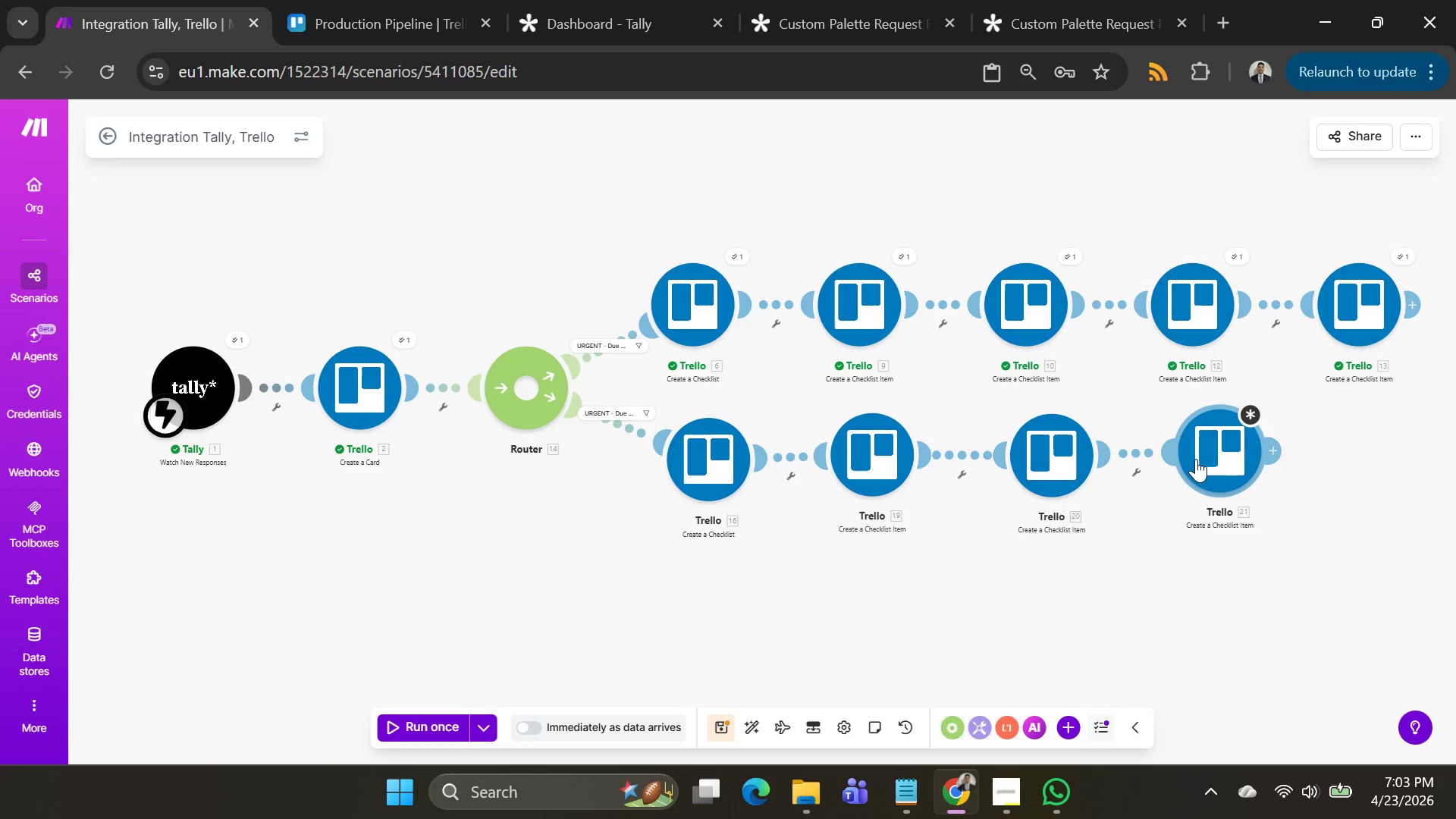 
left_click([1216, 455])
 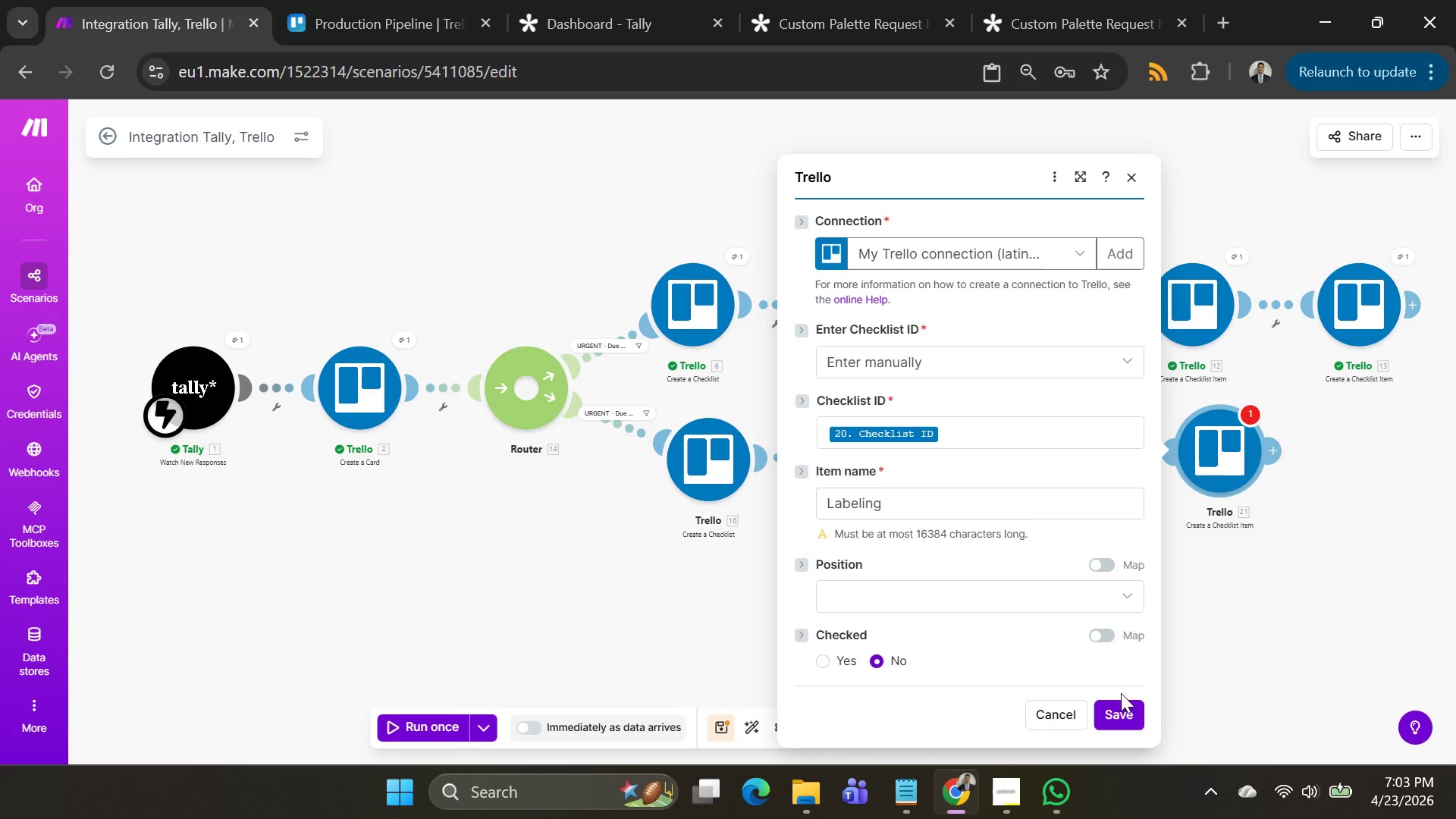 
left_click([1114, 709])
 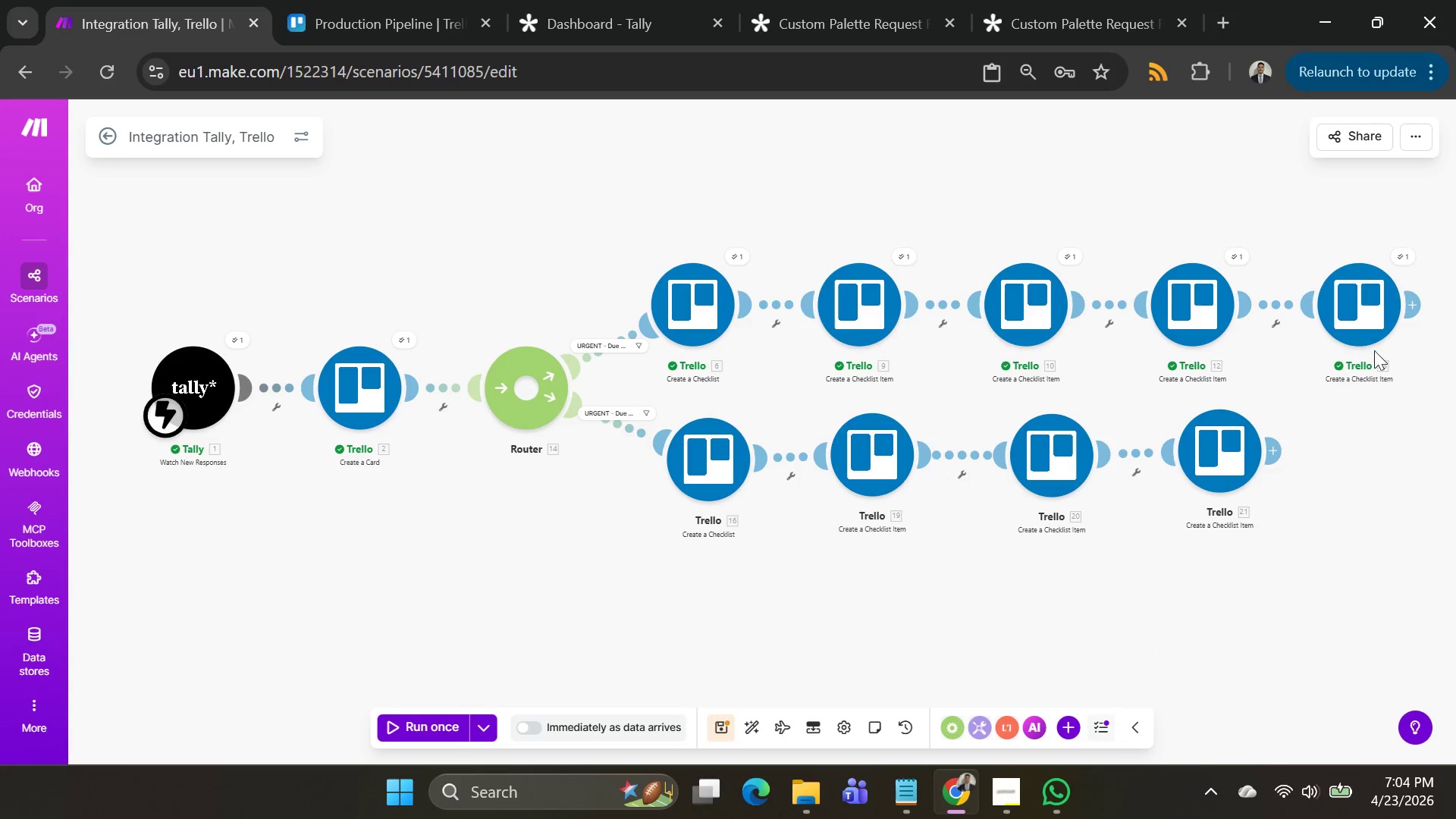 
right_click([1361, 309])
 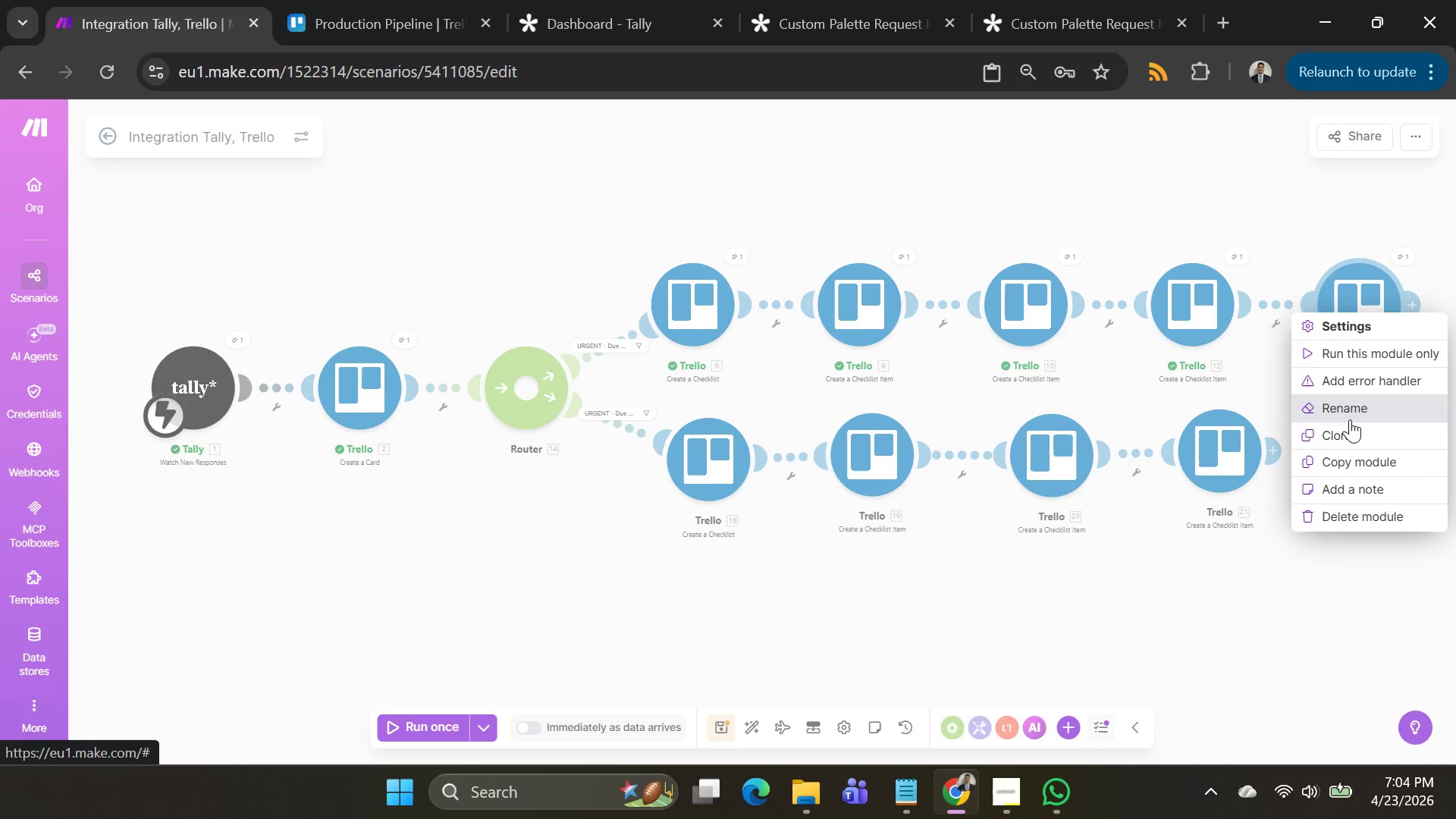 
left_click([1348, 425])
 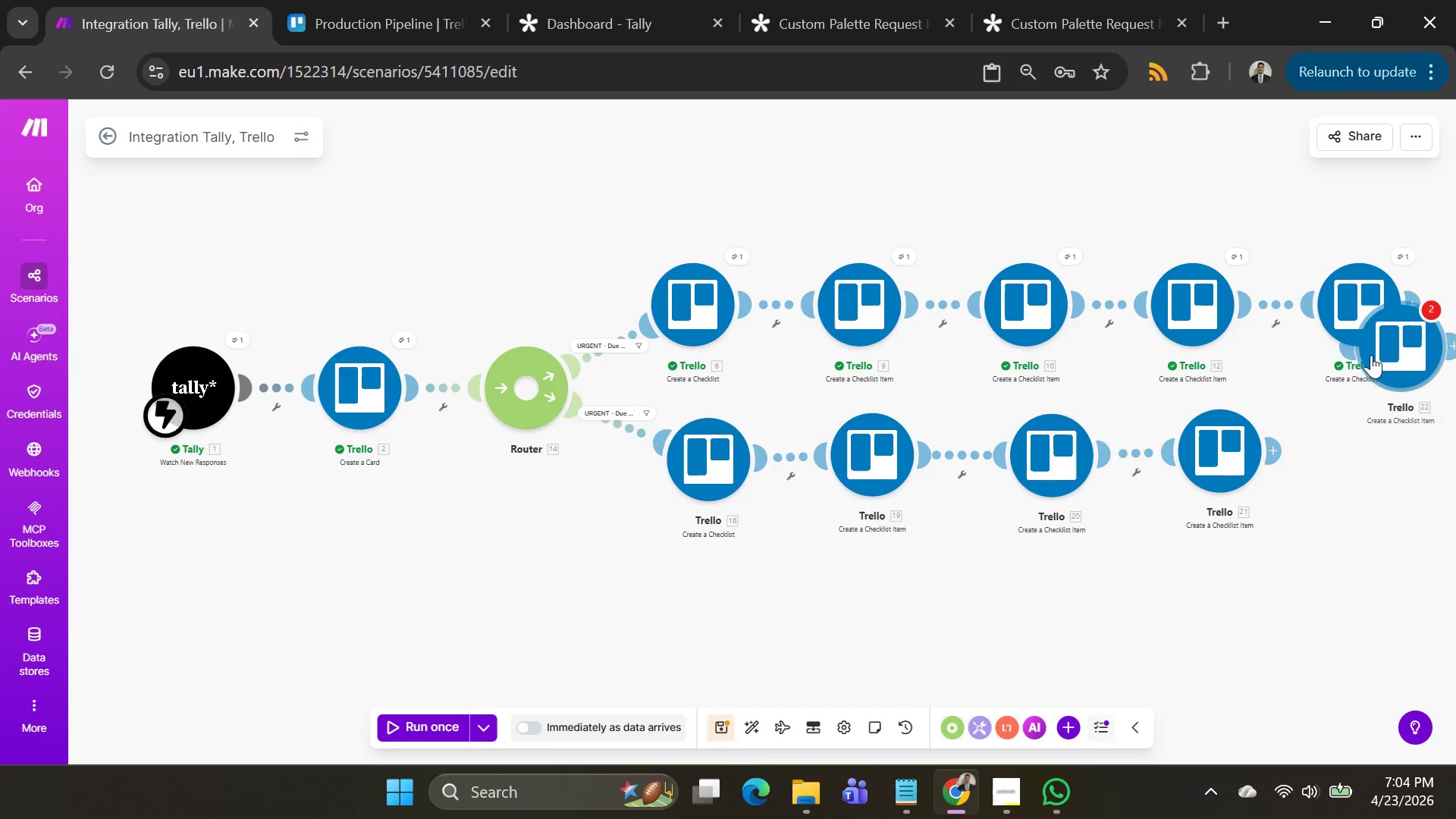 
left_click_drag(start_coordinate=[1374, 359], to_coordinate=[1364, 465])
 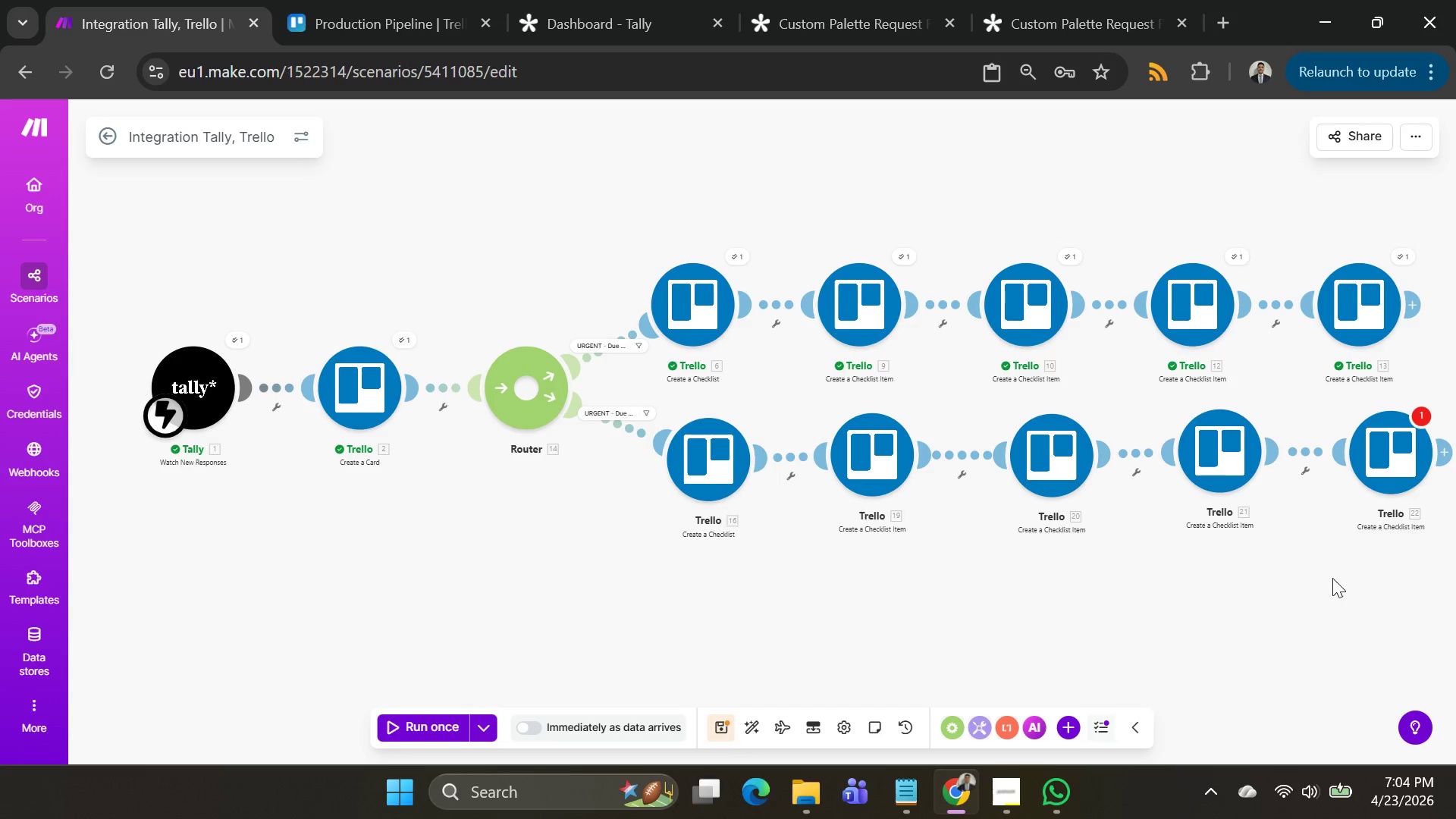 
left_click_drag(start_coordinate=[1332, 578], to_coordinate=[1137, 564])
 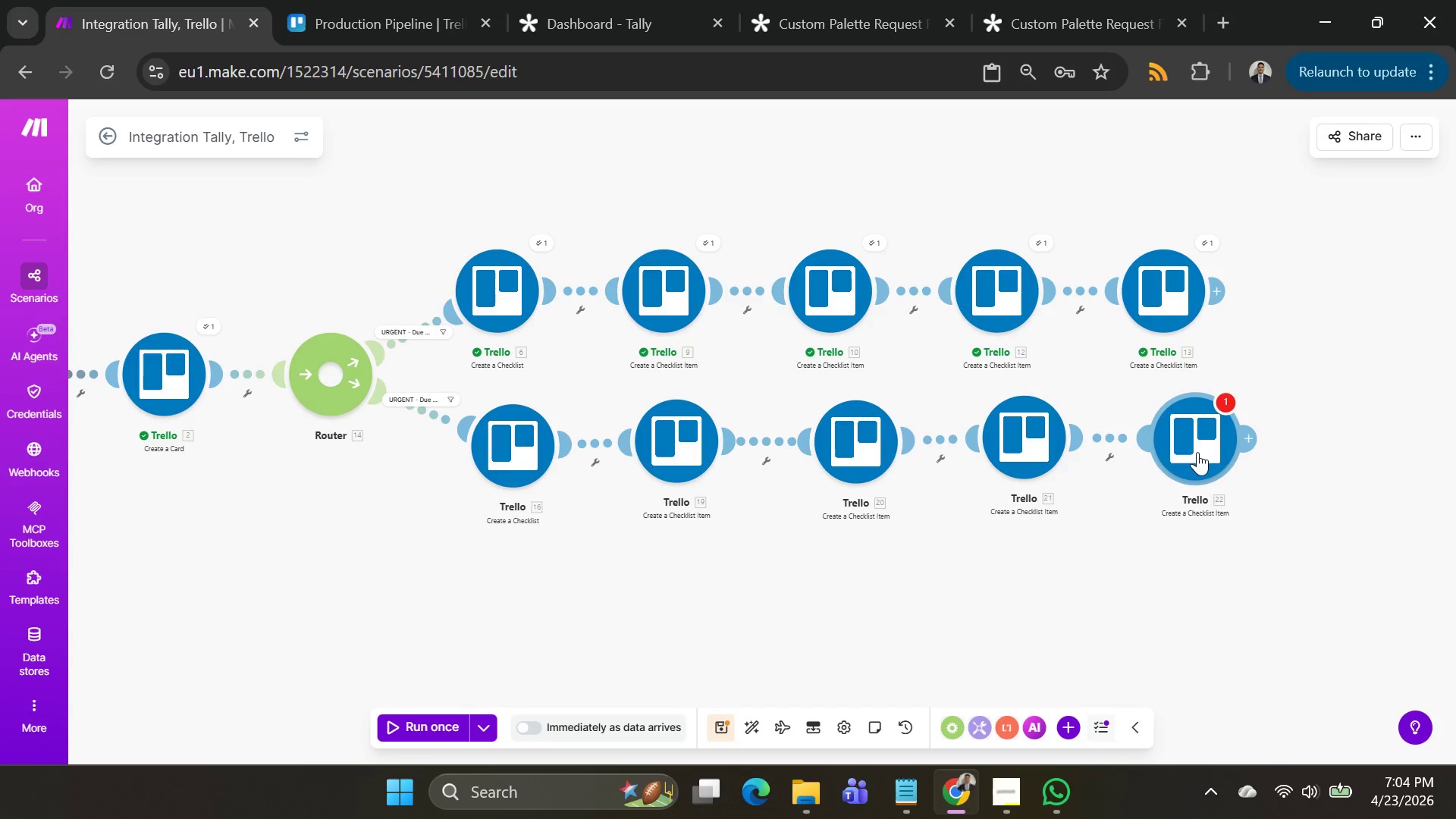 
right_click([1197, 452])
 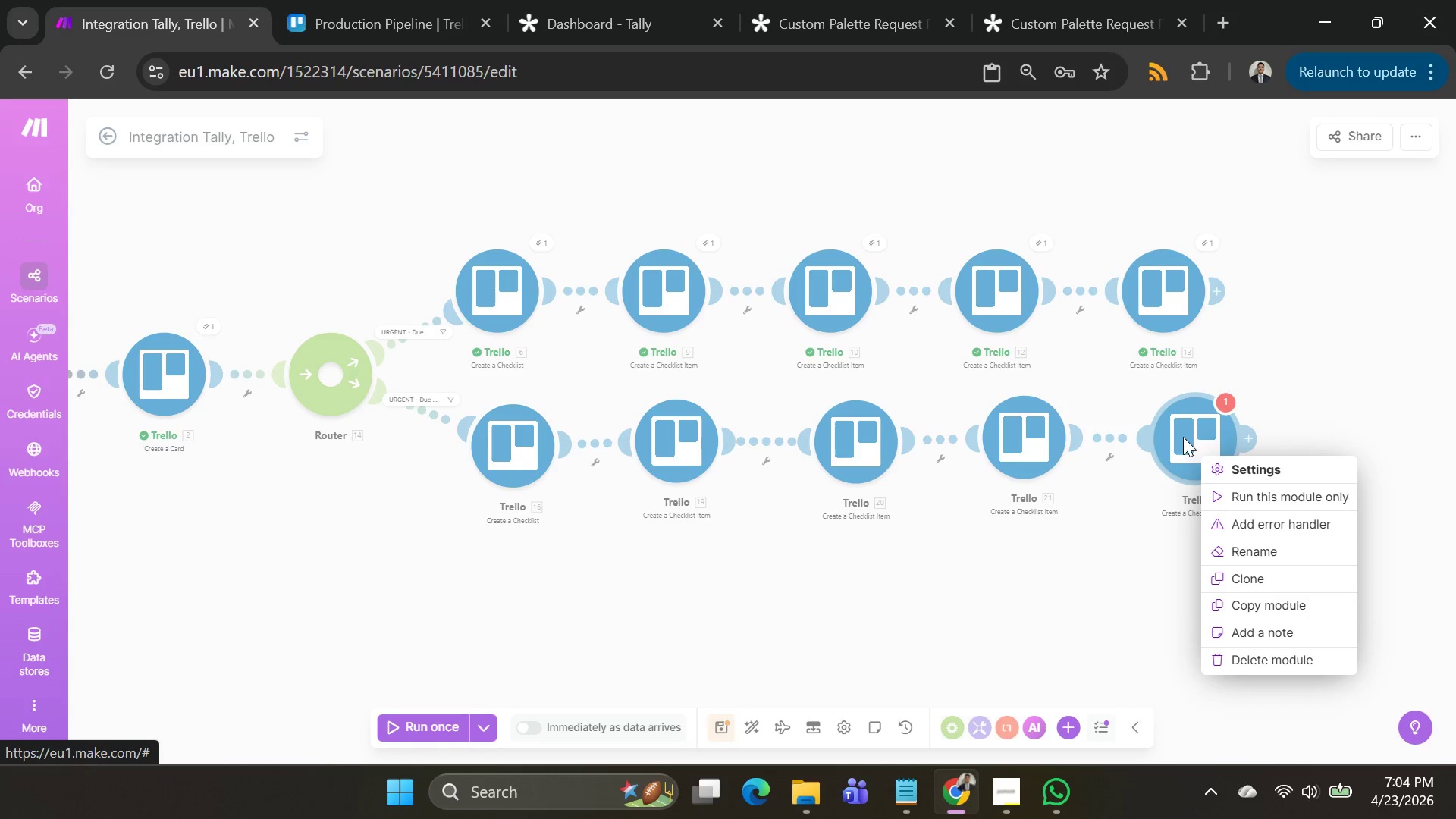 
double_click([1183, 424])
 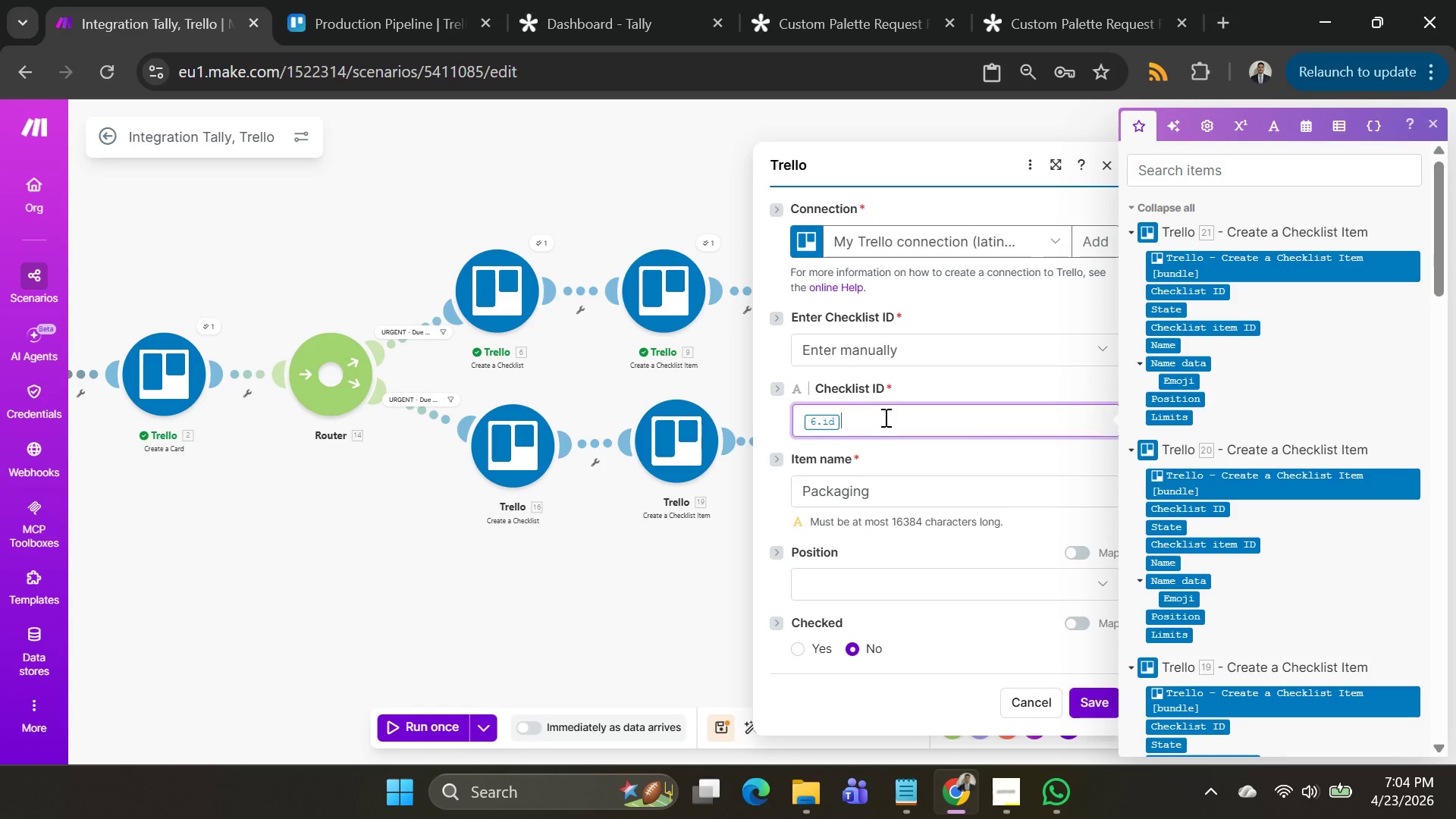 
key(Backspace)
 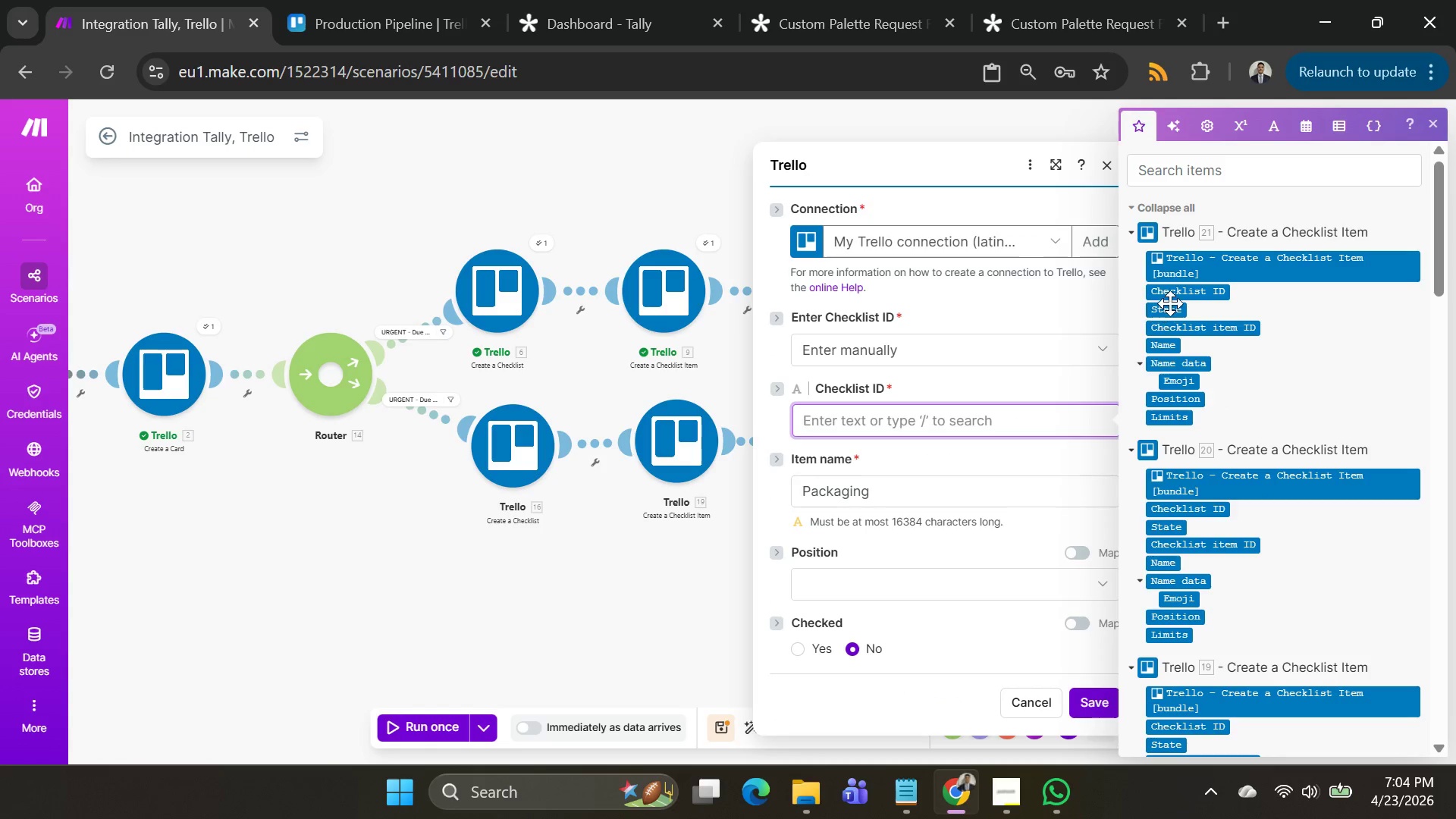 
left_click([1173, 298])
 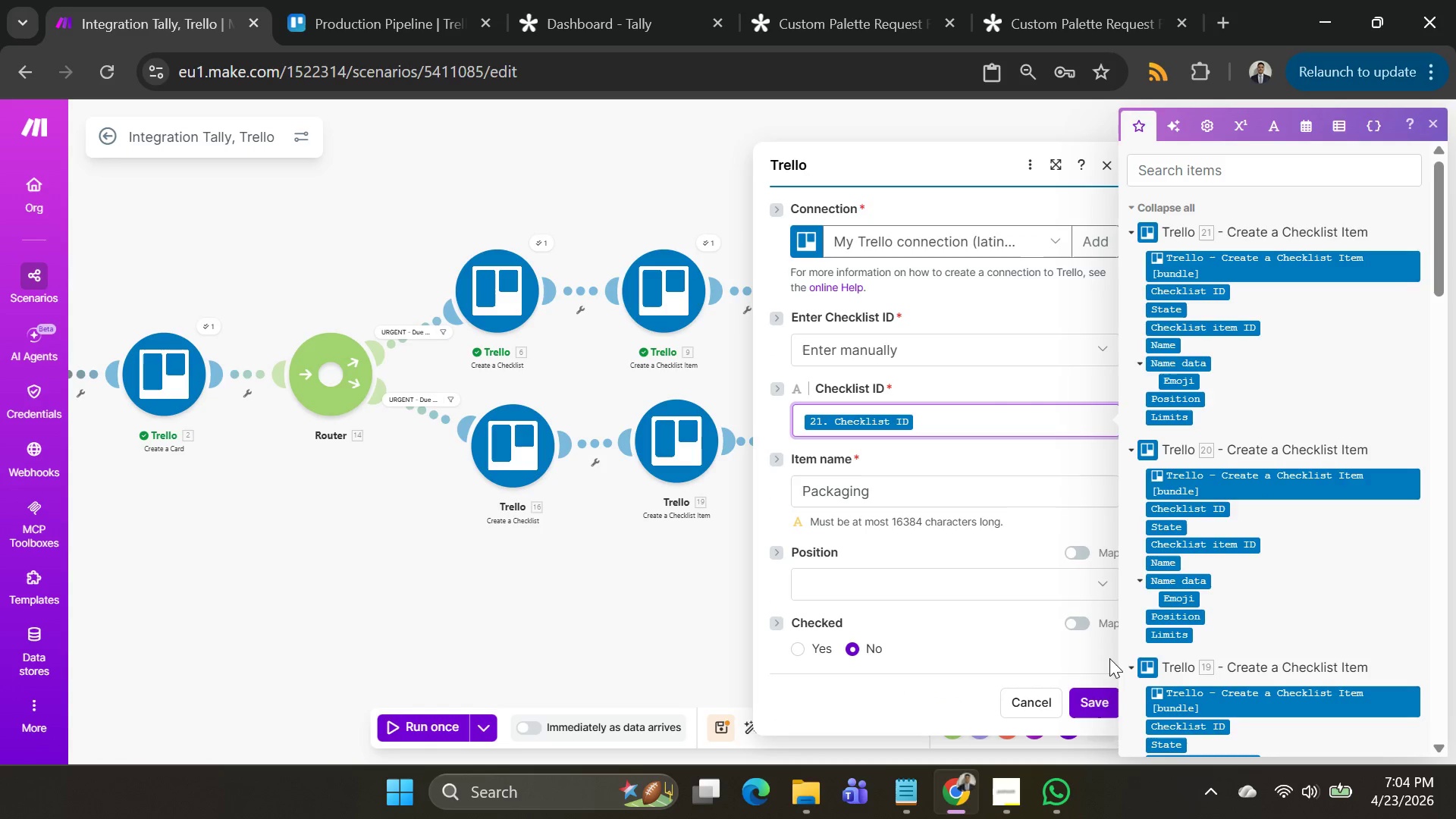 
left_click([1094, 695])
 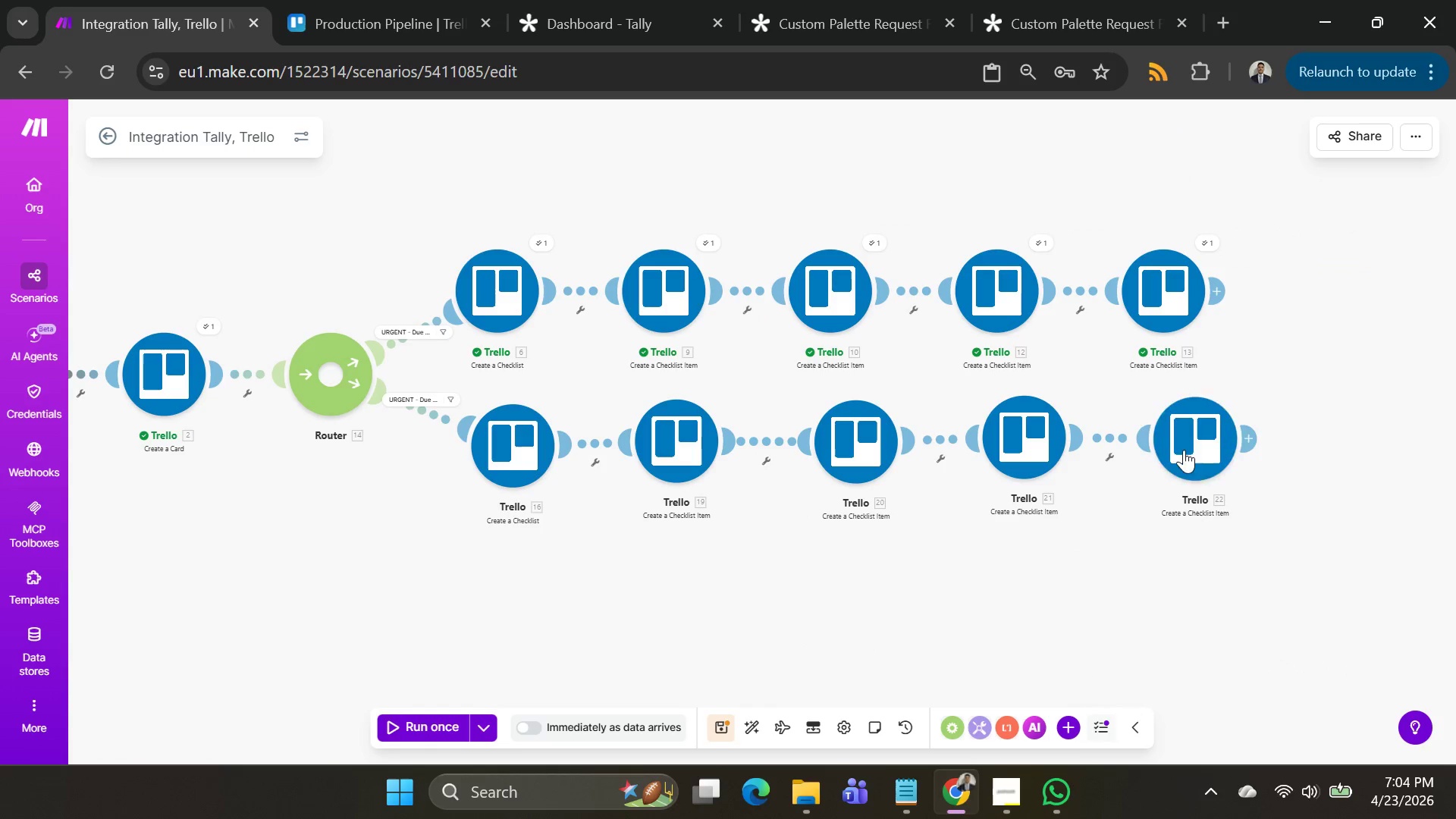 
left_click_drag(start_coordinate=[1203, 442], to_coordinate=[1194, 444])
 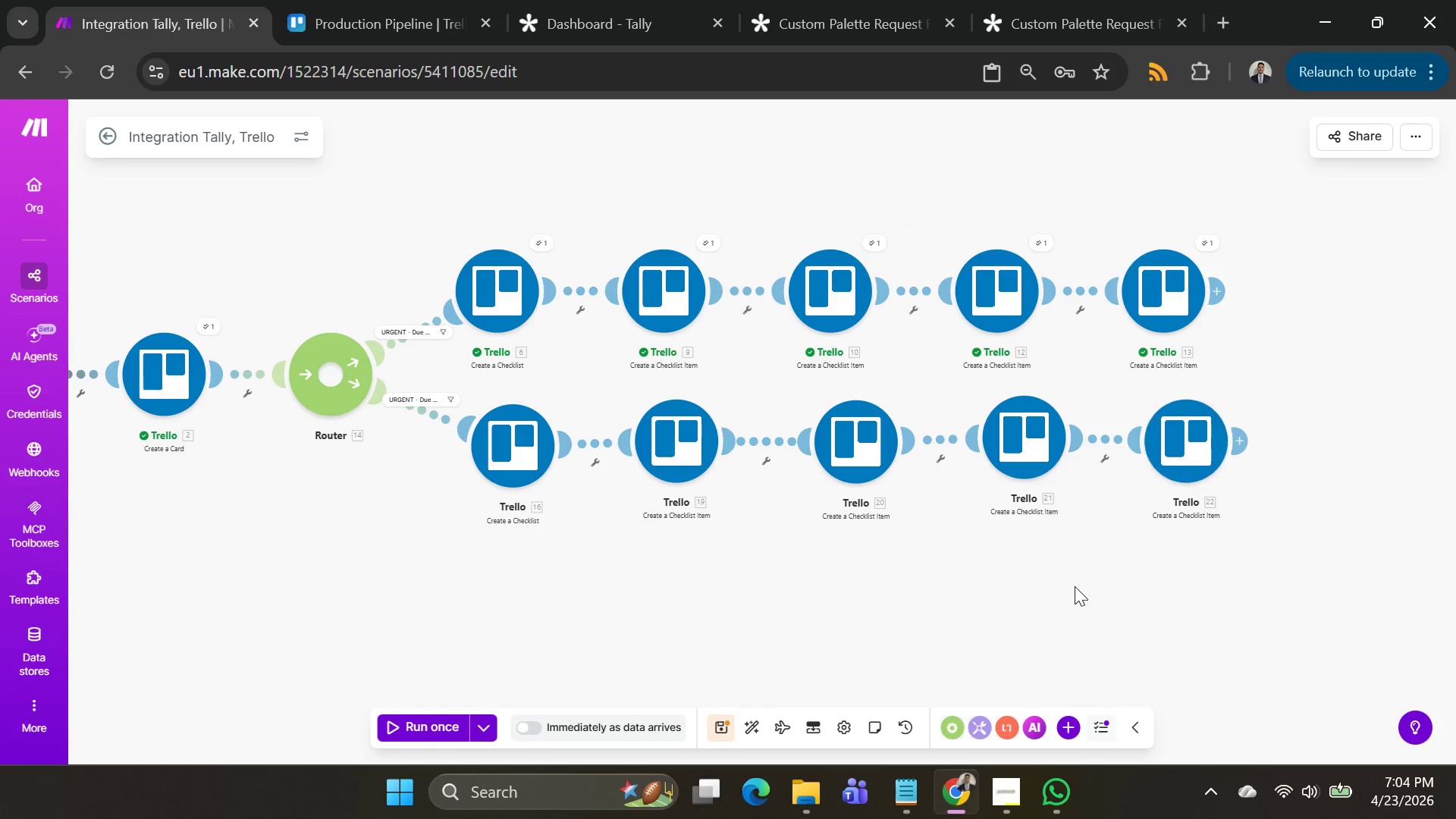 
left_click_drag(start_coordinate=[1075, 587], to_coordinate=[1235, 573])
 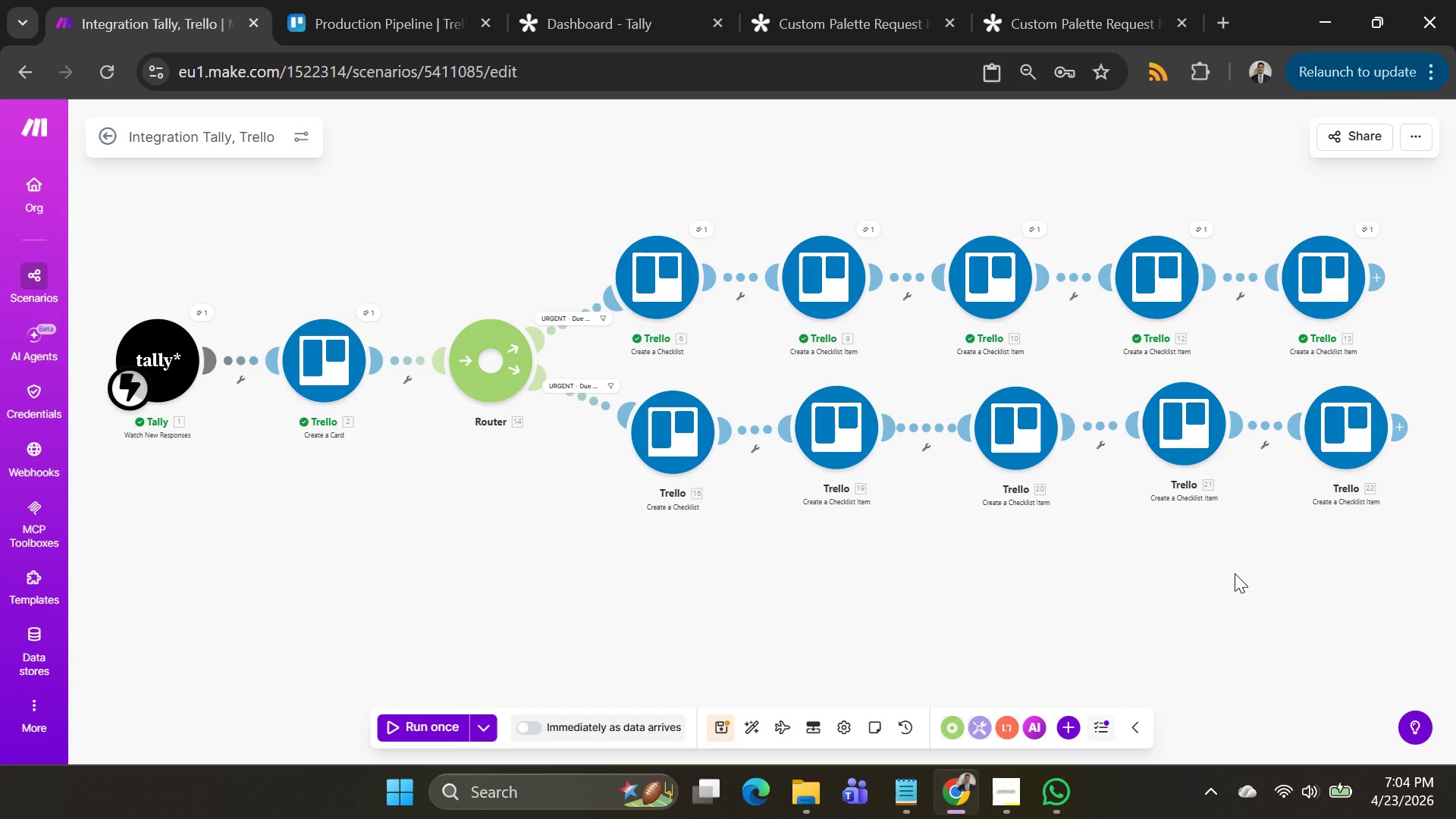 
wait(6.62)
 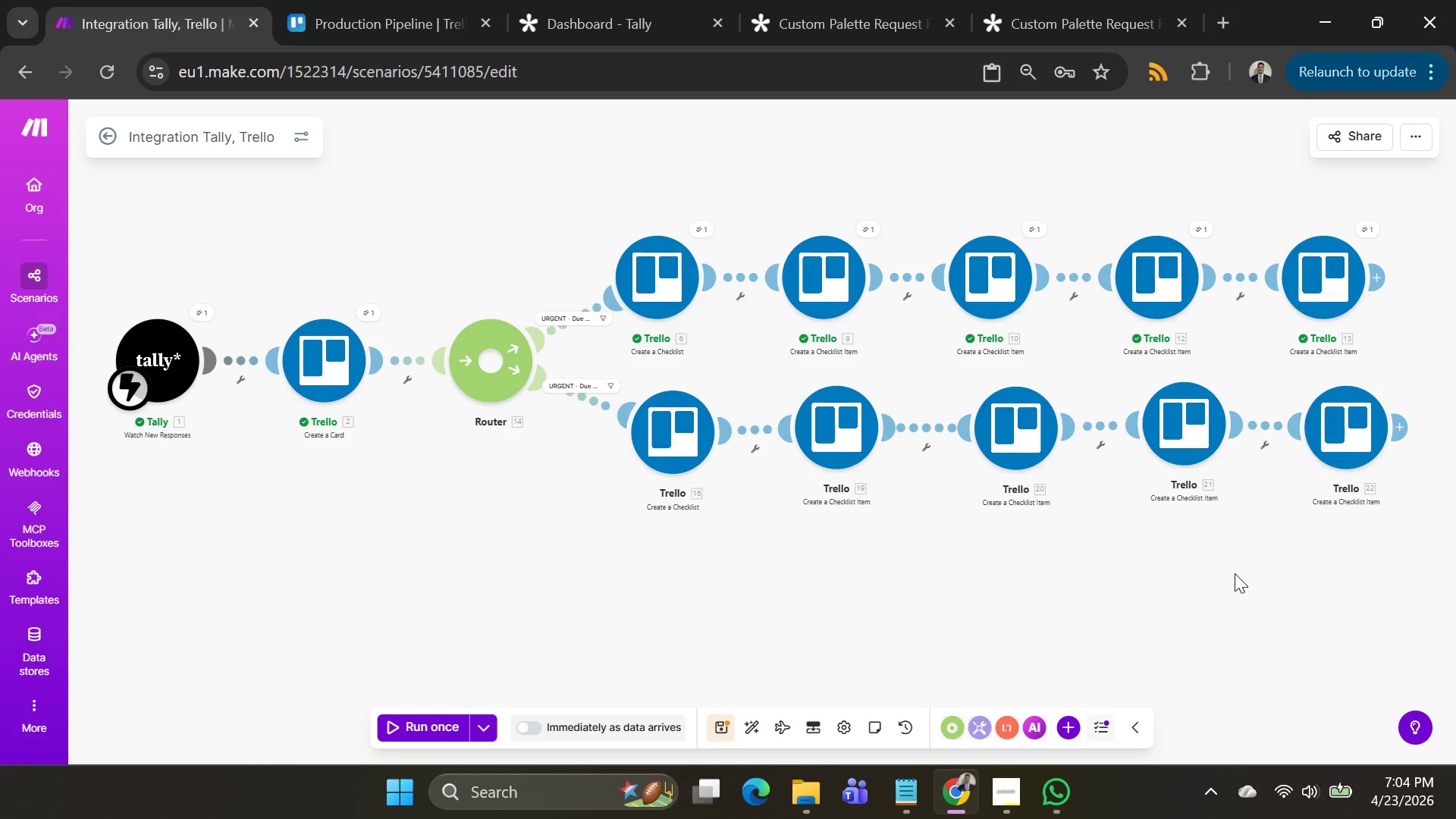 
left_click([494, 726])
 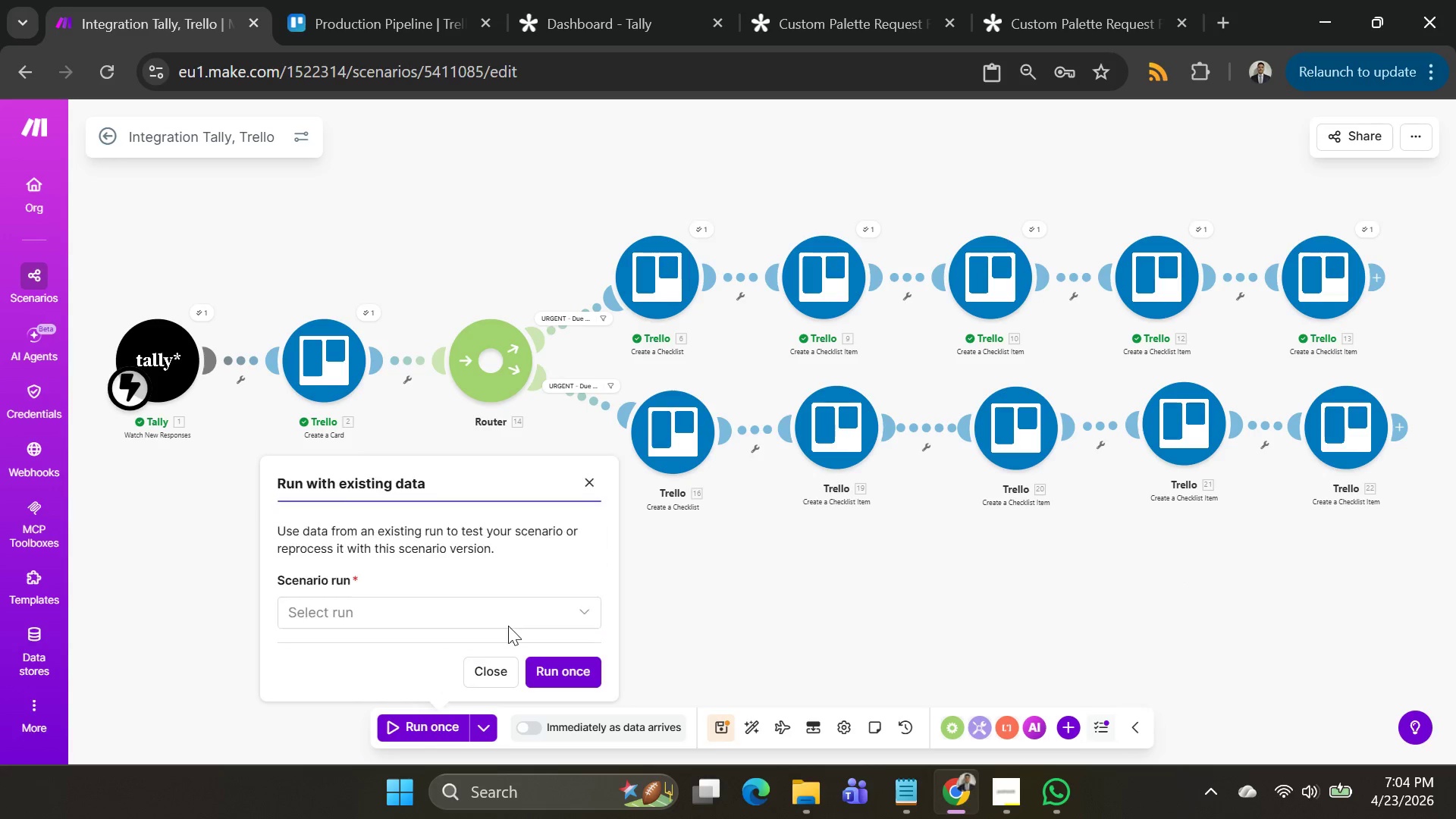 
left_click([507, 620])
 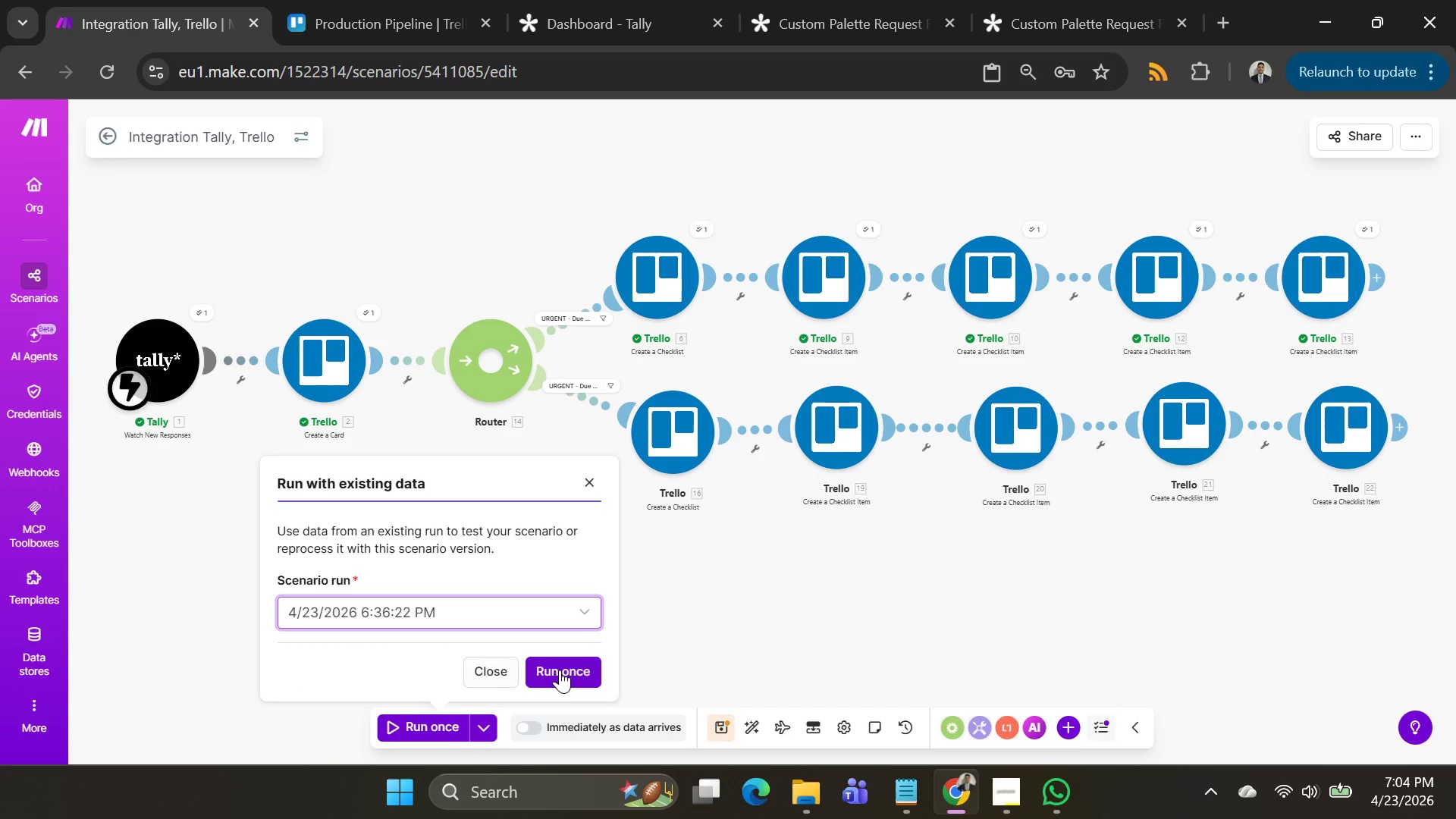 
double_click([560, 670])
 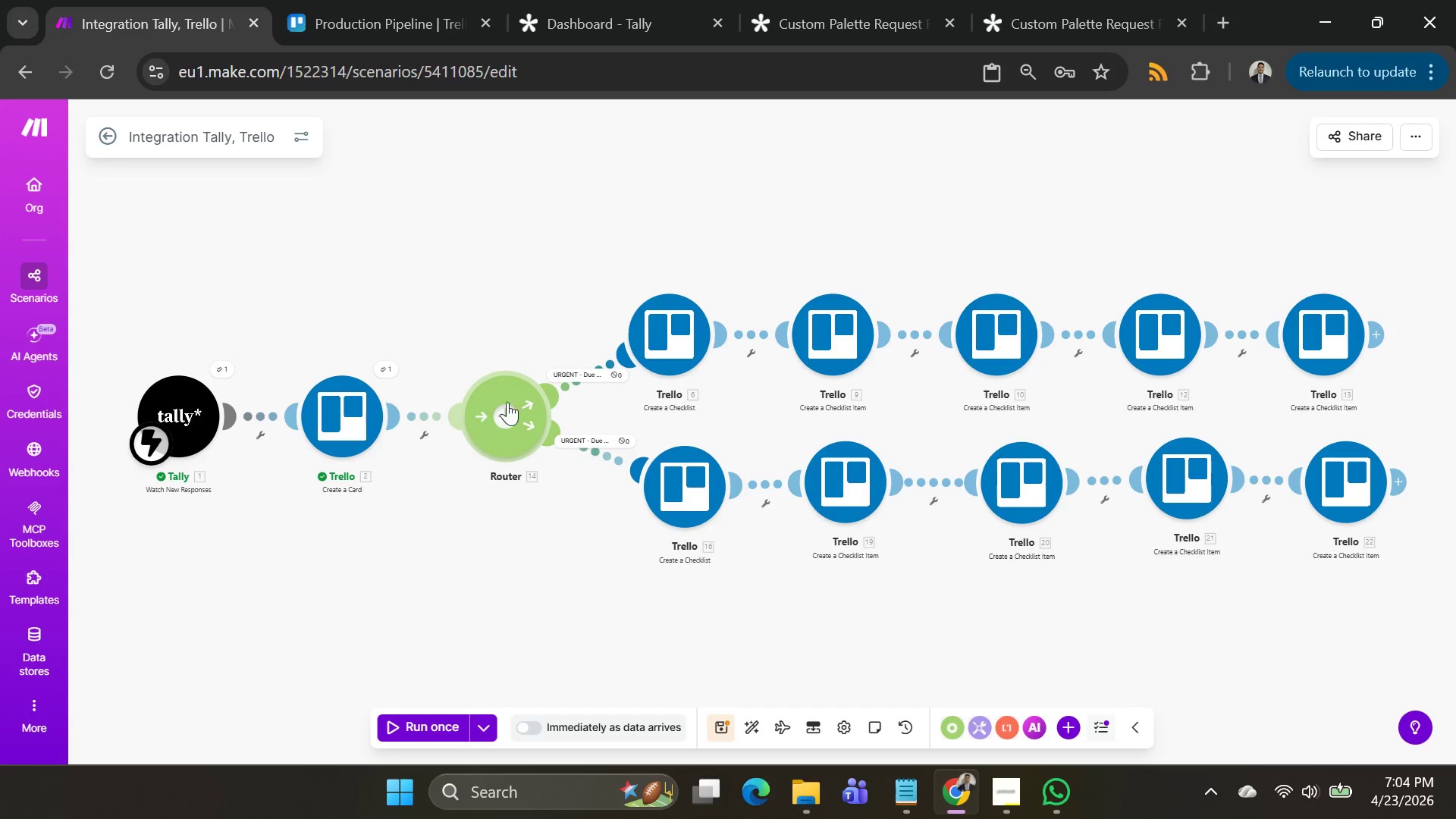 
left_click([388, 367])
 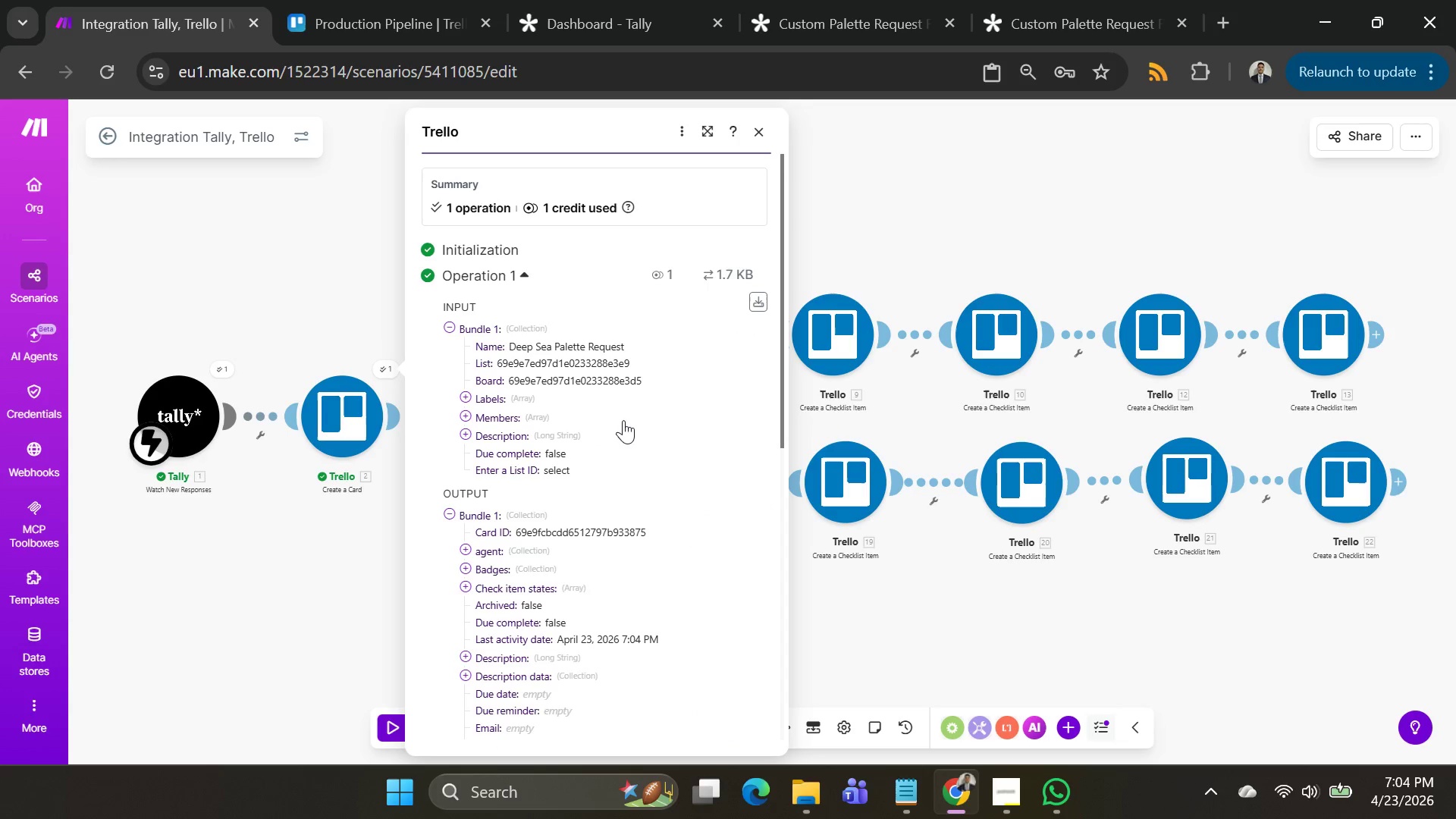 
scroll: coordinate [624, 420], scroll_direction: down, amount: 1.0
 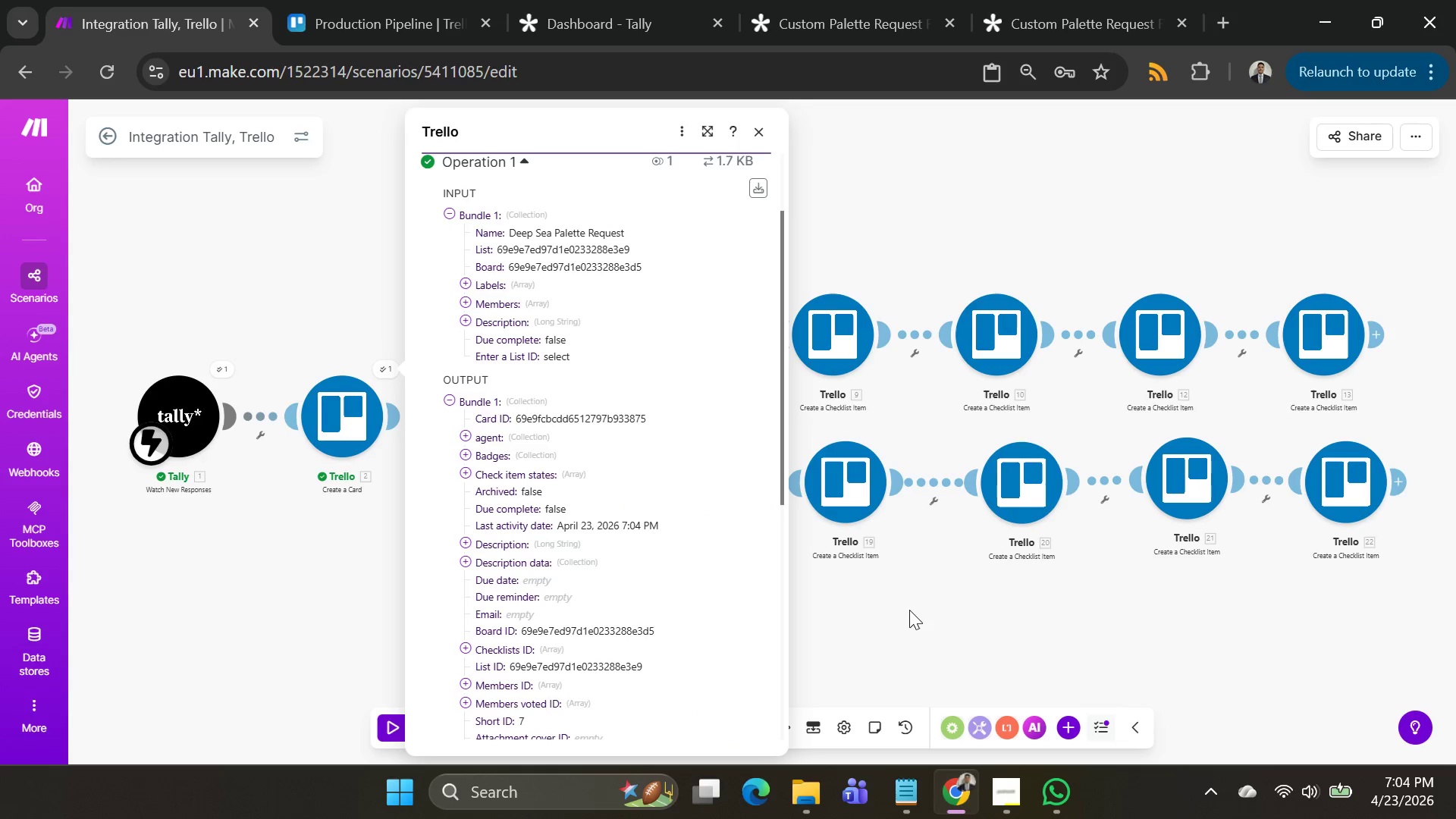 
left_click([908, 631])
 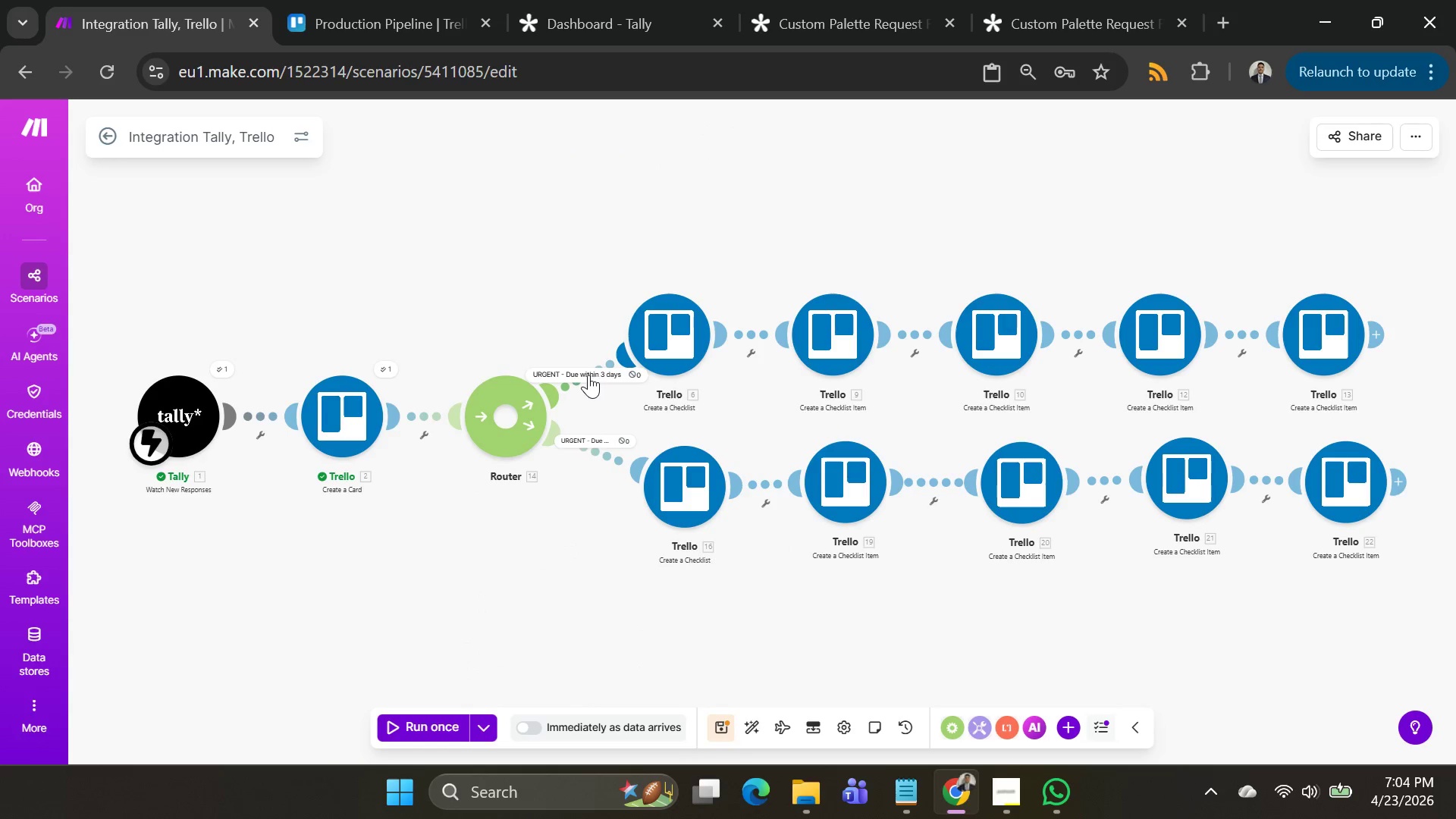 
left_click([587, 375])
 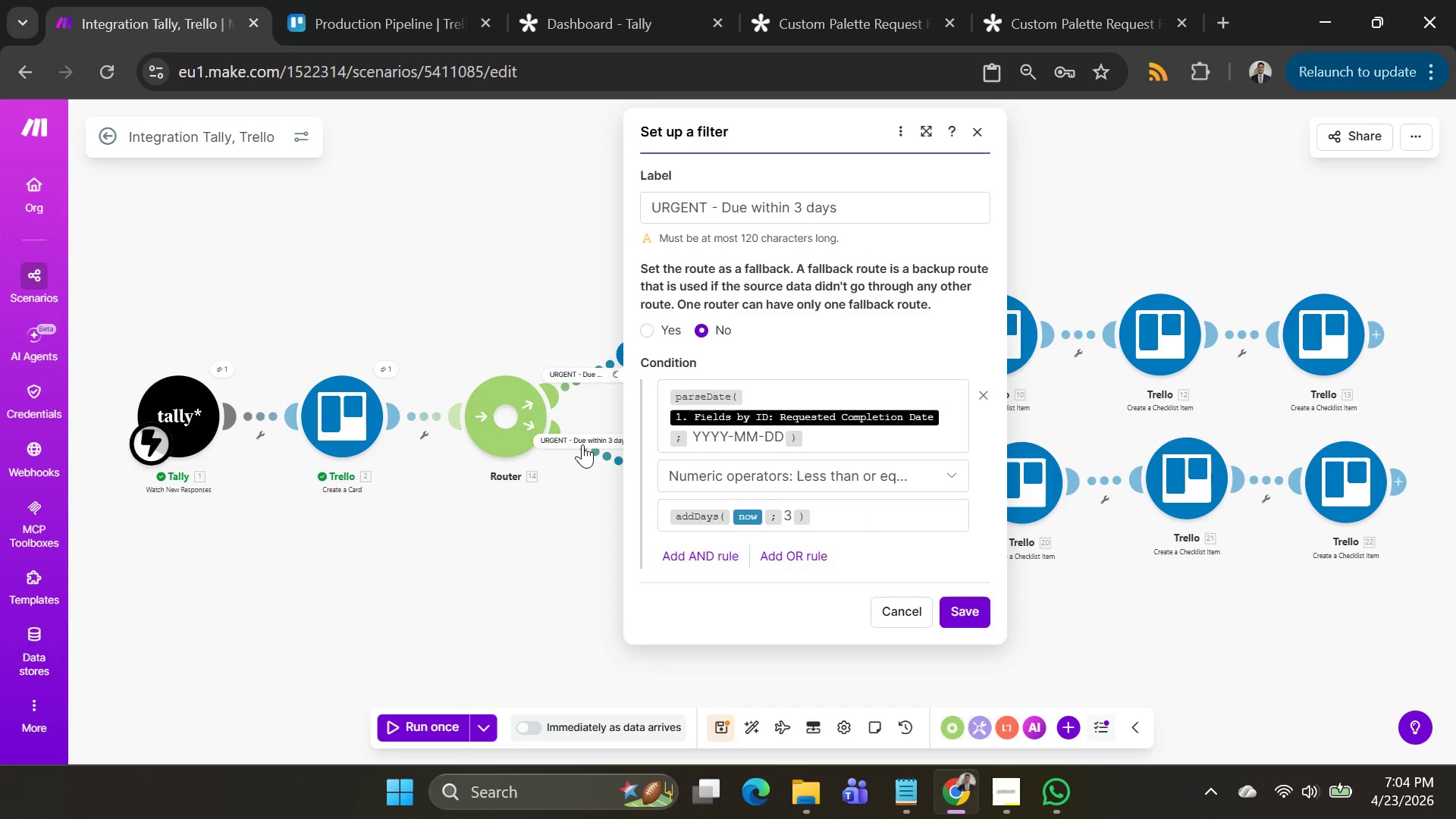 
wait(5.23)
 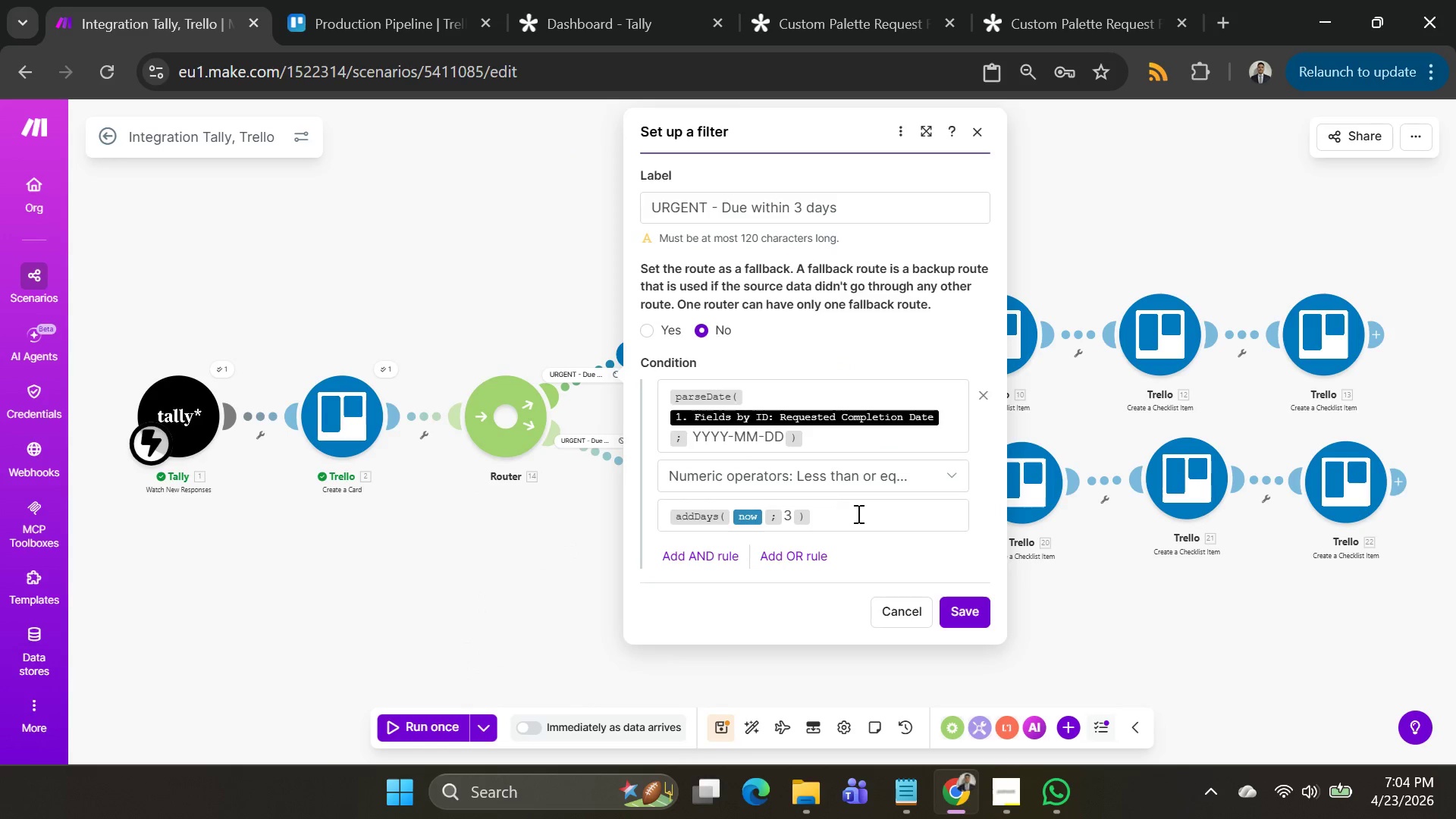 
left_click([1129, 604])
 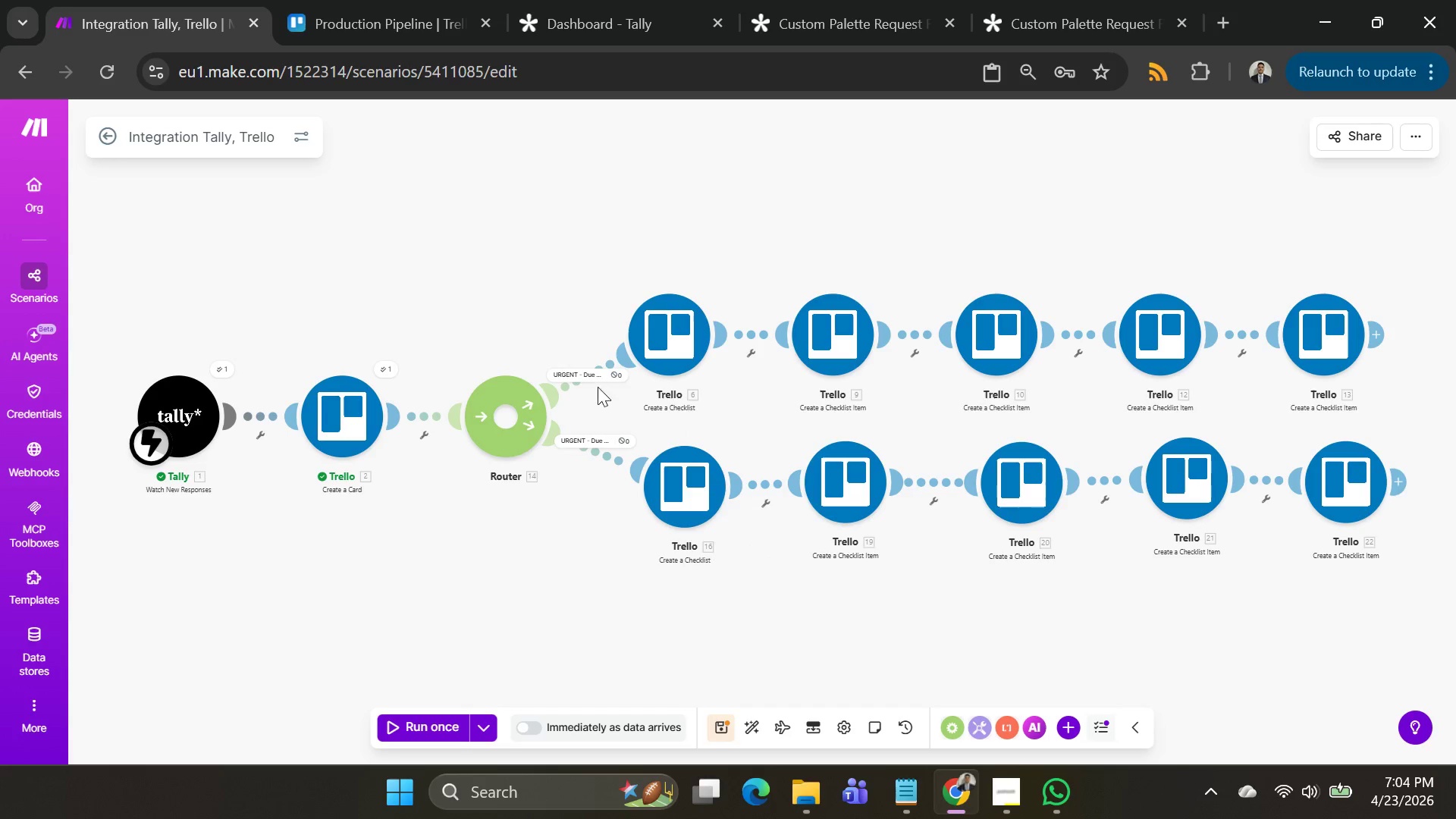 
left_click([581, 379])
 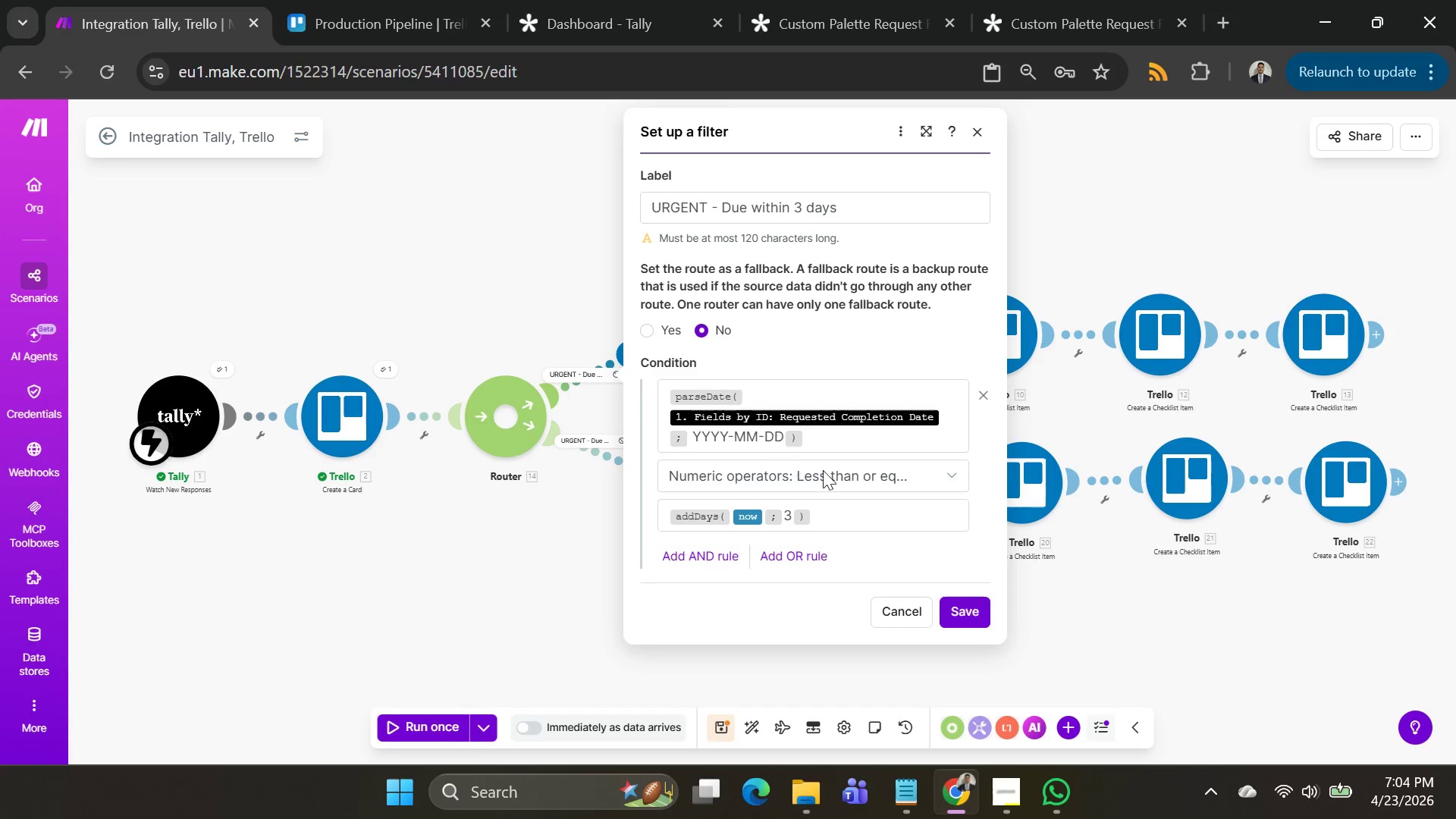 
left_click([846, 480])
 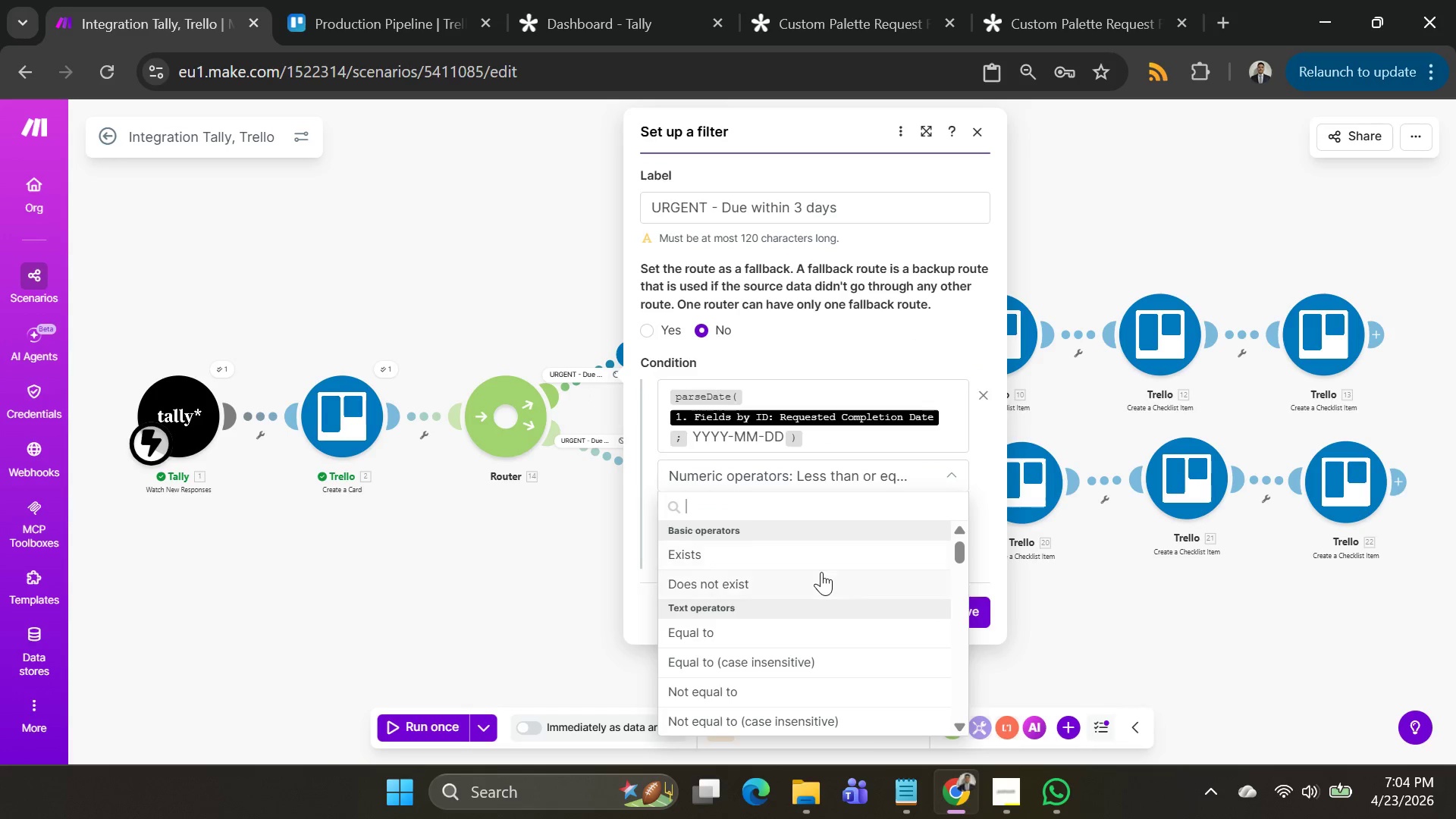 
scroll: coordinate [817, 685], scroll_direction: down, amount: 8.0
 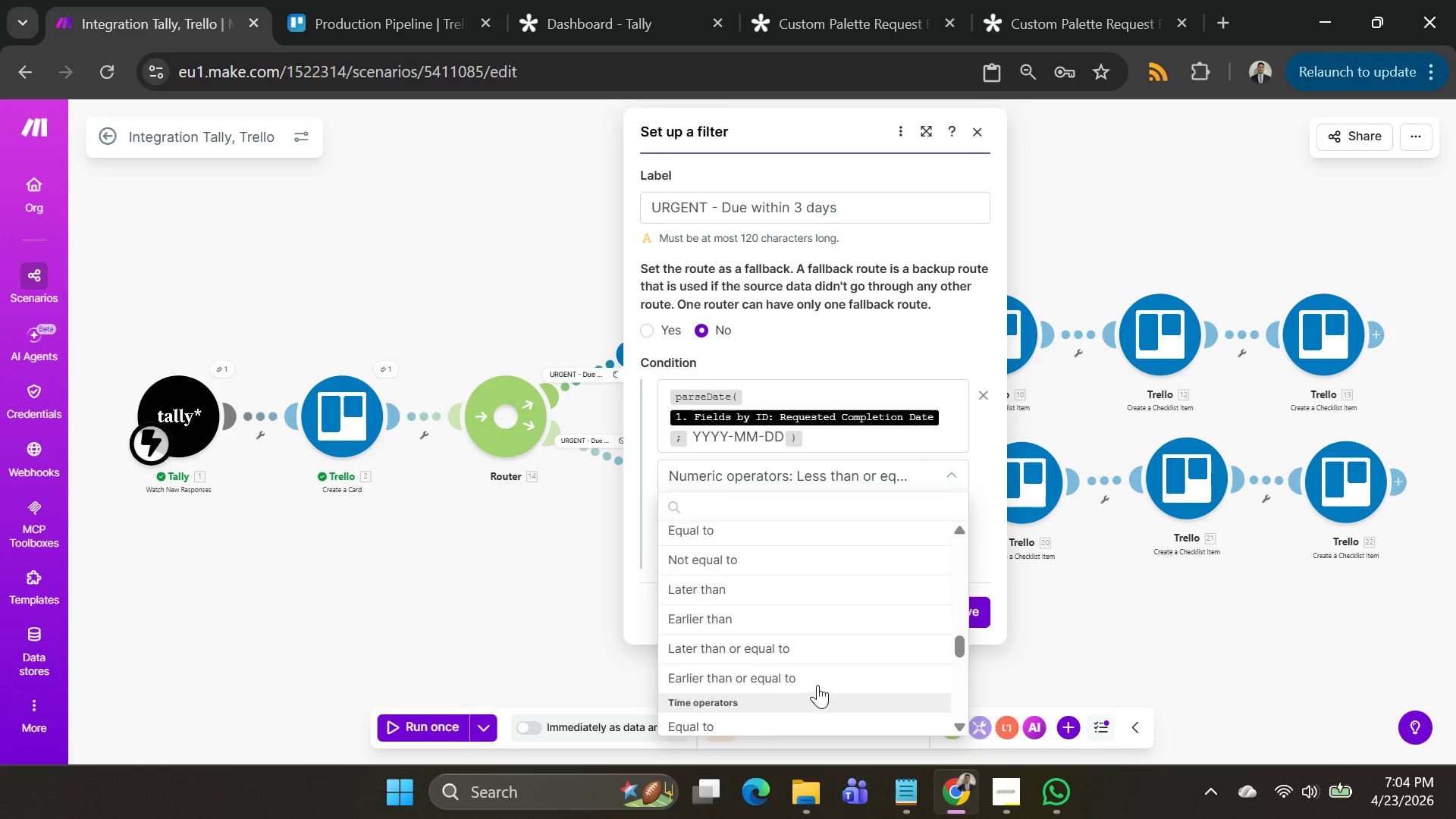 
scroll: coordinate [817, 685], scroll_direction: up, amount: 1.0
 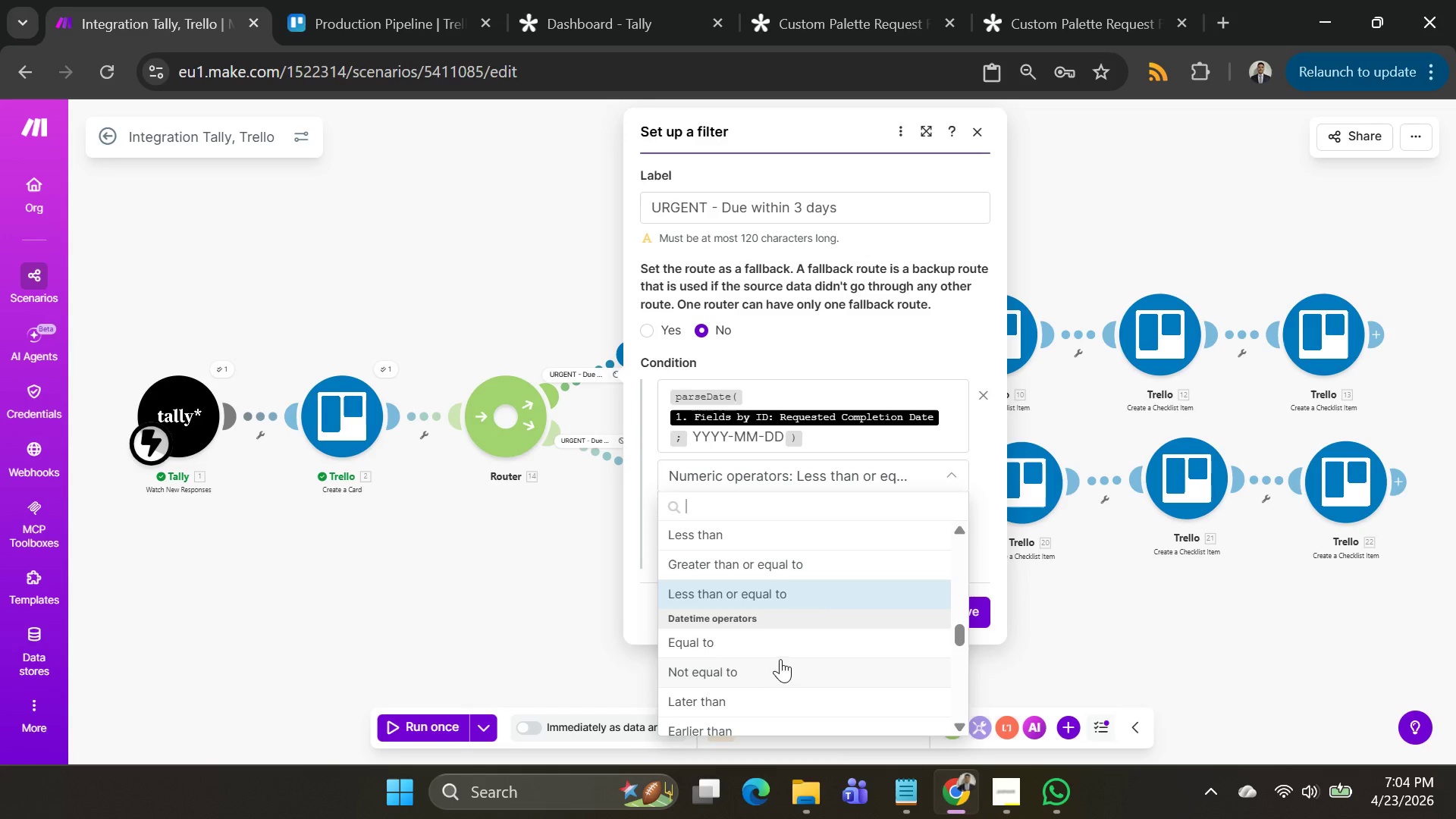 
scroll: coordinate [770, 682], scroll_direction: down, amount: 3.0
 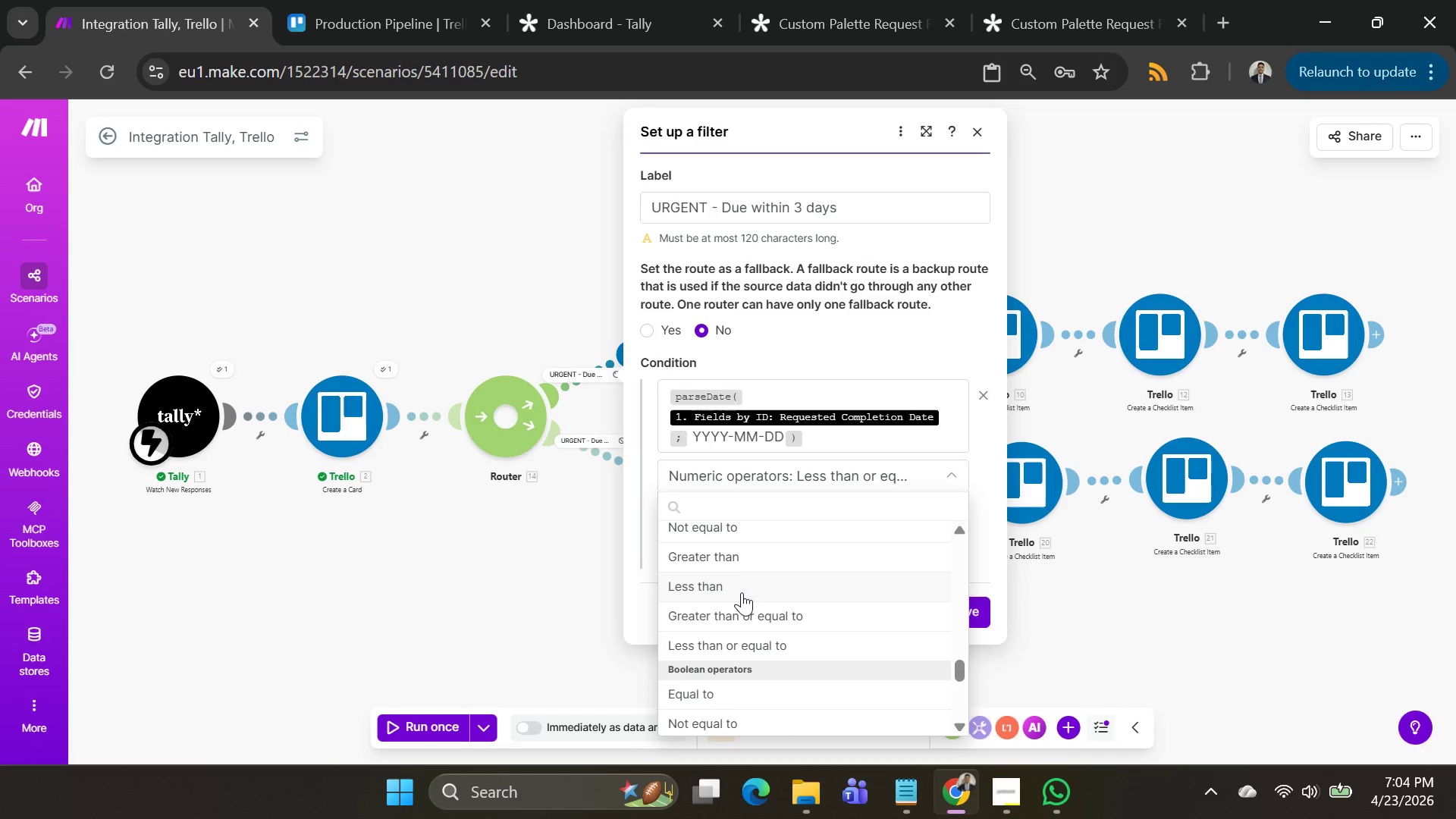 
left_click([755, 645])
 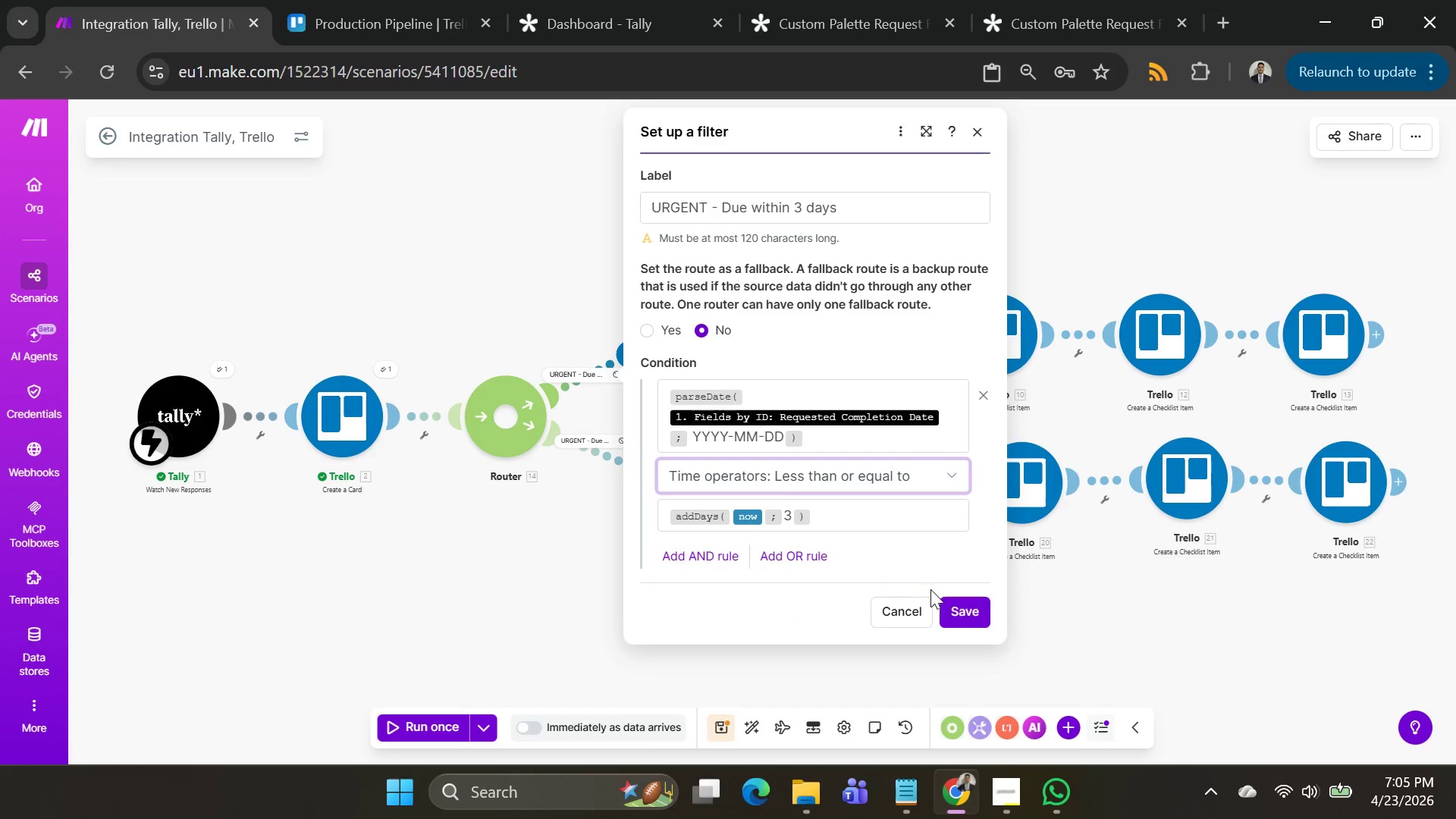 
left_click([959, 615])
 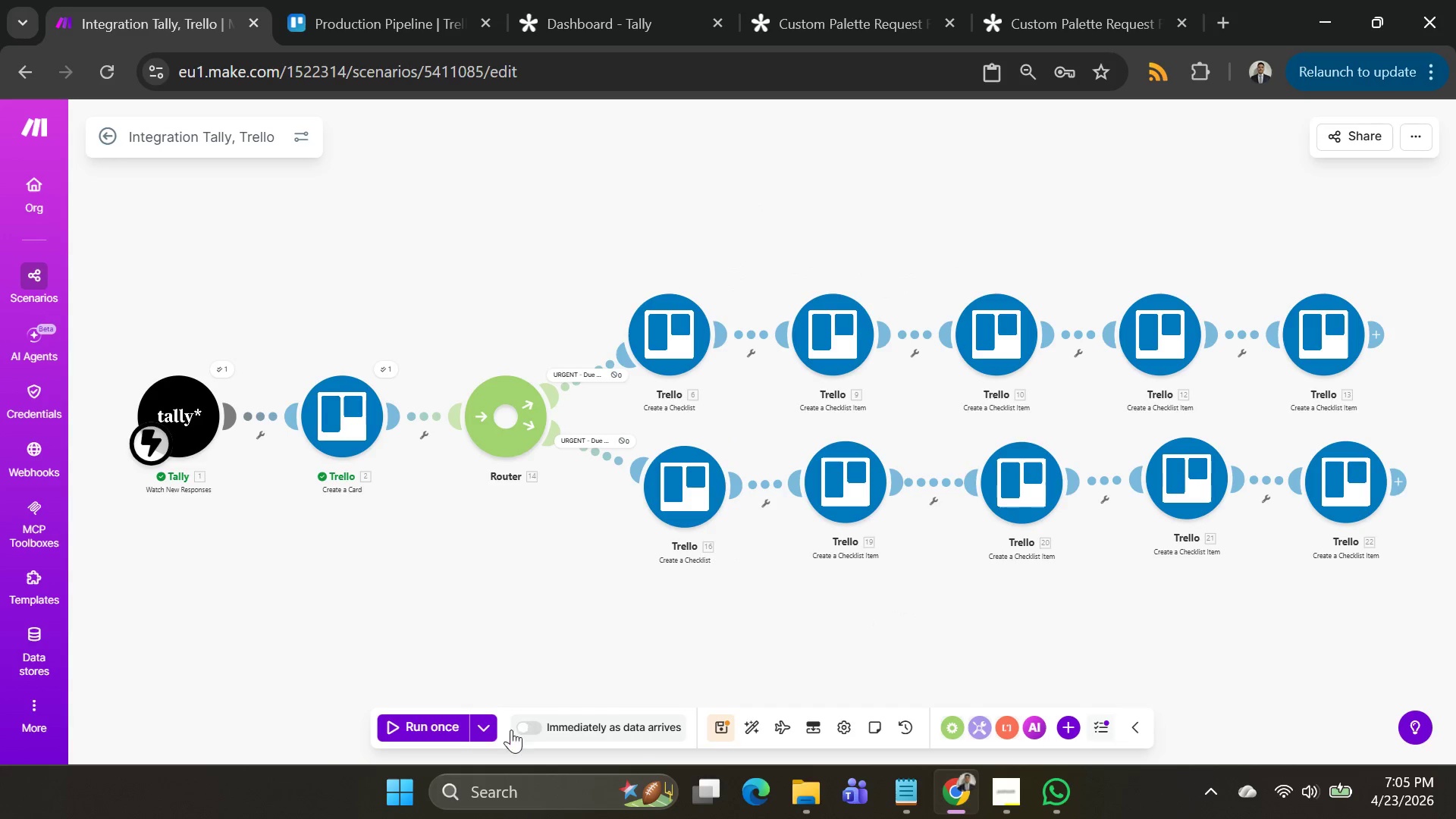 
left_click([493, 734])
 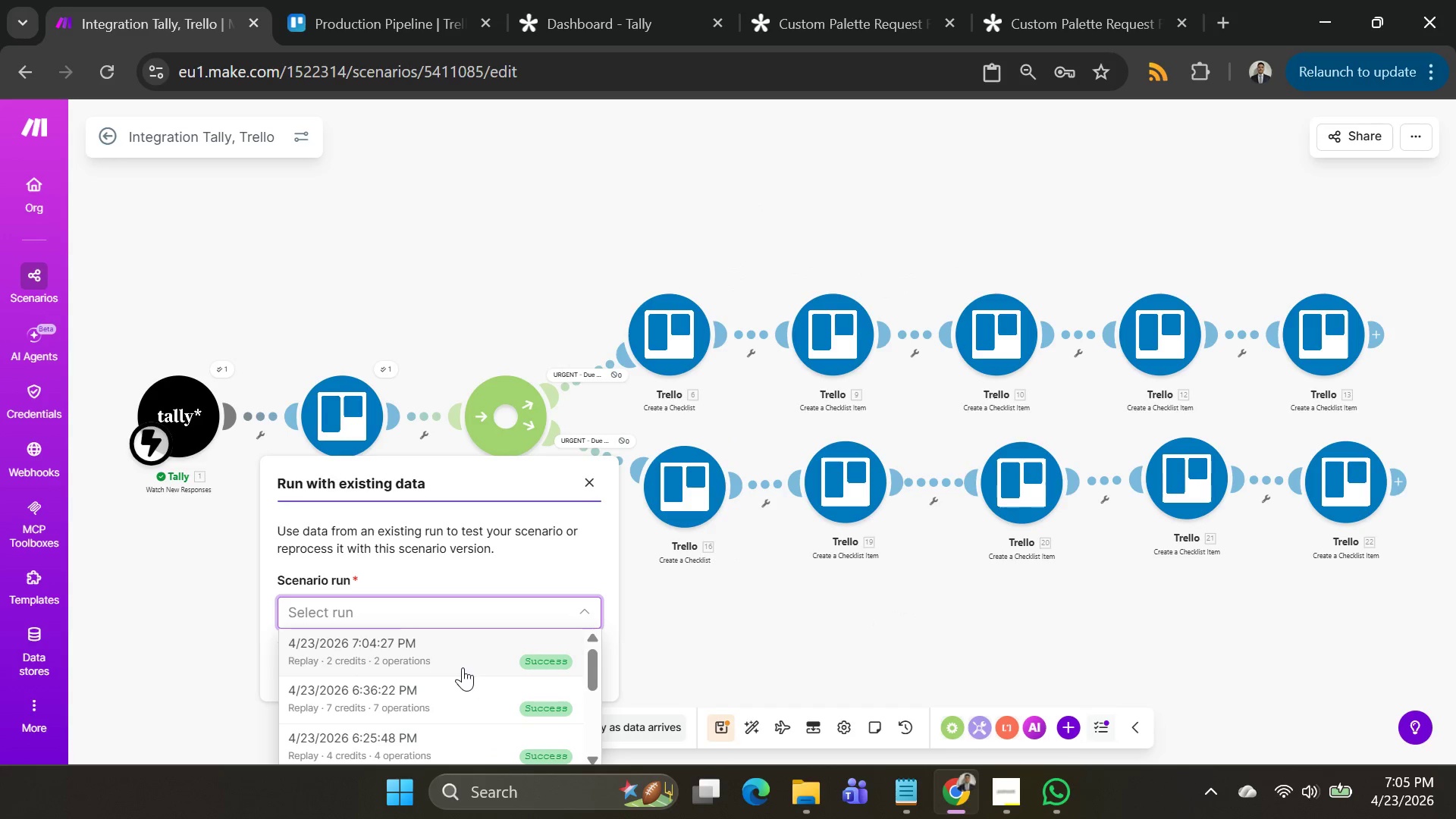 
double_click([542, 665])
 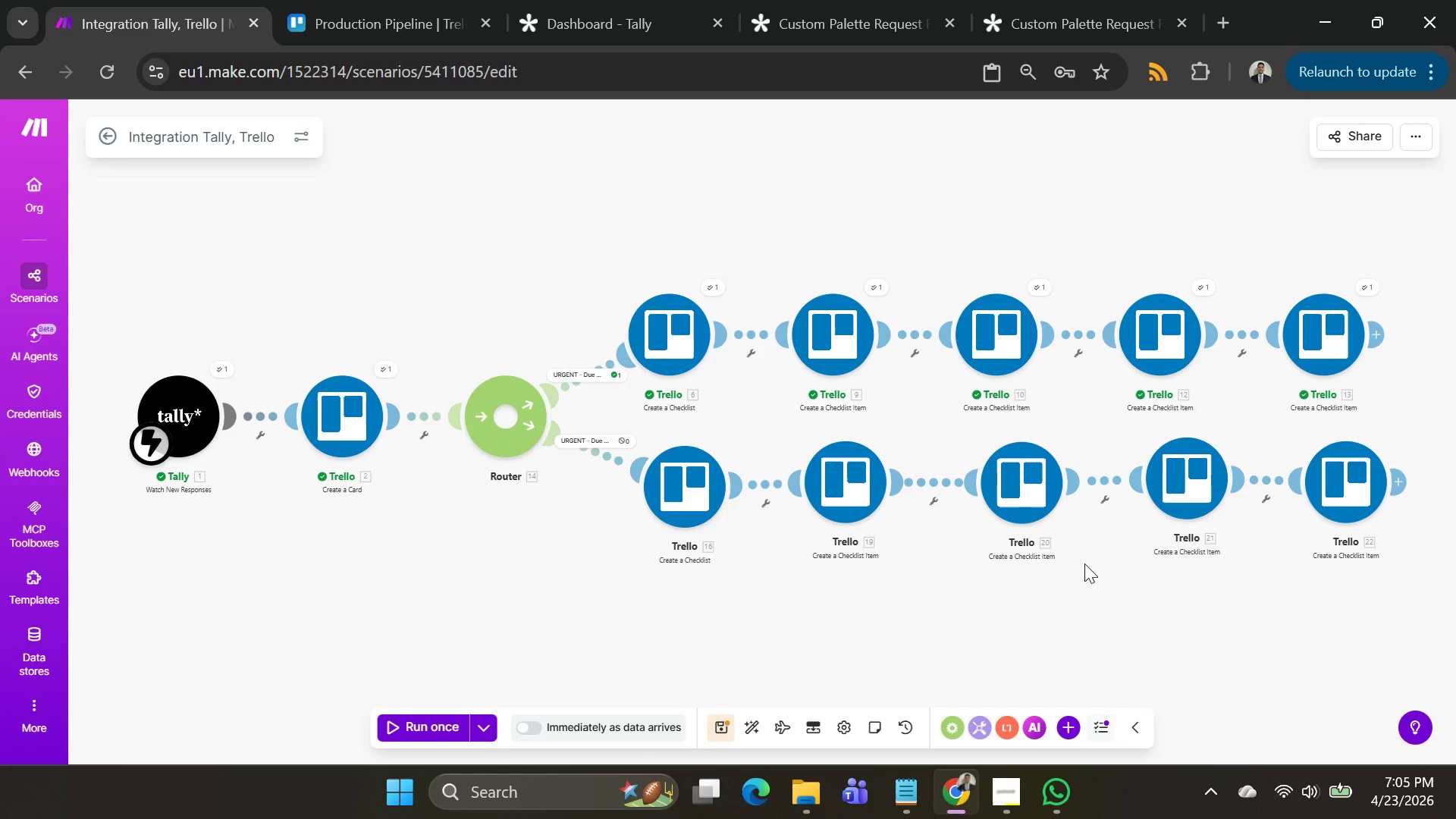 
wait(5.42)
 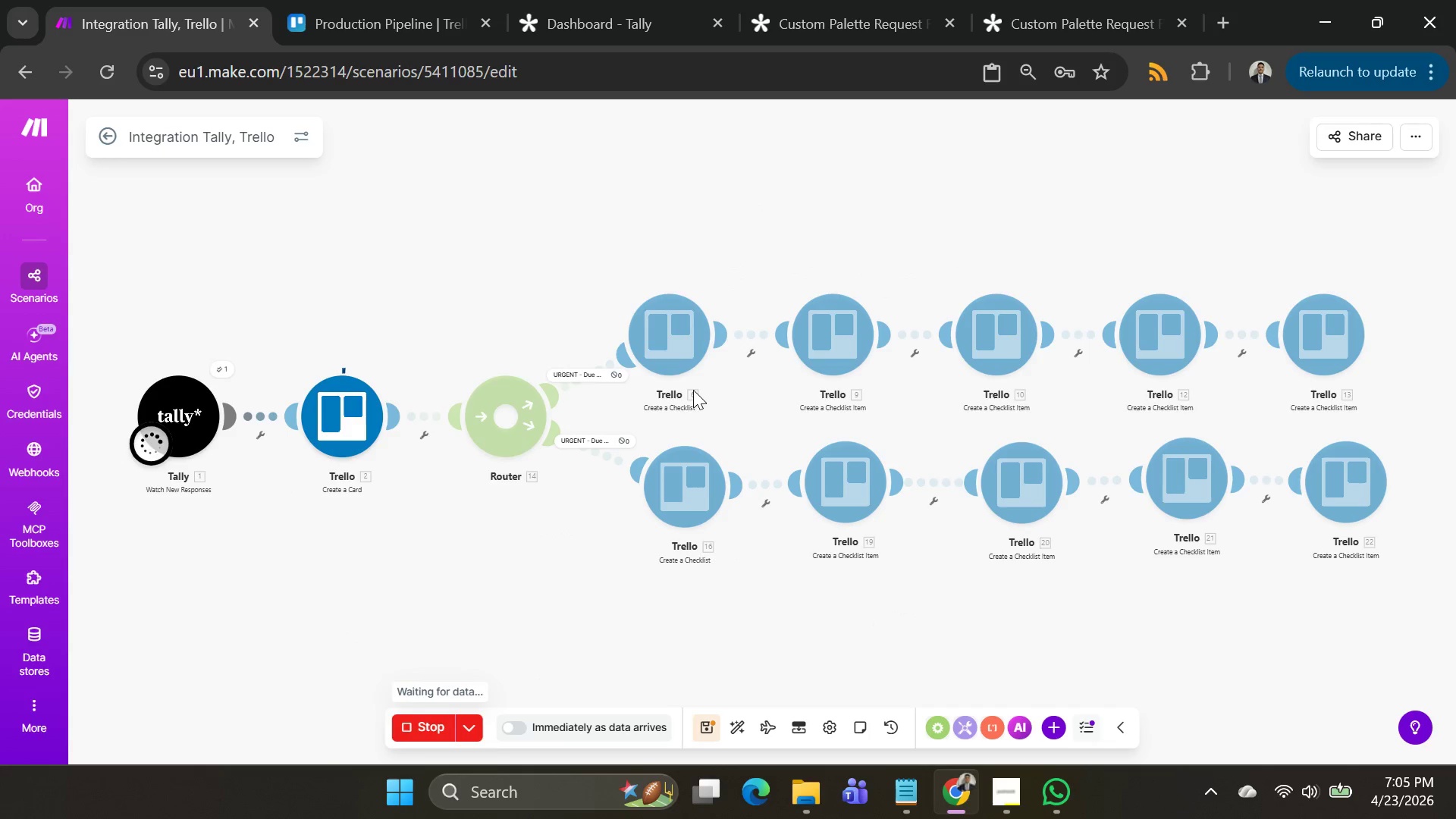 
left_click([569, 438])
 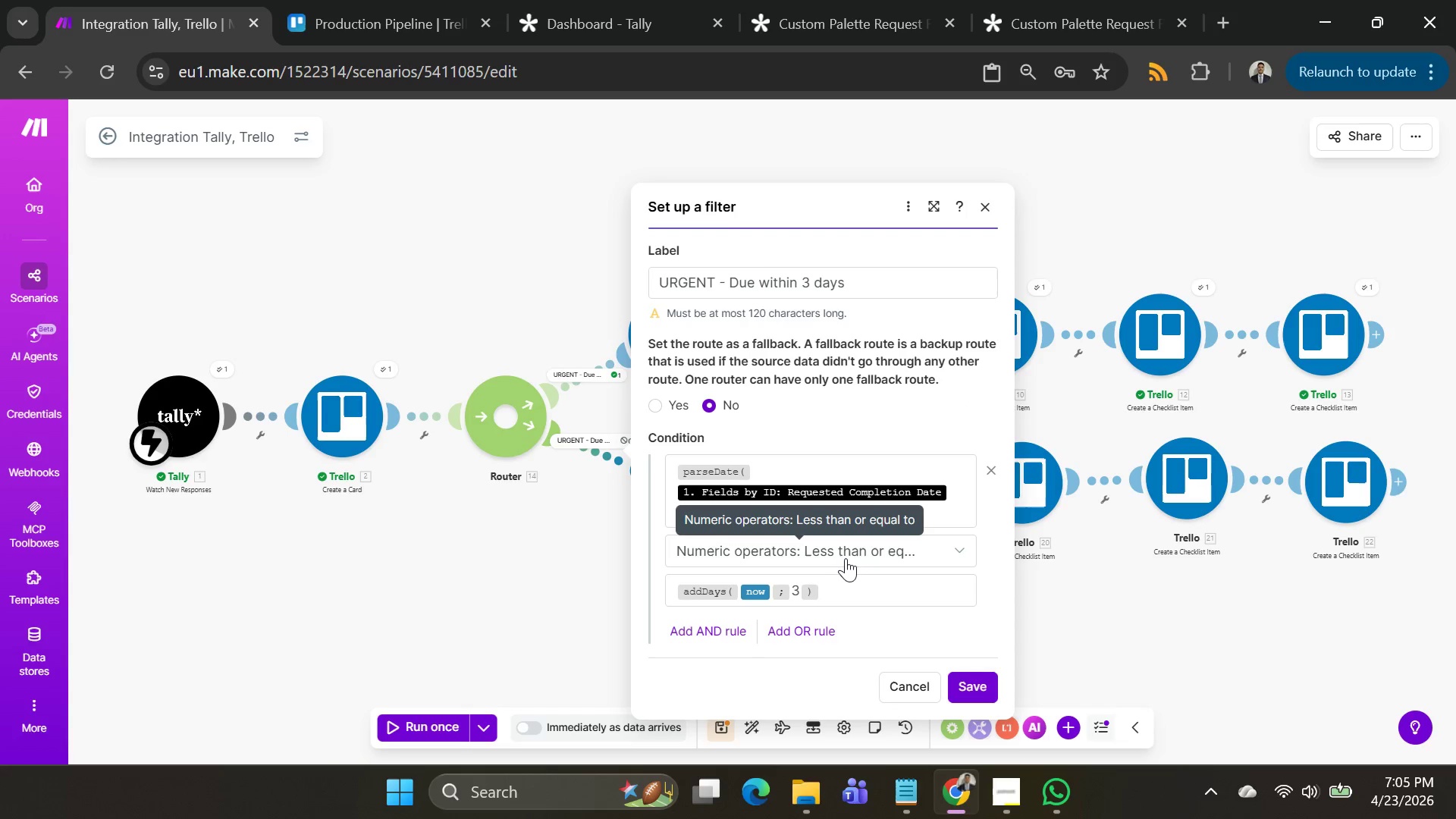 
left_click([847, 557])
 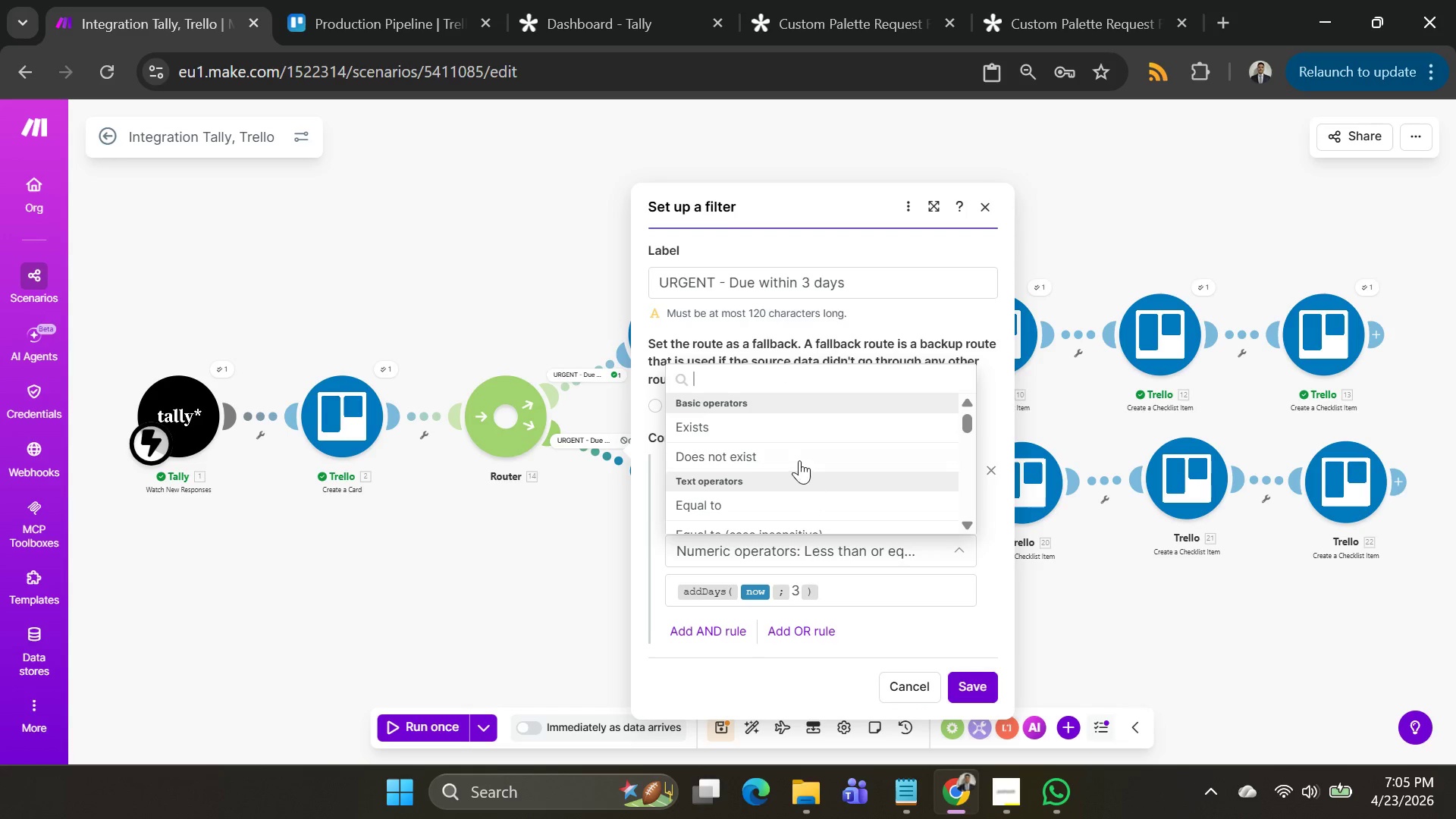 
scroll: coordinate [799, 460], scroll_direction: down, amount: 2.0
 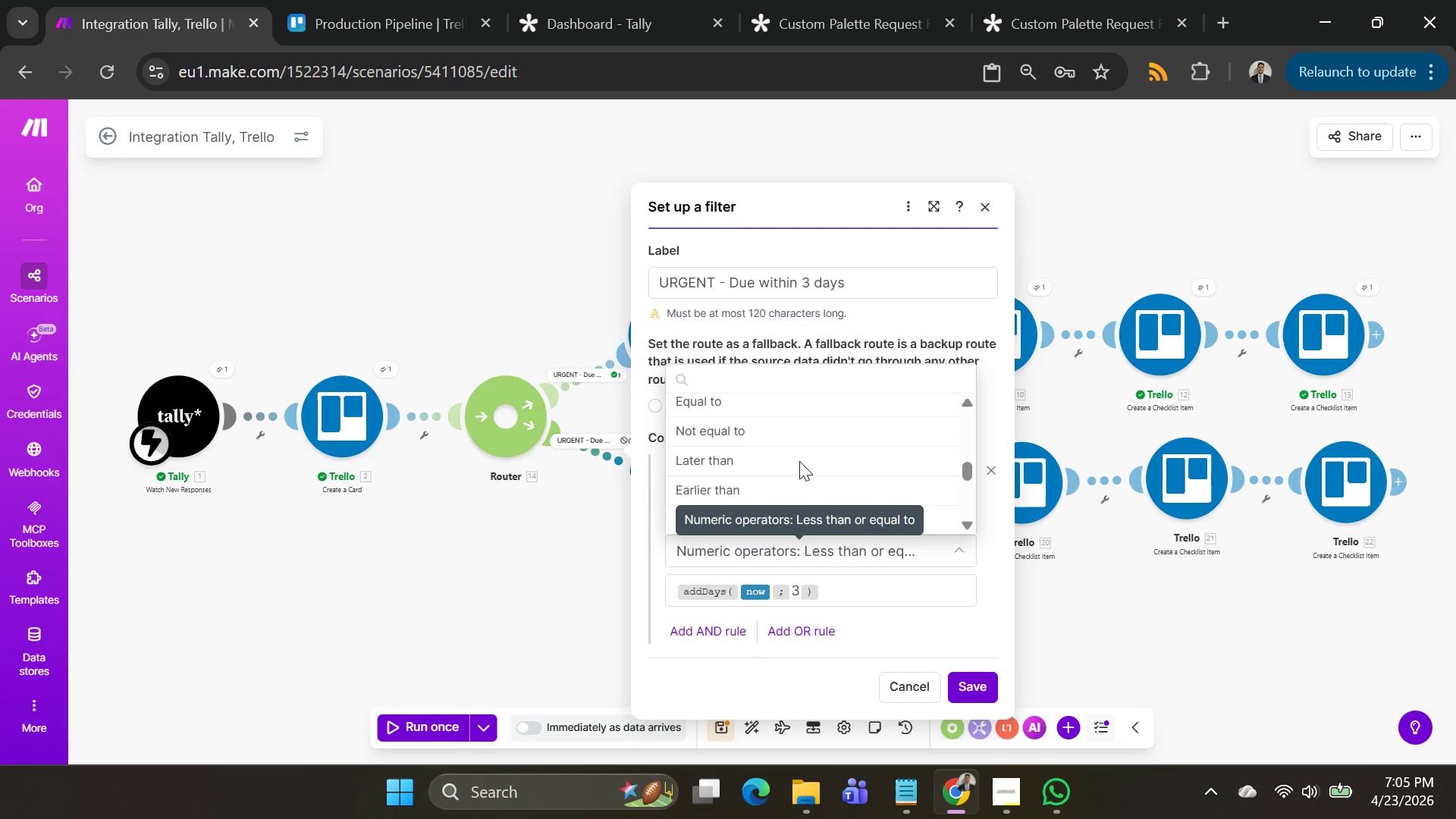 
scroll: coordinate [799, 461], scroll_direction: up, amount: 1.0
 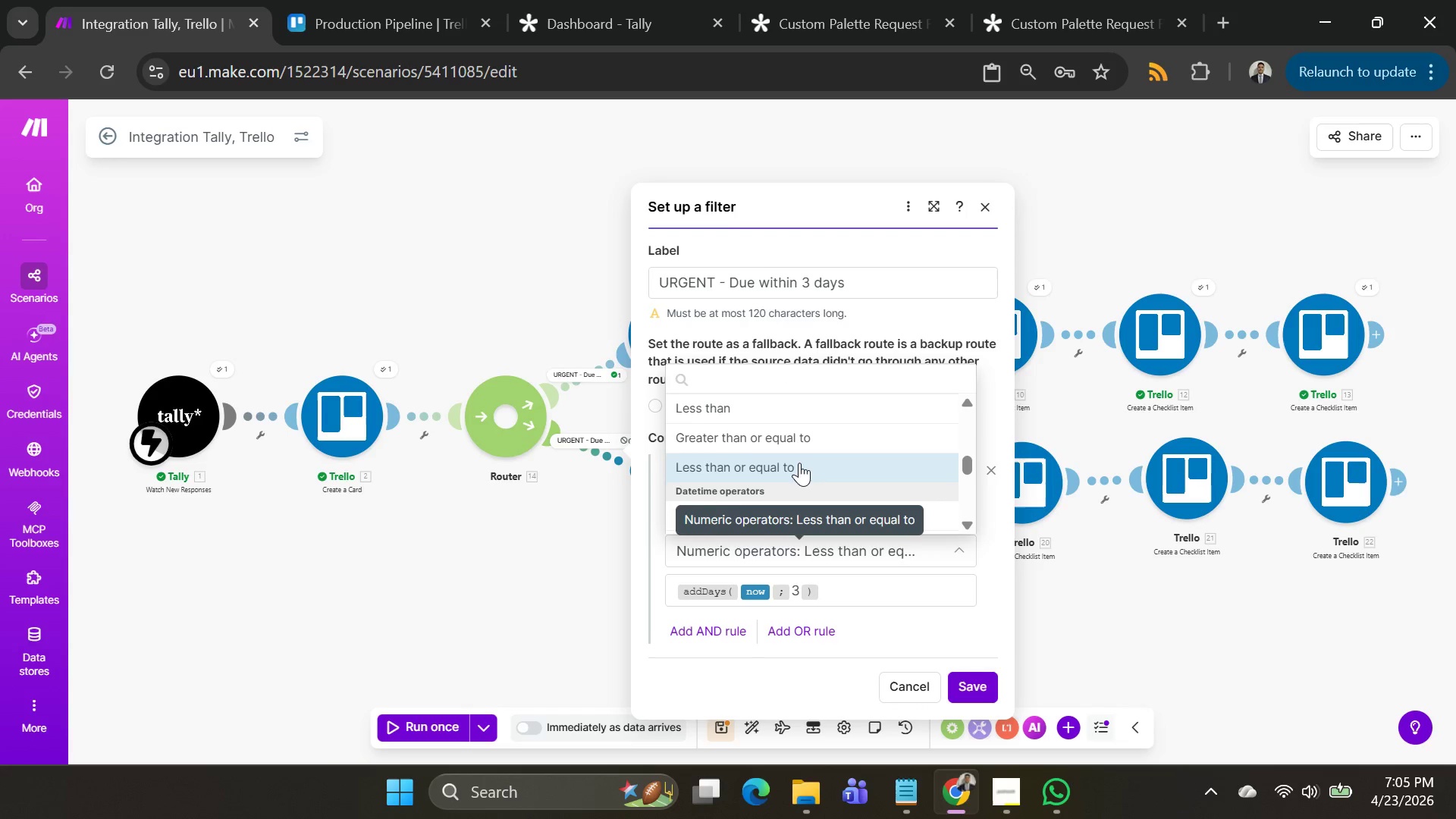 
scroll: coordinate [799, 463], scroll_direction: down, amount: 2.0
 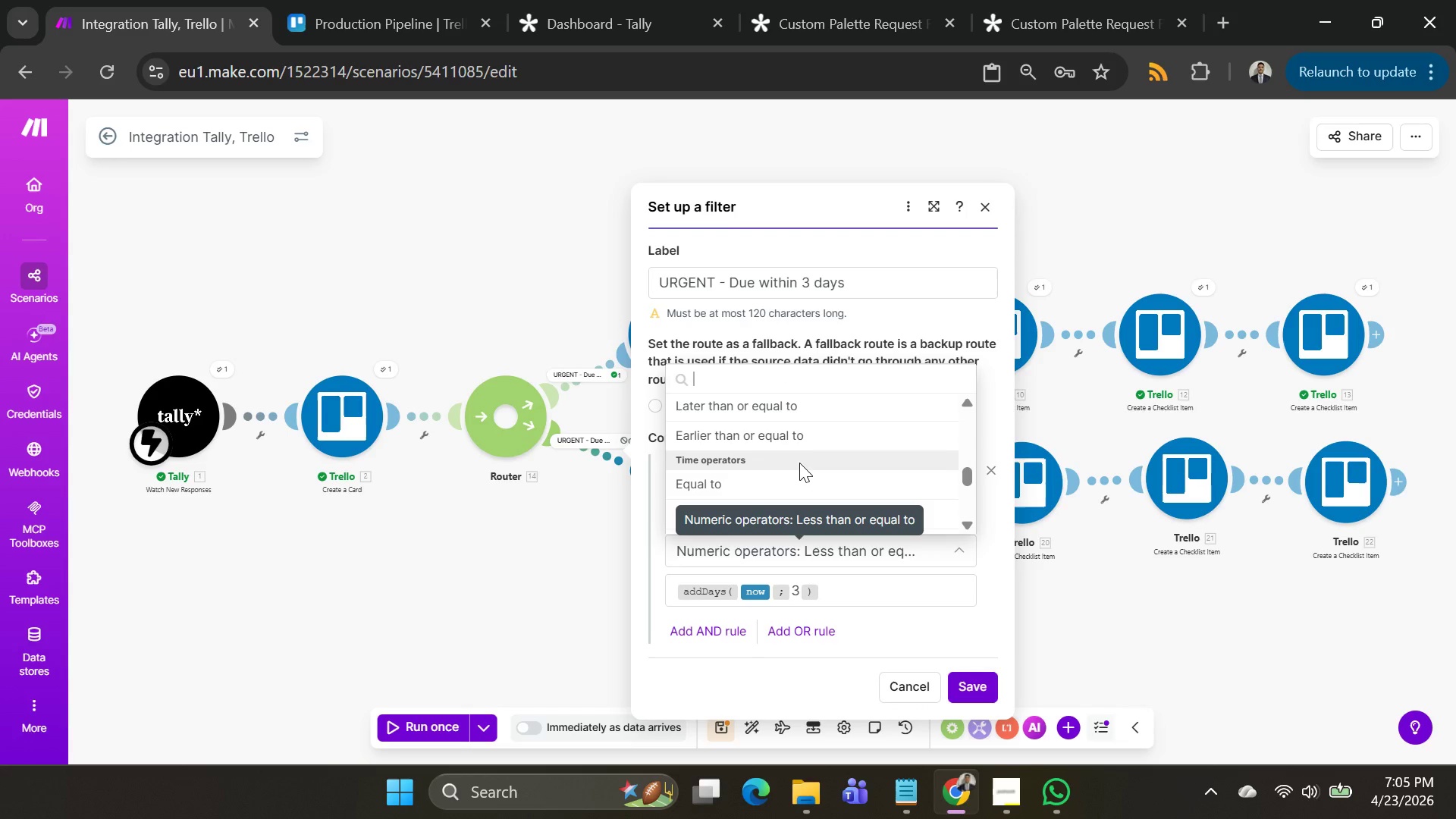 
scroll: coordinate [799, 463], scroll_direction: up, amount: 1.0
 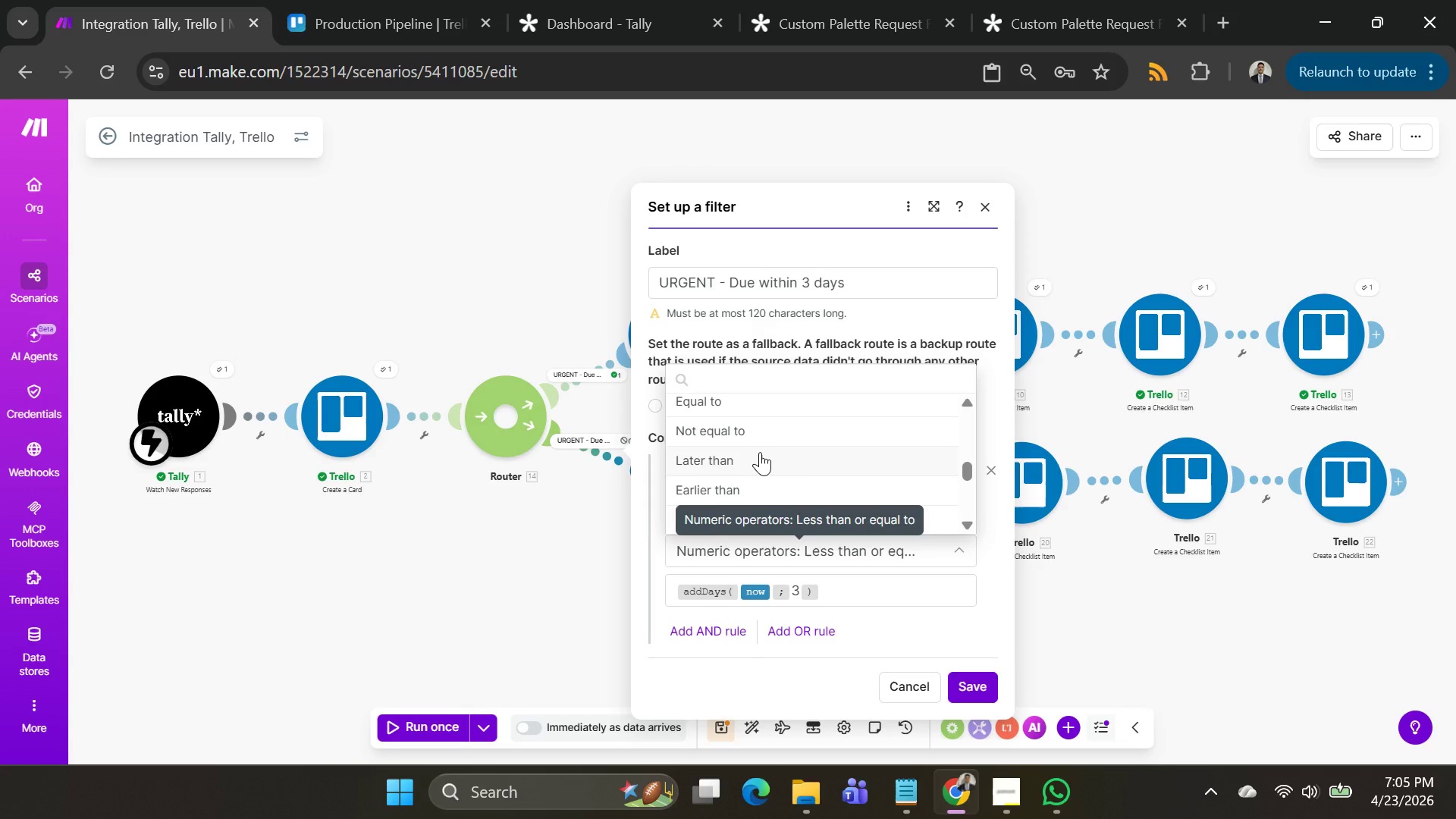 
scroll: coordinate [764, 455], scroll_direction: down, amount: 2.0
 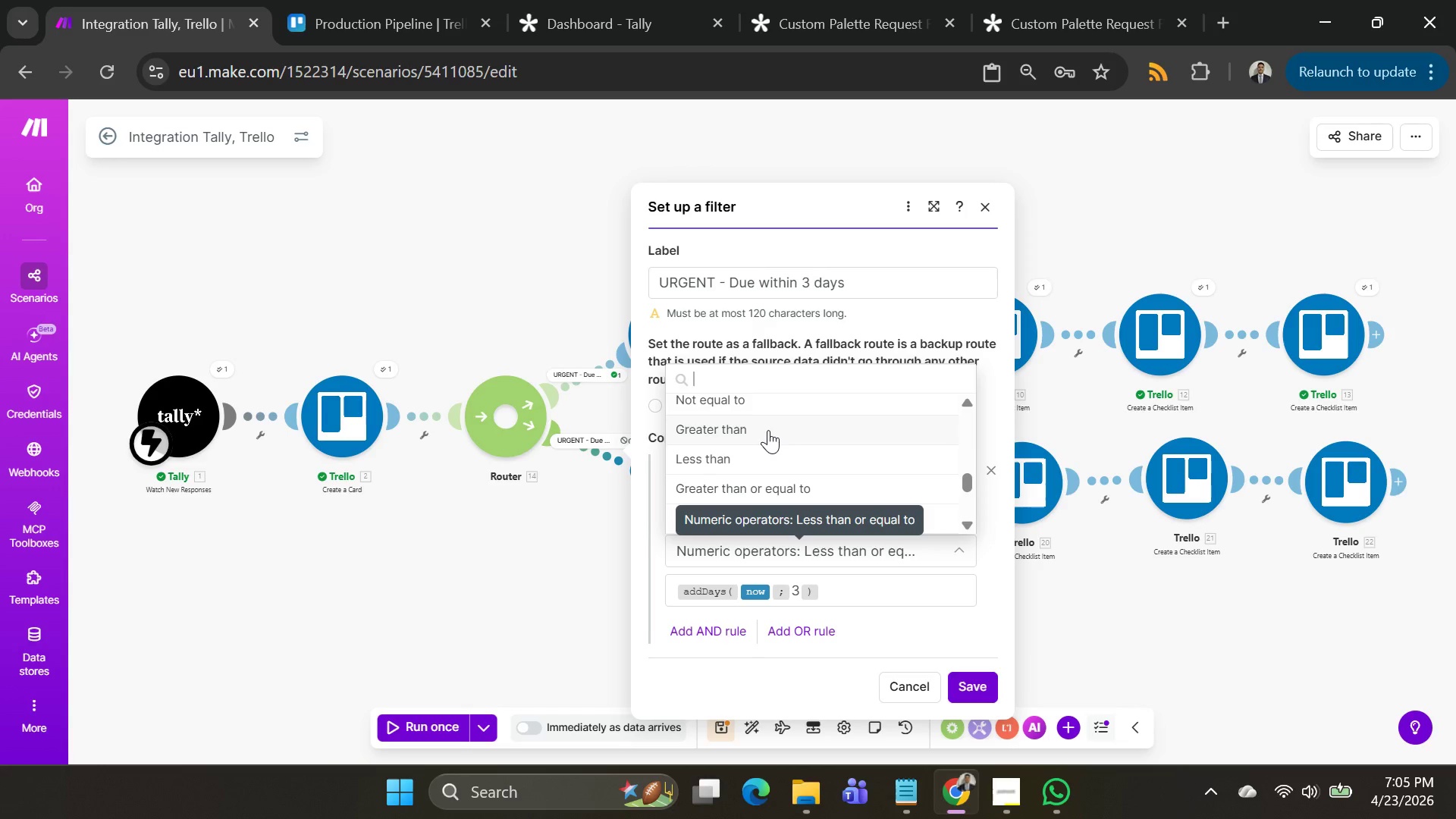 
left_click([765, 430])
 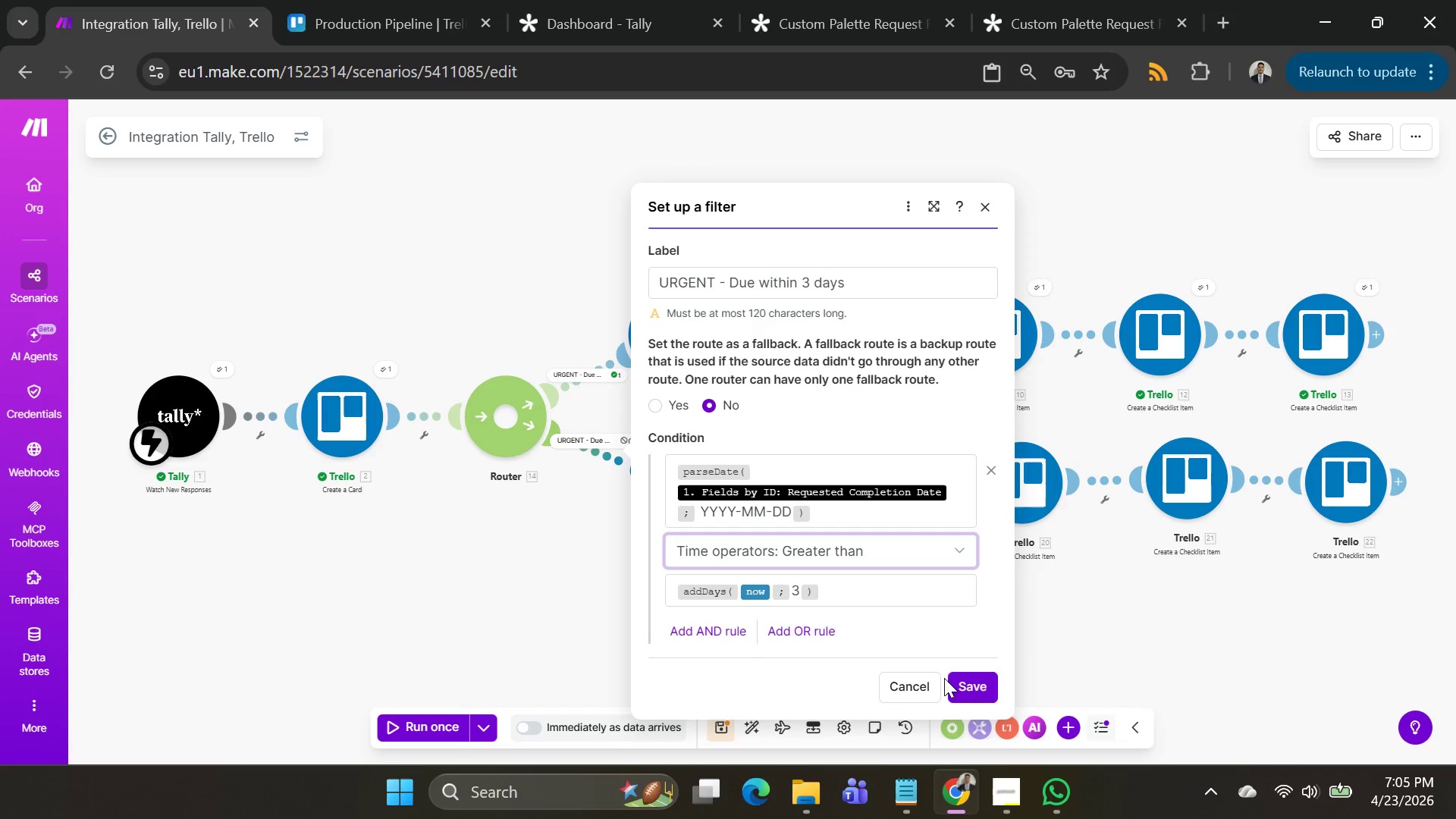 
left_click([960, 682])
 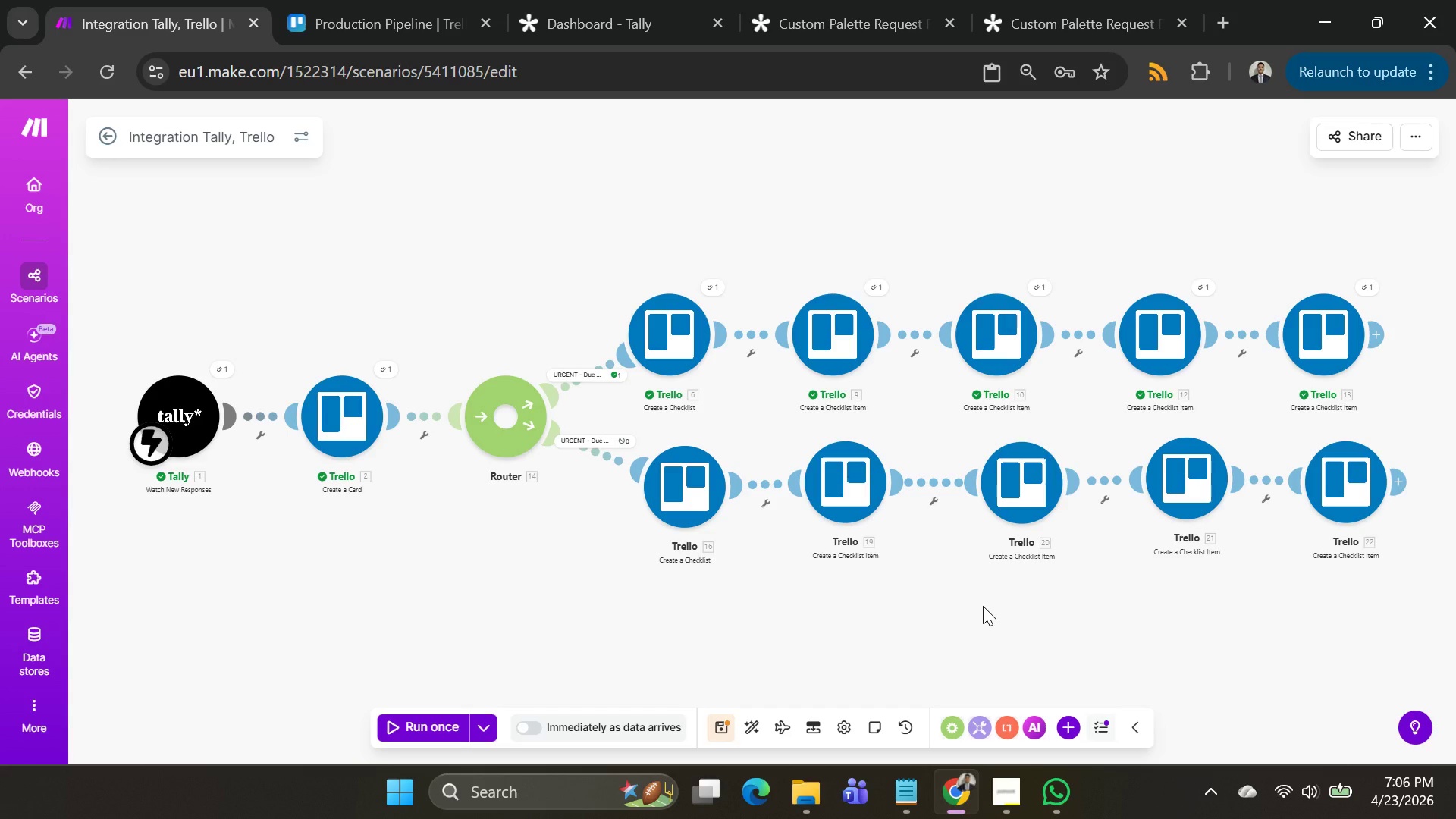 
wait(53.22)
 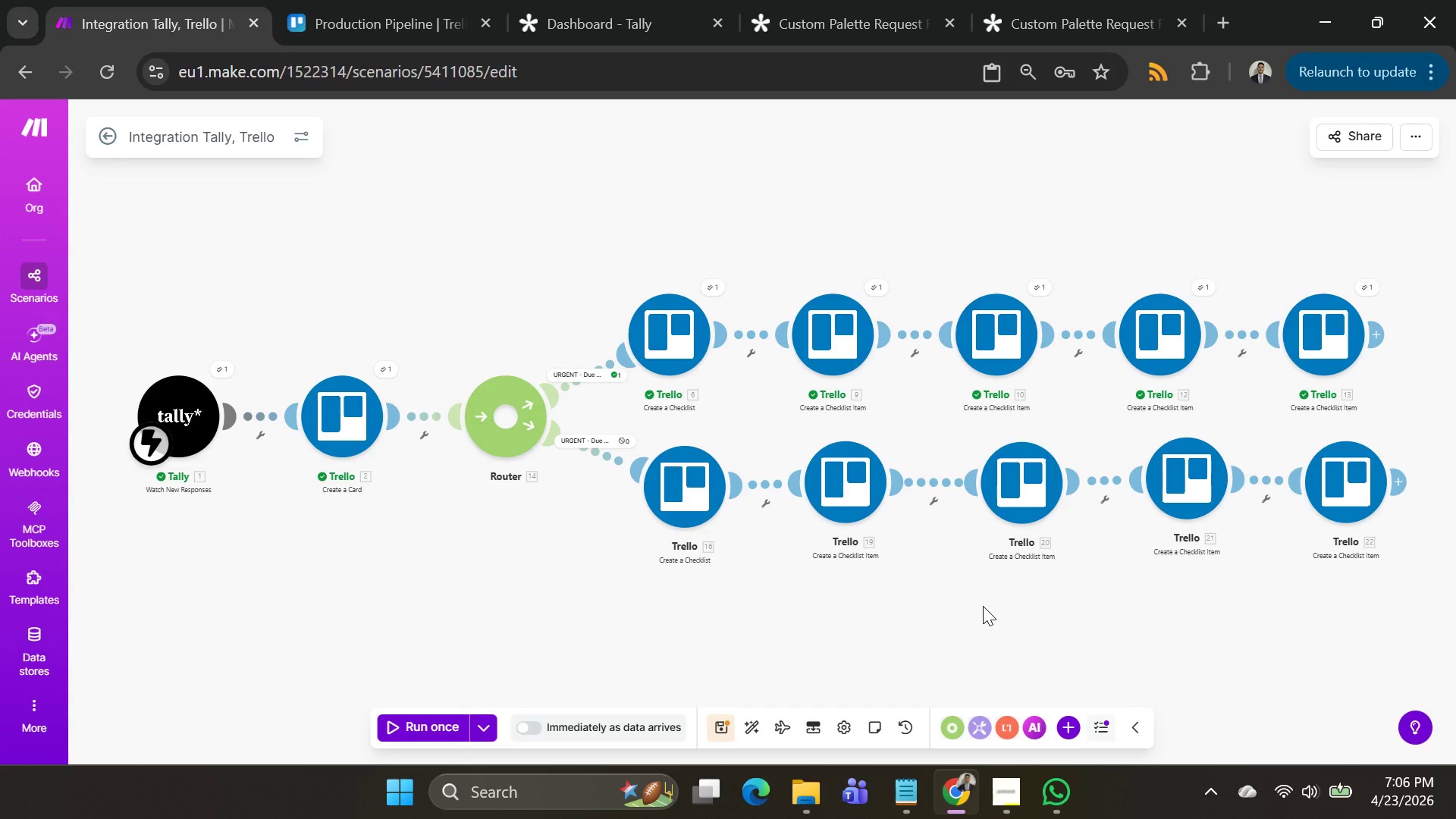 
left_click([572, 375])
 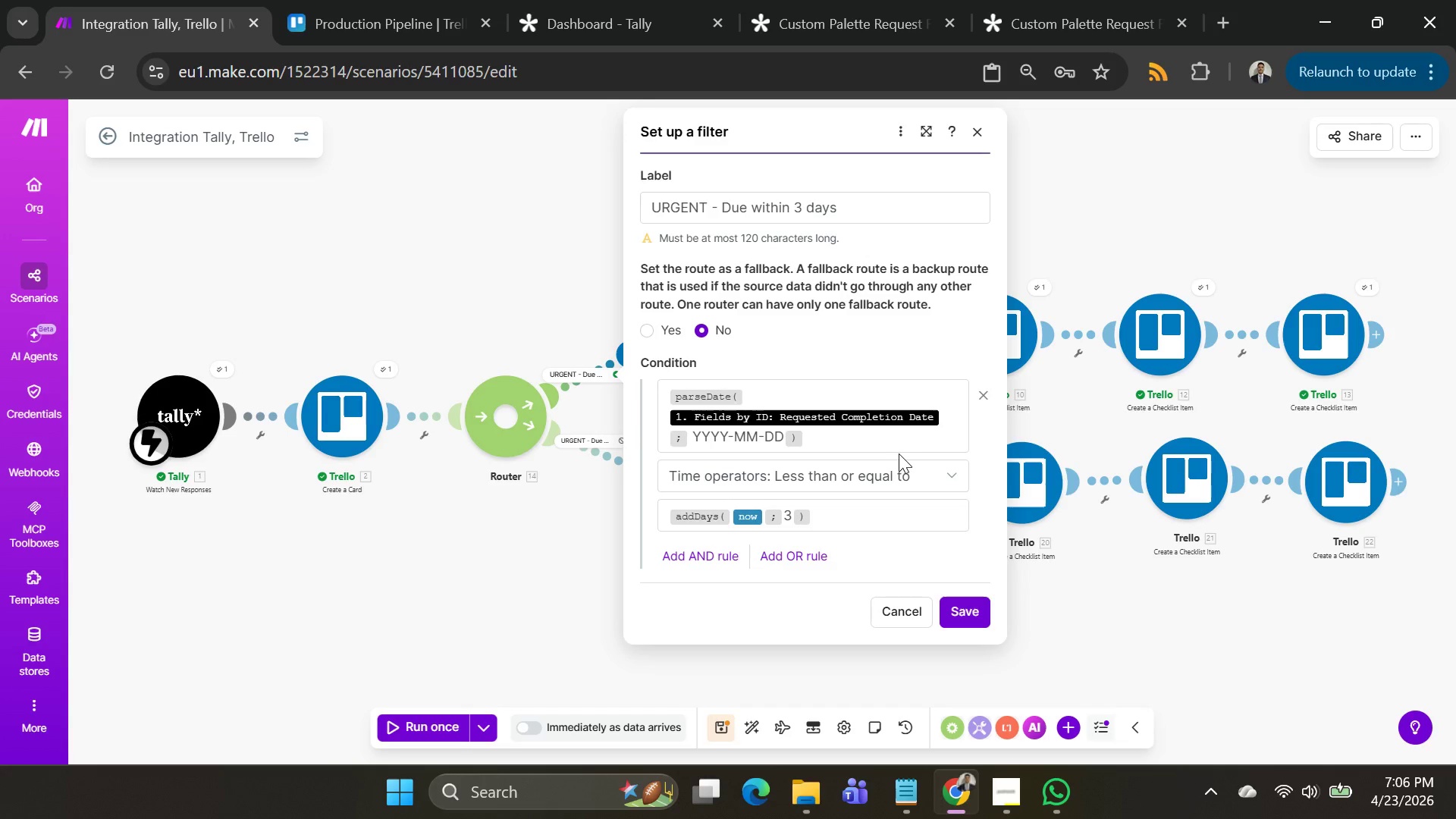 
mouse_move([980, 450])
 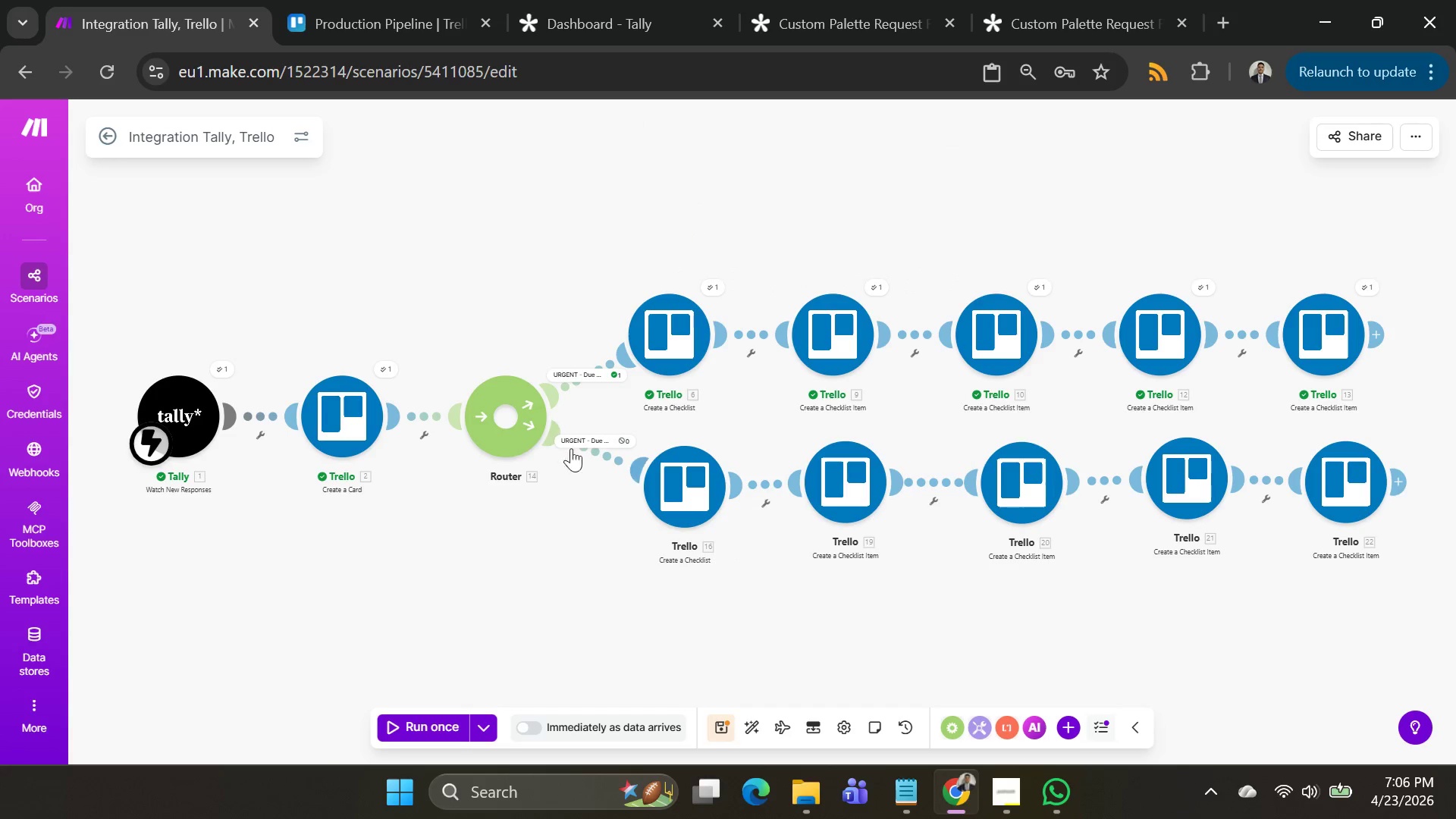 
left_click([585, 441])
 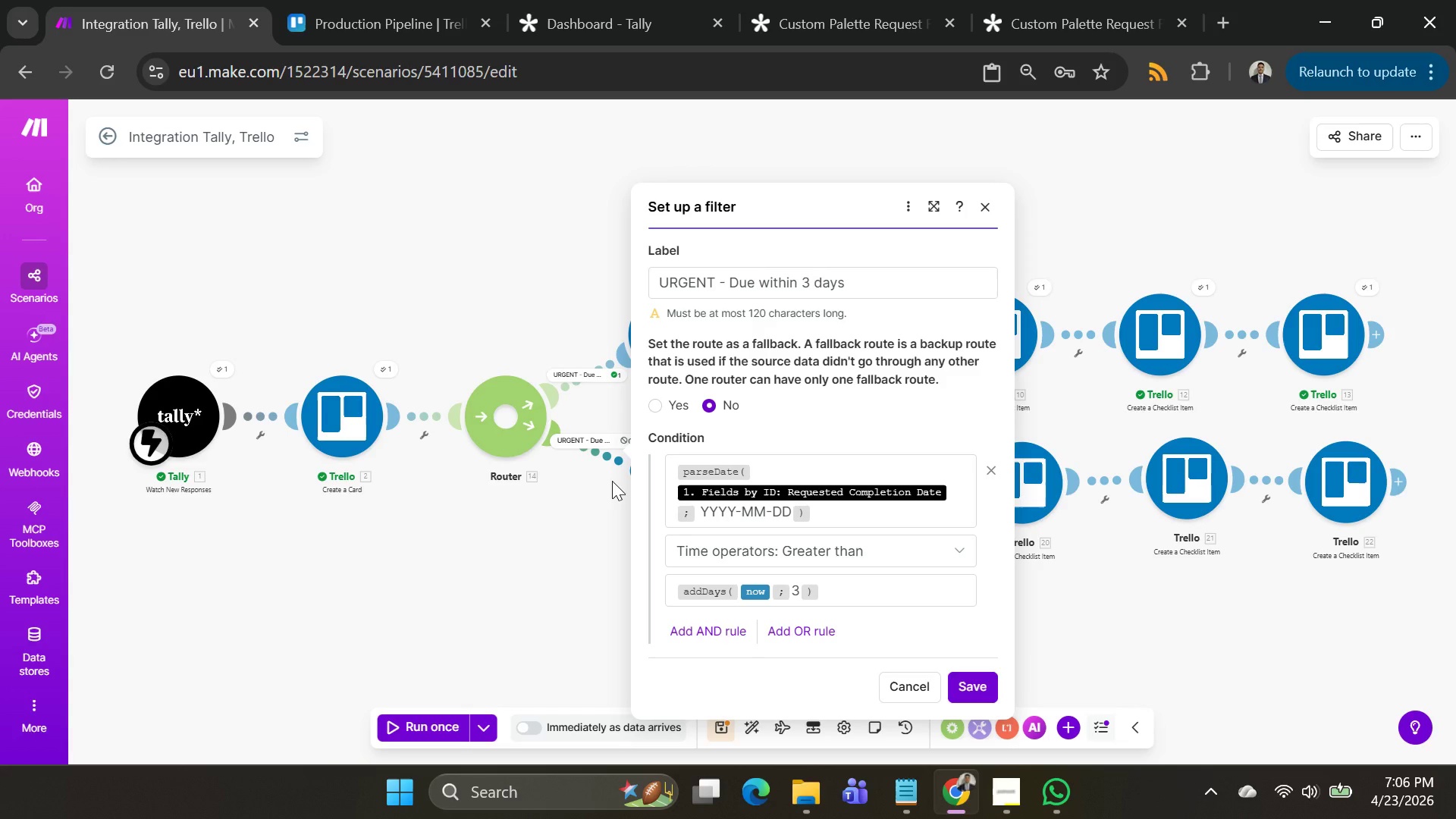 
wait(16.34)
 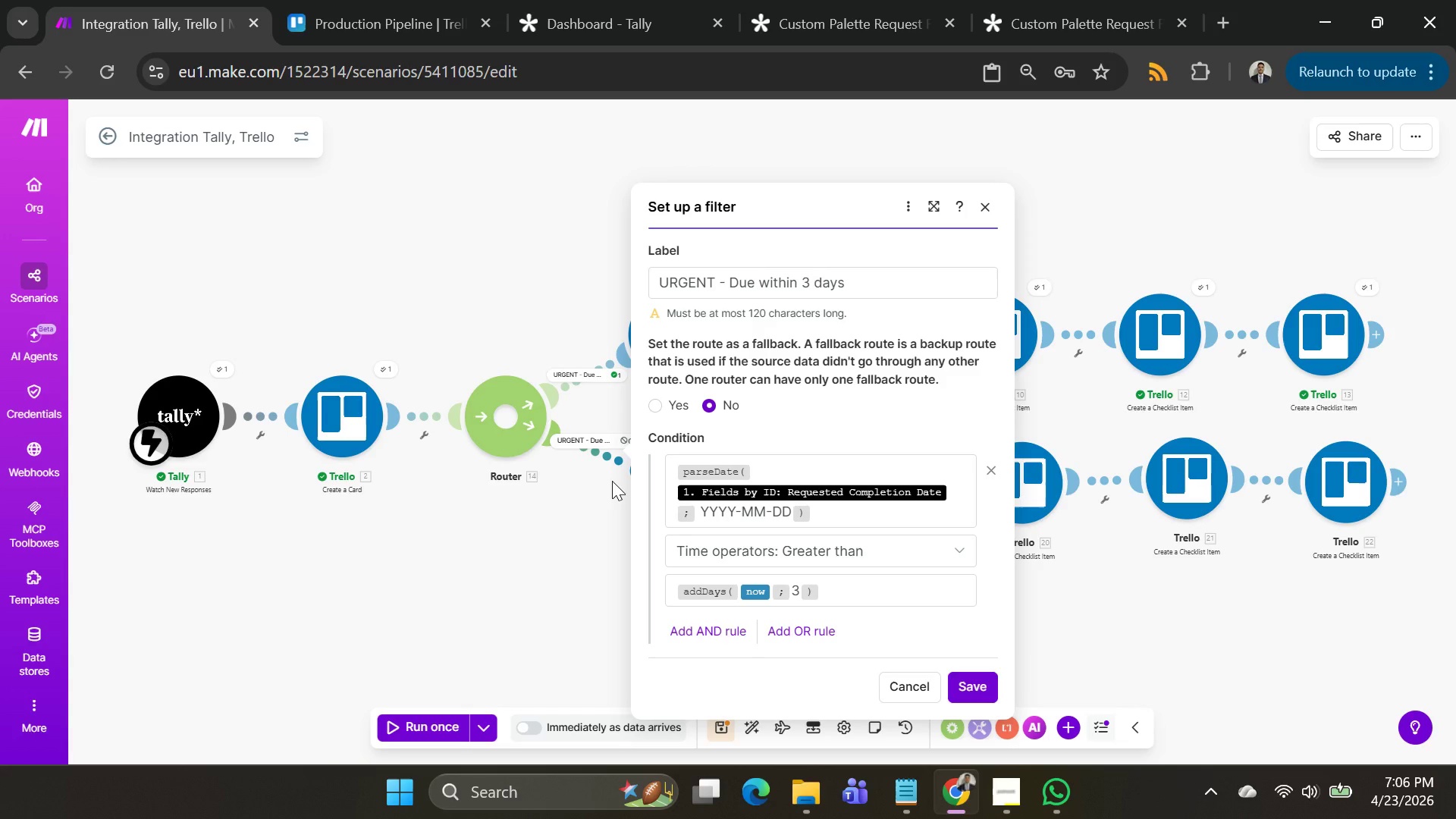 
left_click([485, 265])
 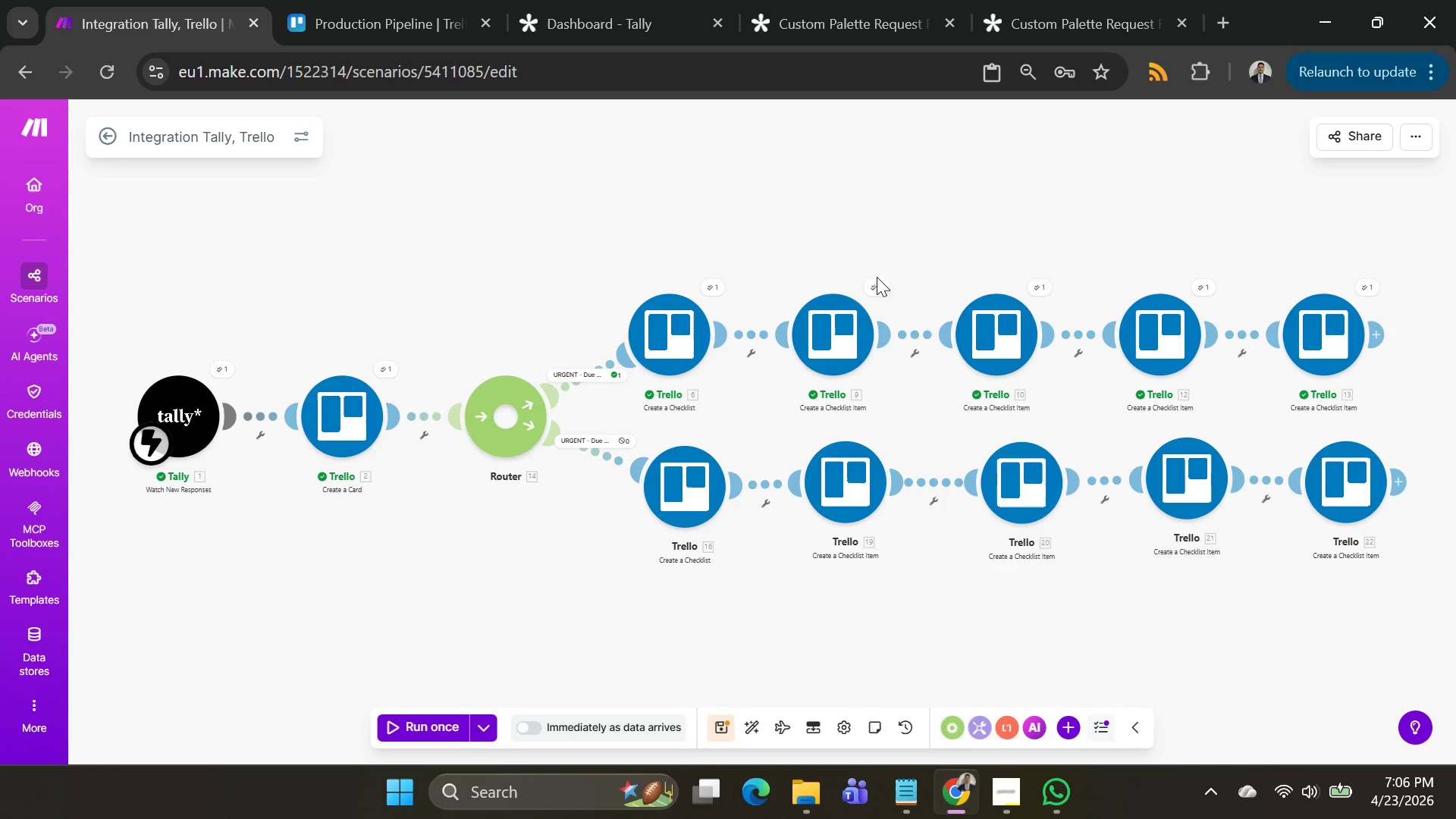 
left_click_drag(start_coordinate=[915, 236], to_coordinate=[909, 201])
 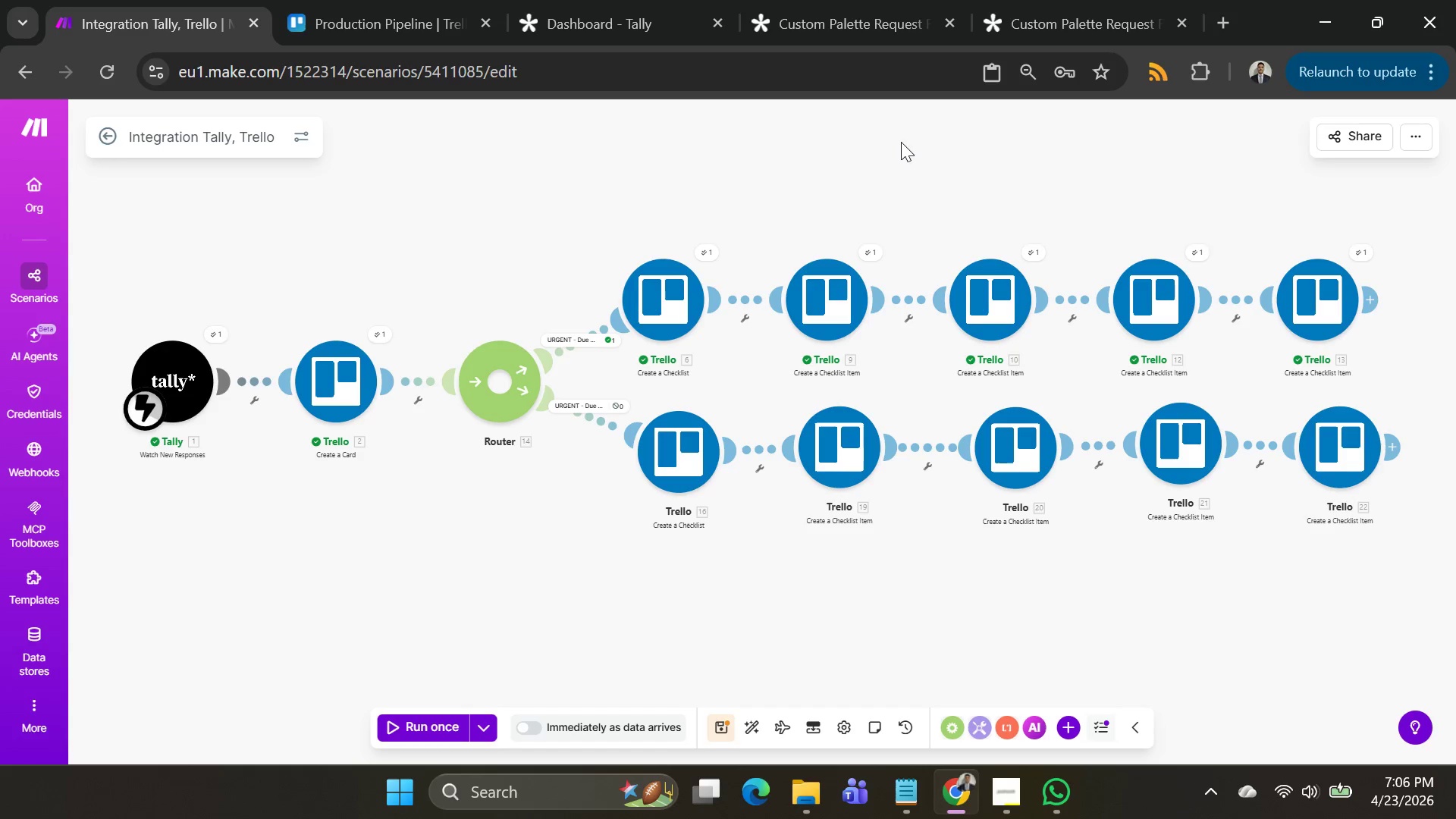 
wait(7.36)
 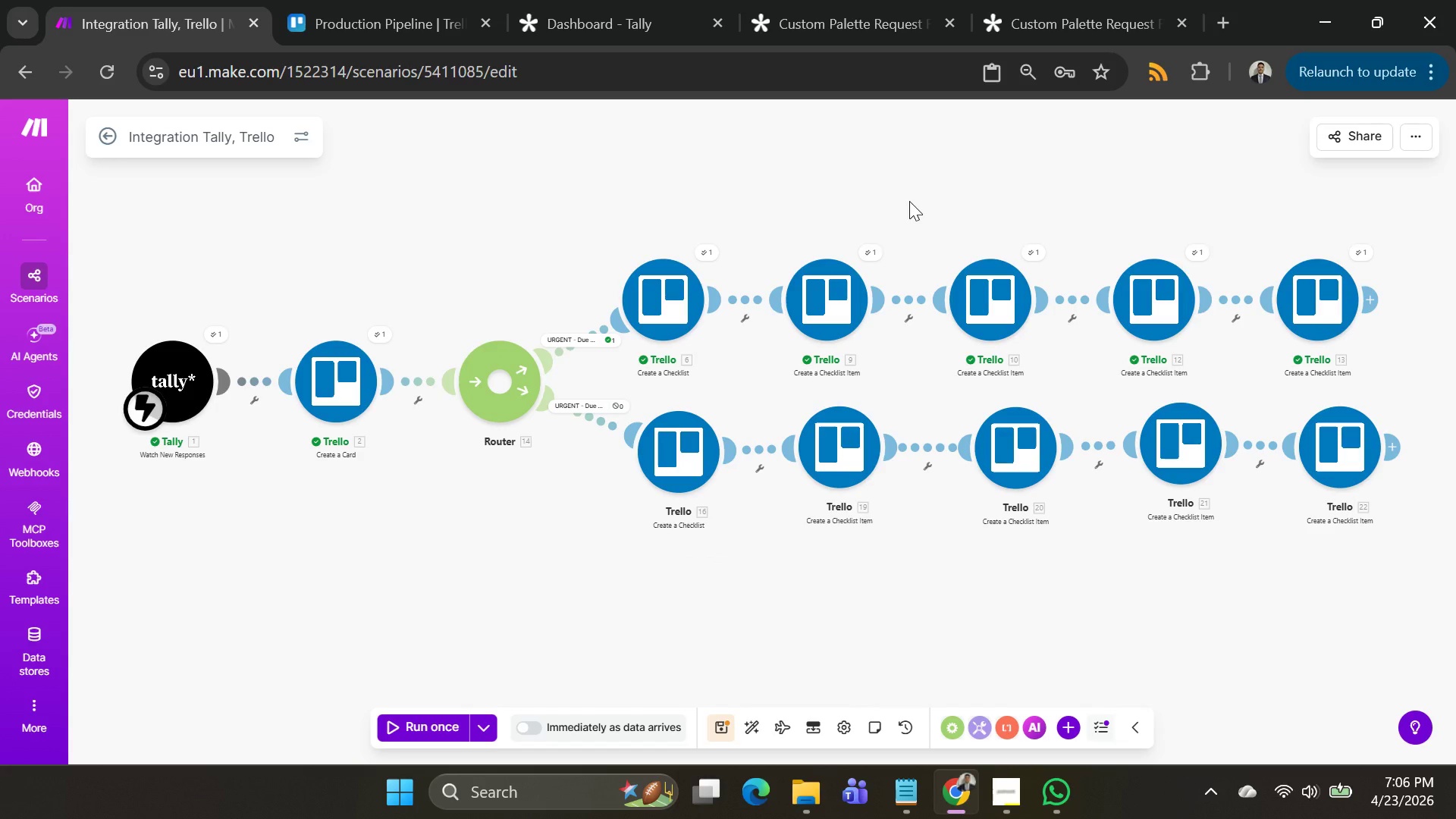 
left_click([723, 730])
 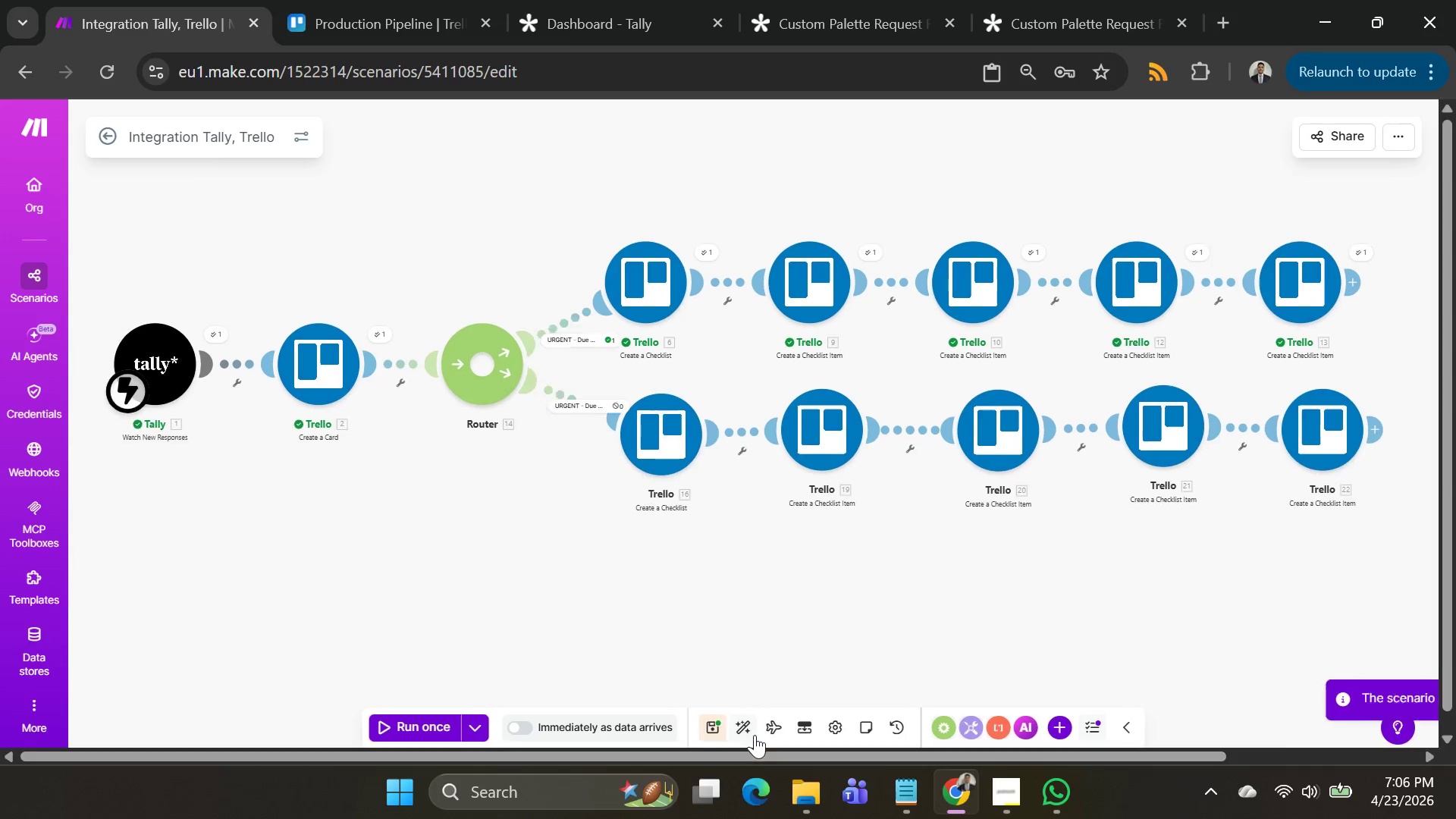 
left_click([755, 735])
 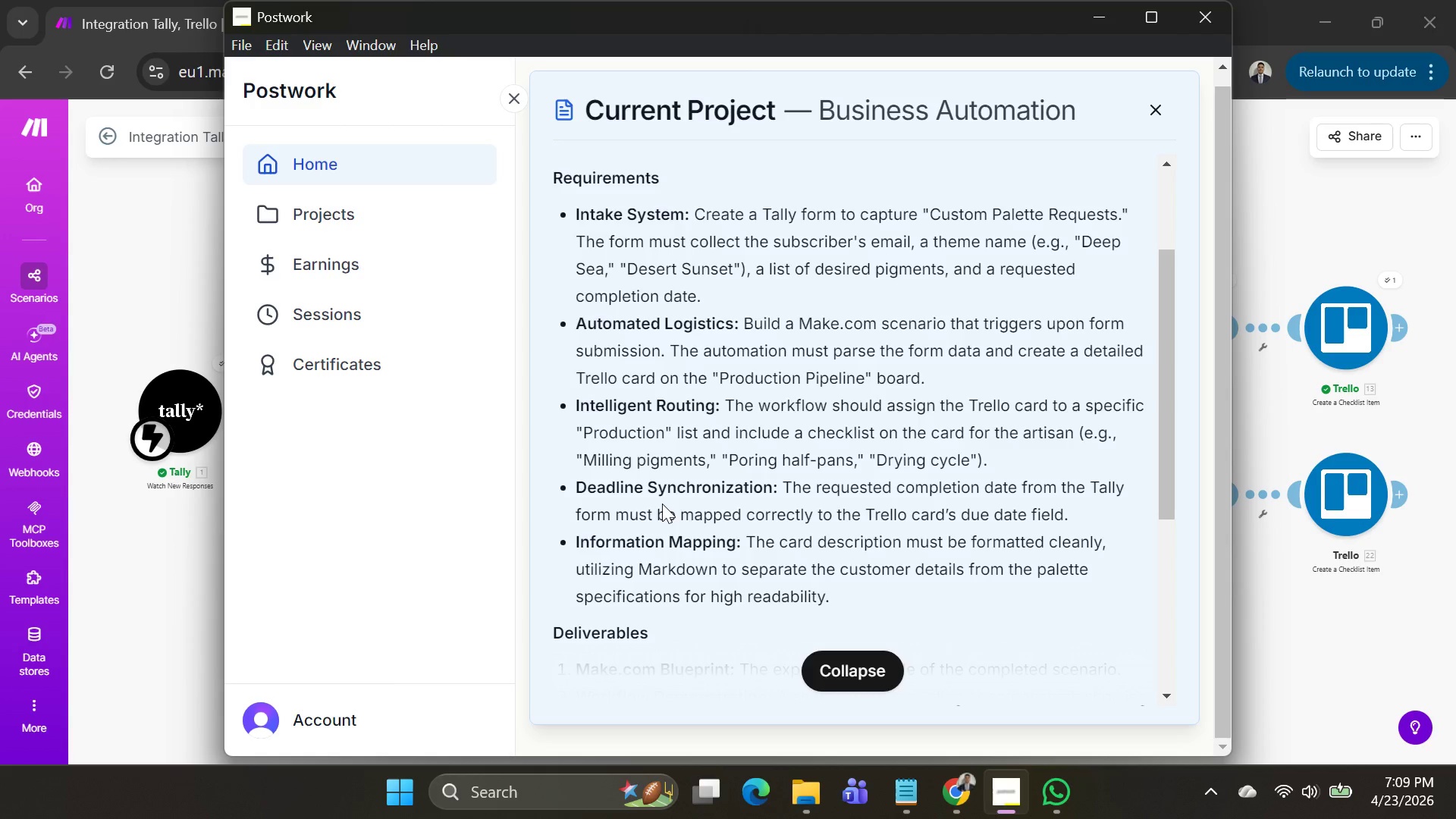 
wait(147.91)
 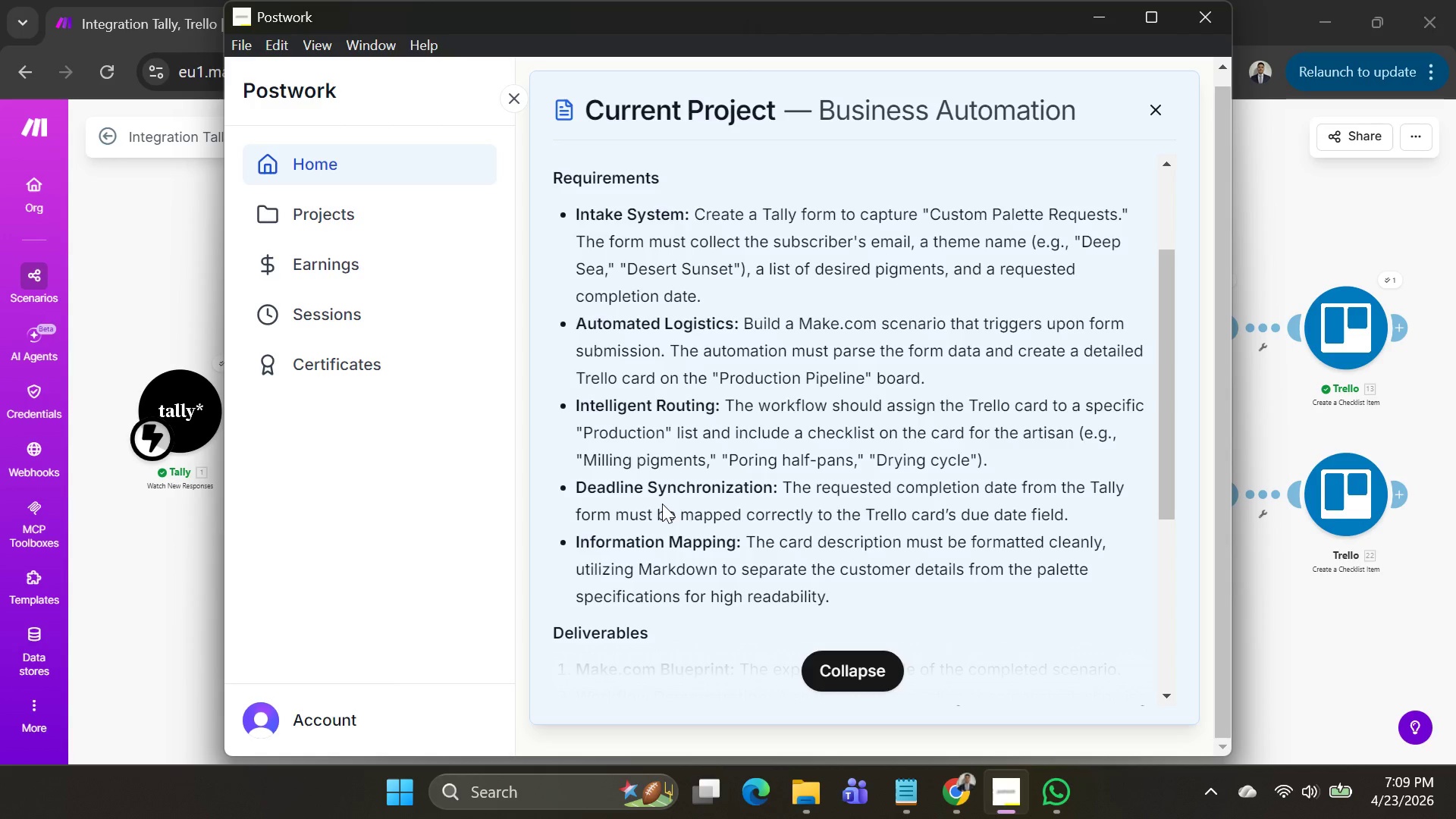 
right_click([676, 484])
 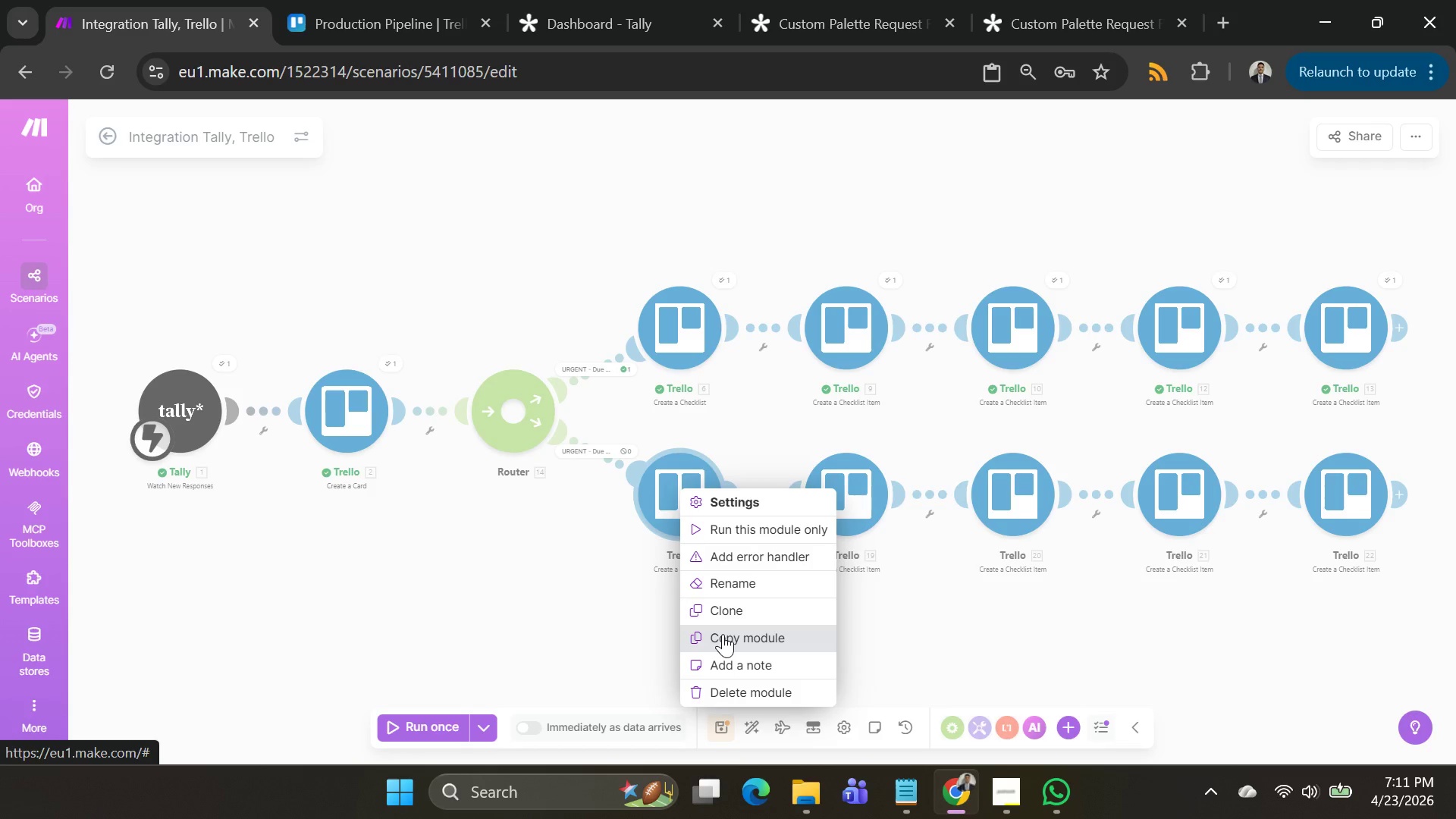 
wait(136.62)
 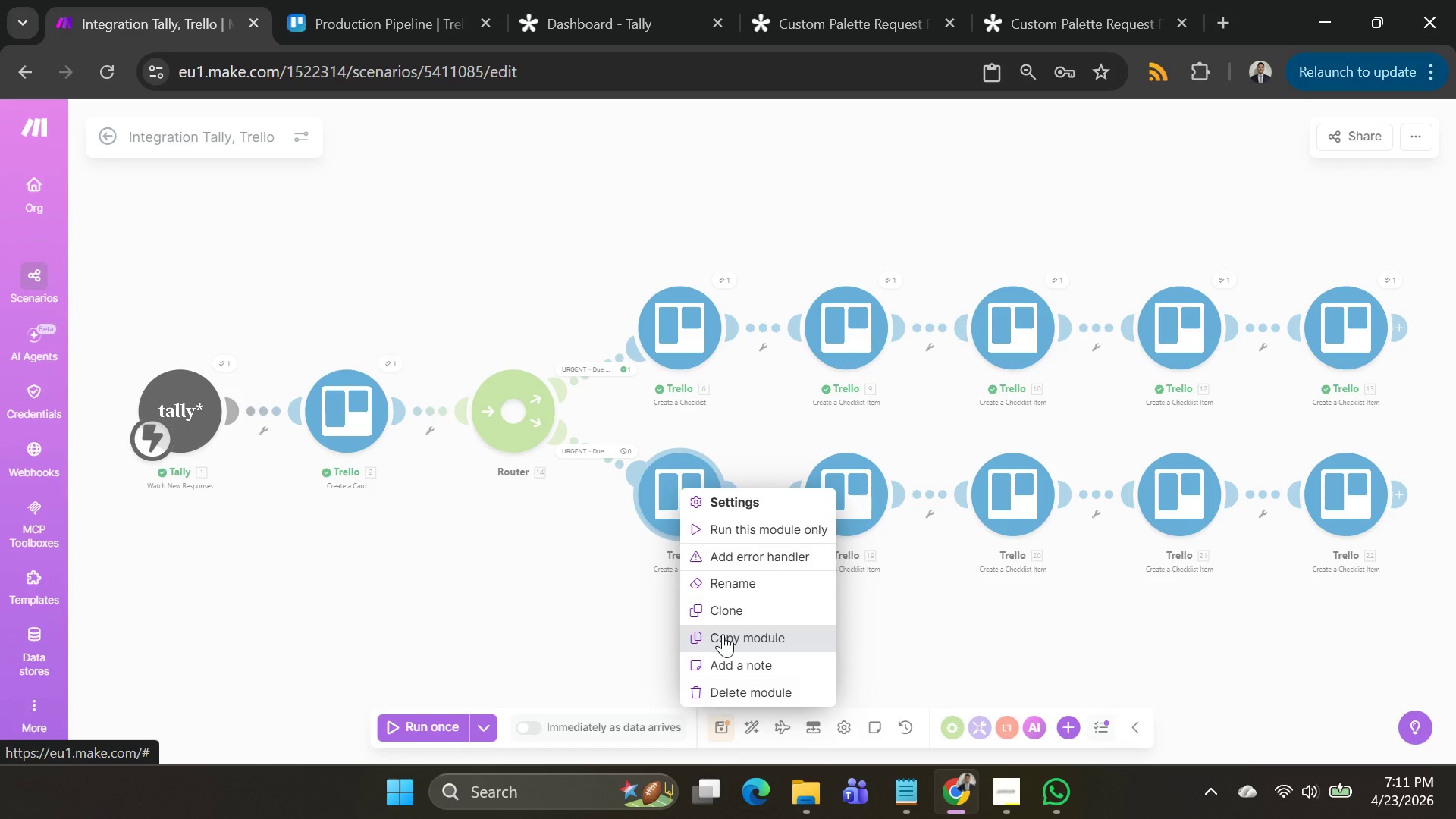 
left_click([590, 227])
 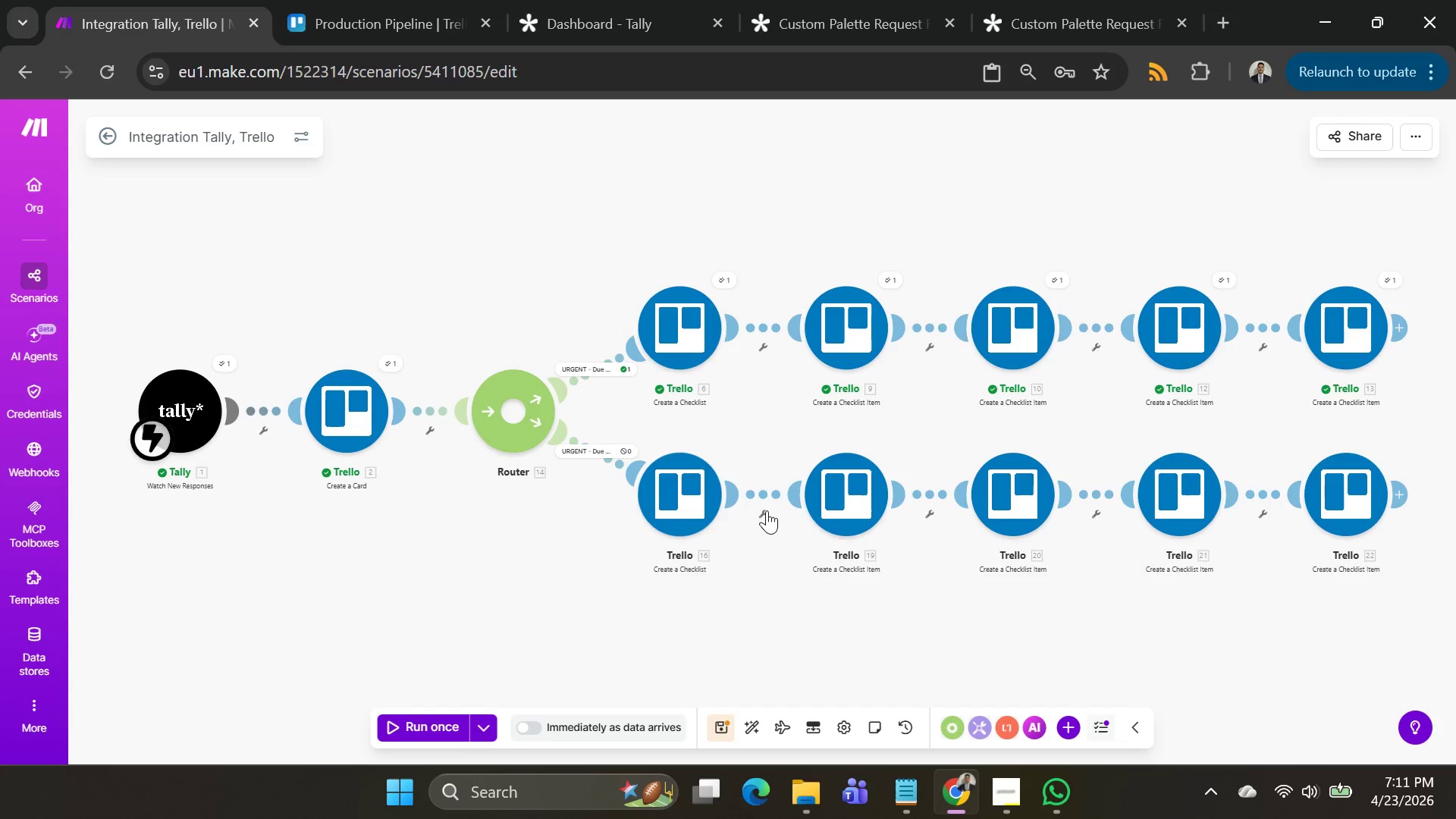 
right_click([884, 506])
 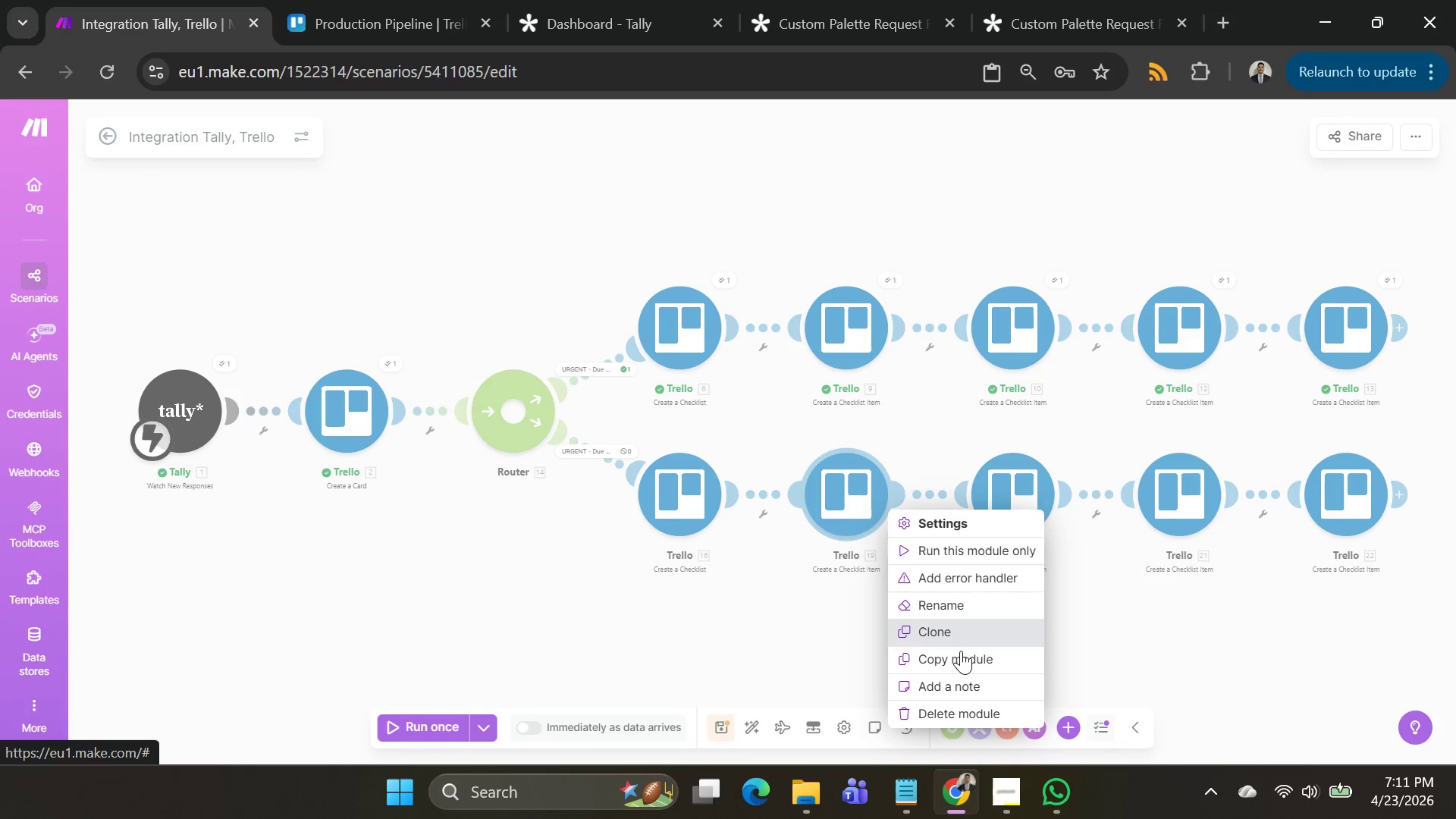 
left_click([968, 708])
 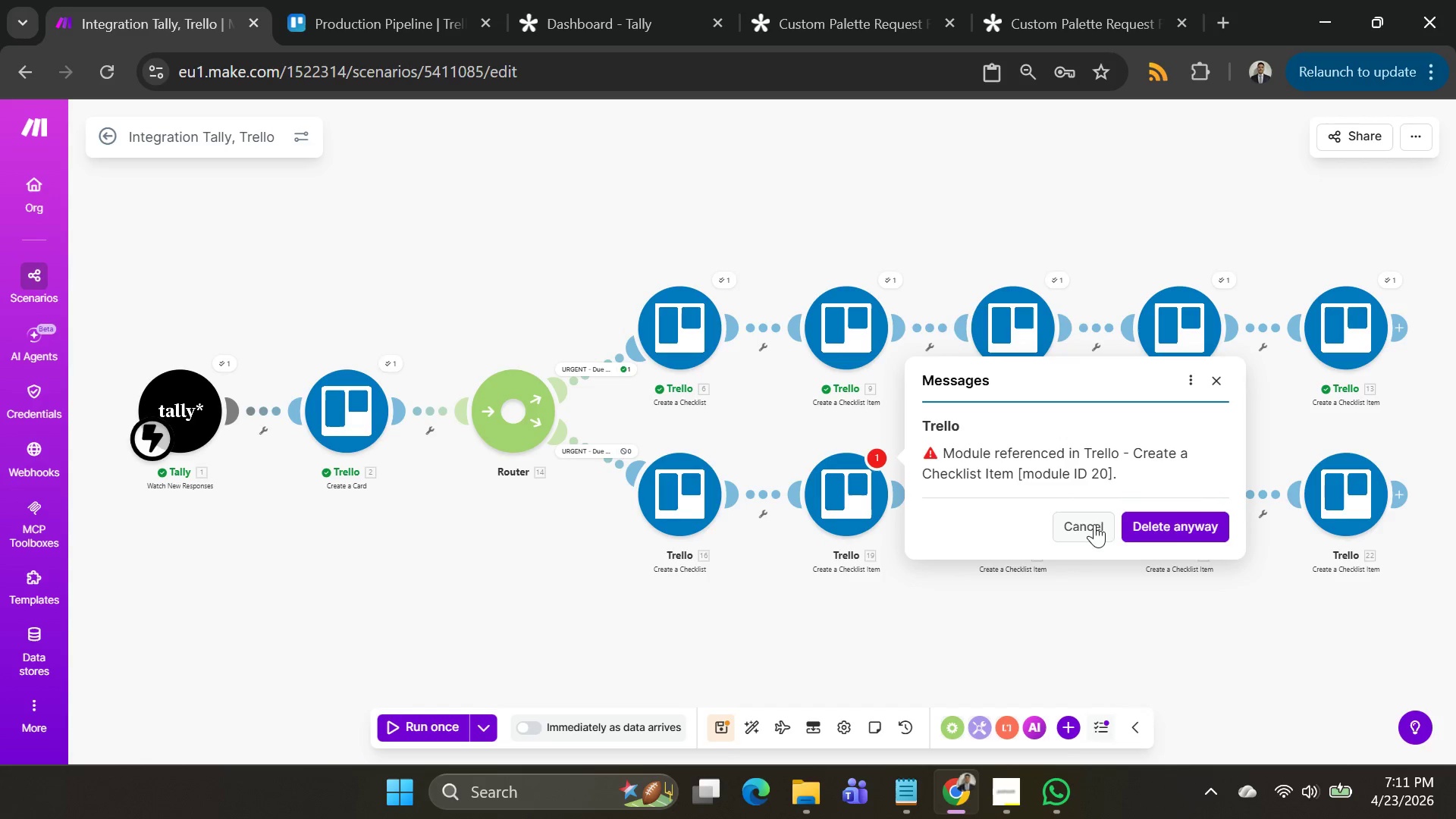 
left_click([1177, 535])
 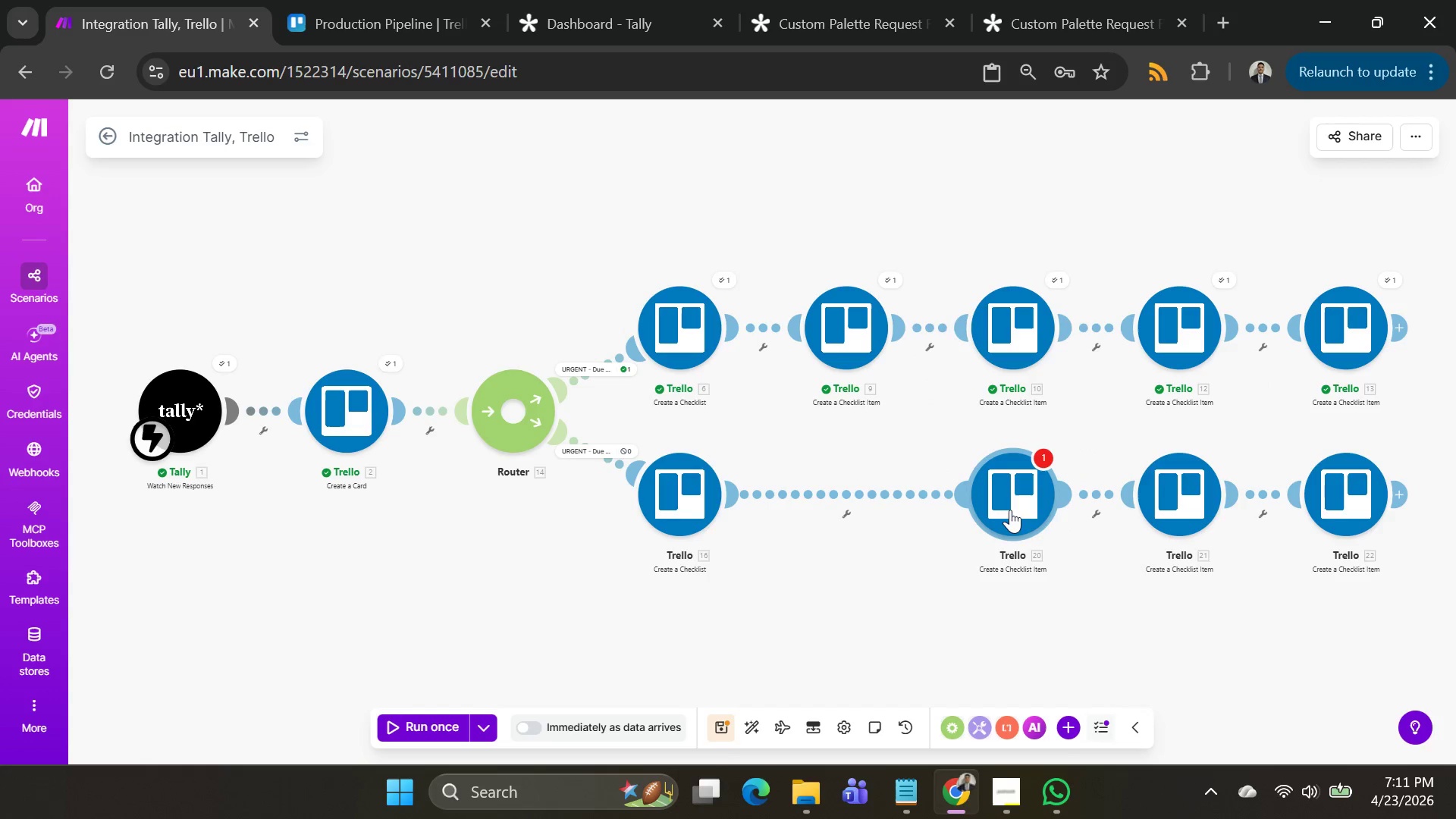 
right_click([1018, 500])
 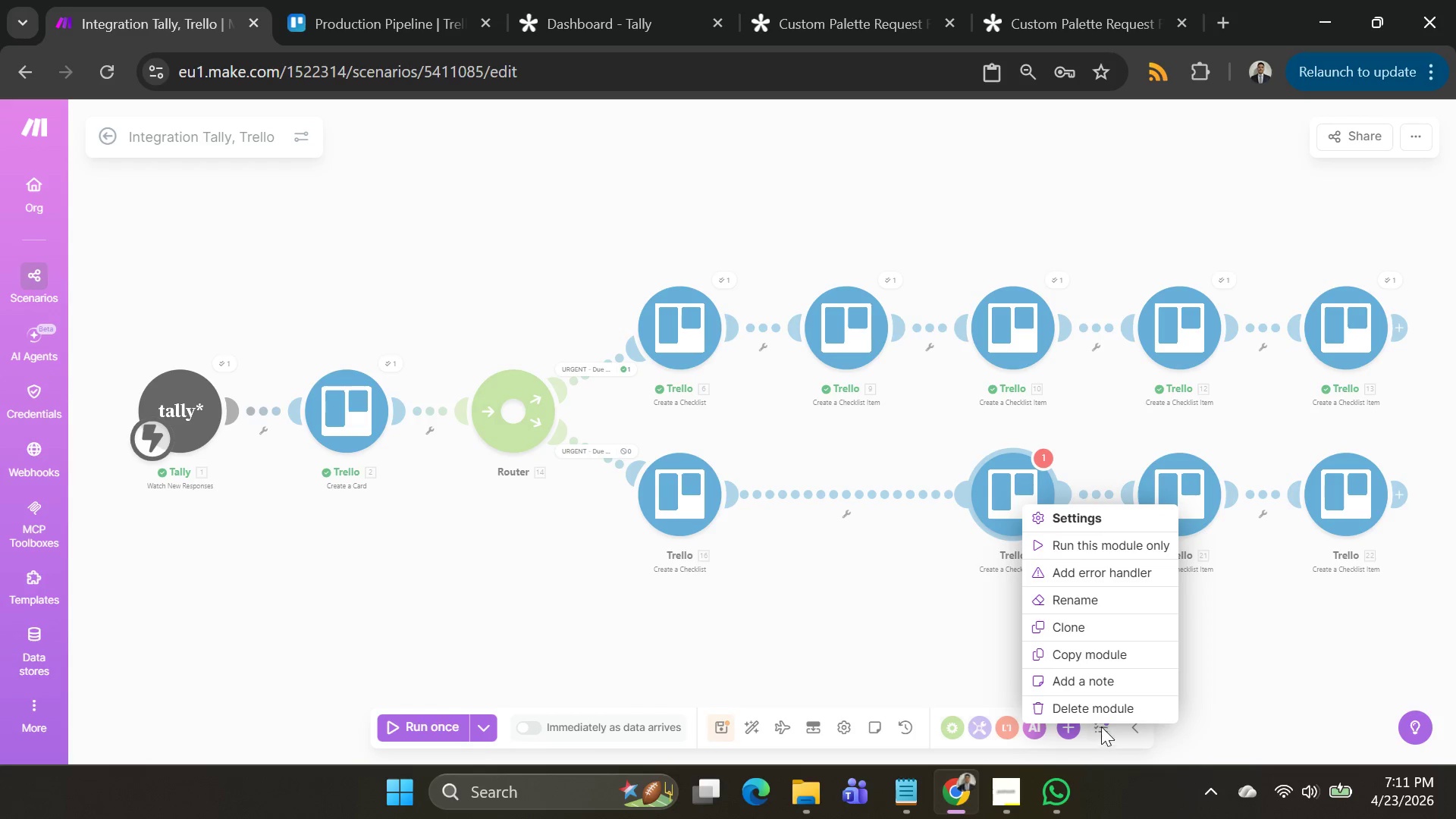 
left_click([1100, 709])
 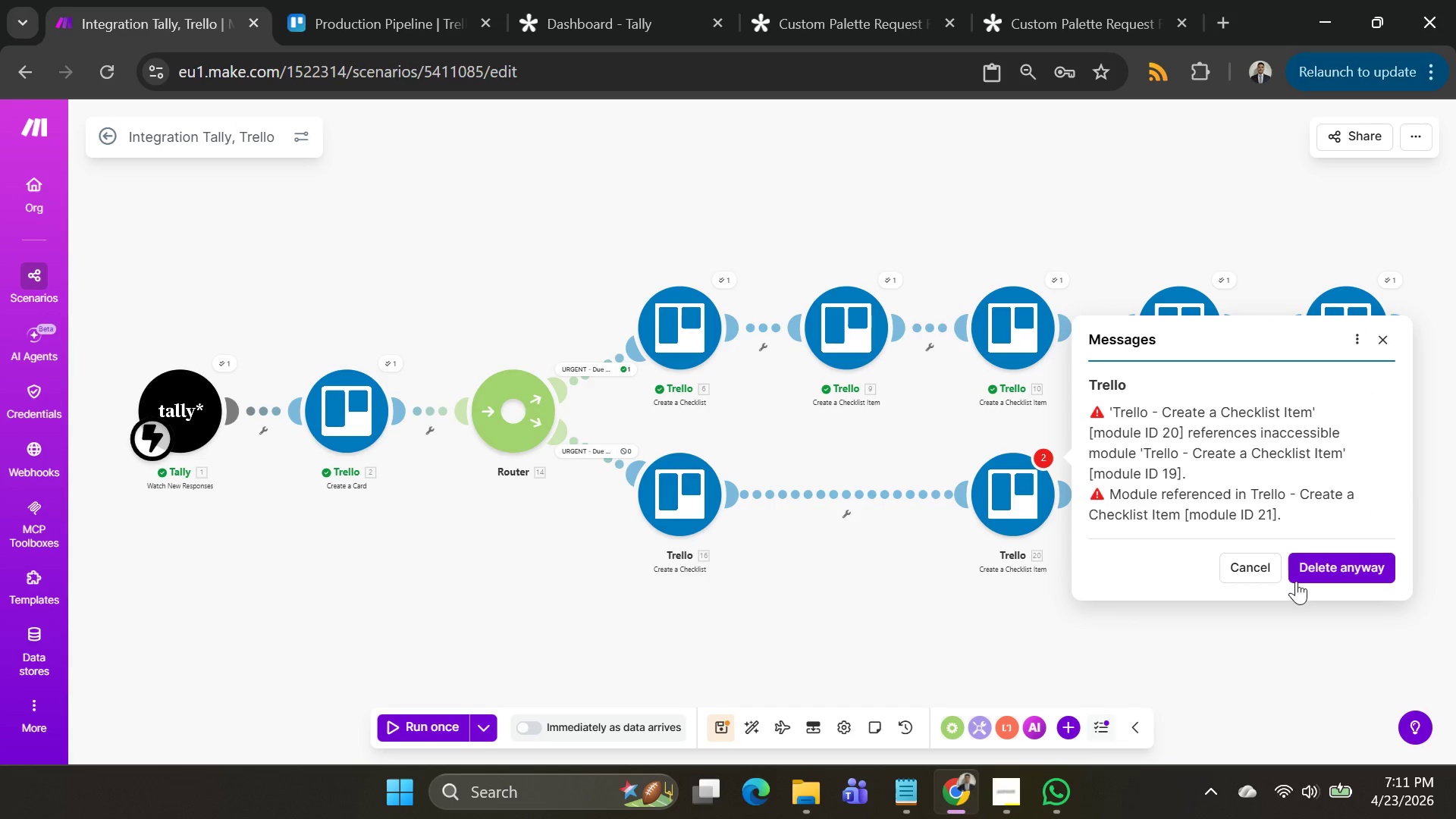 
left_click([1333, 570])
 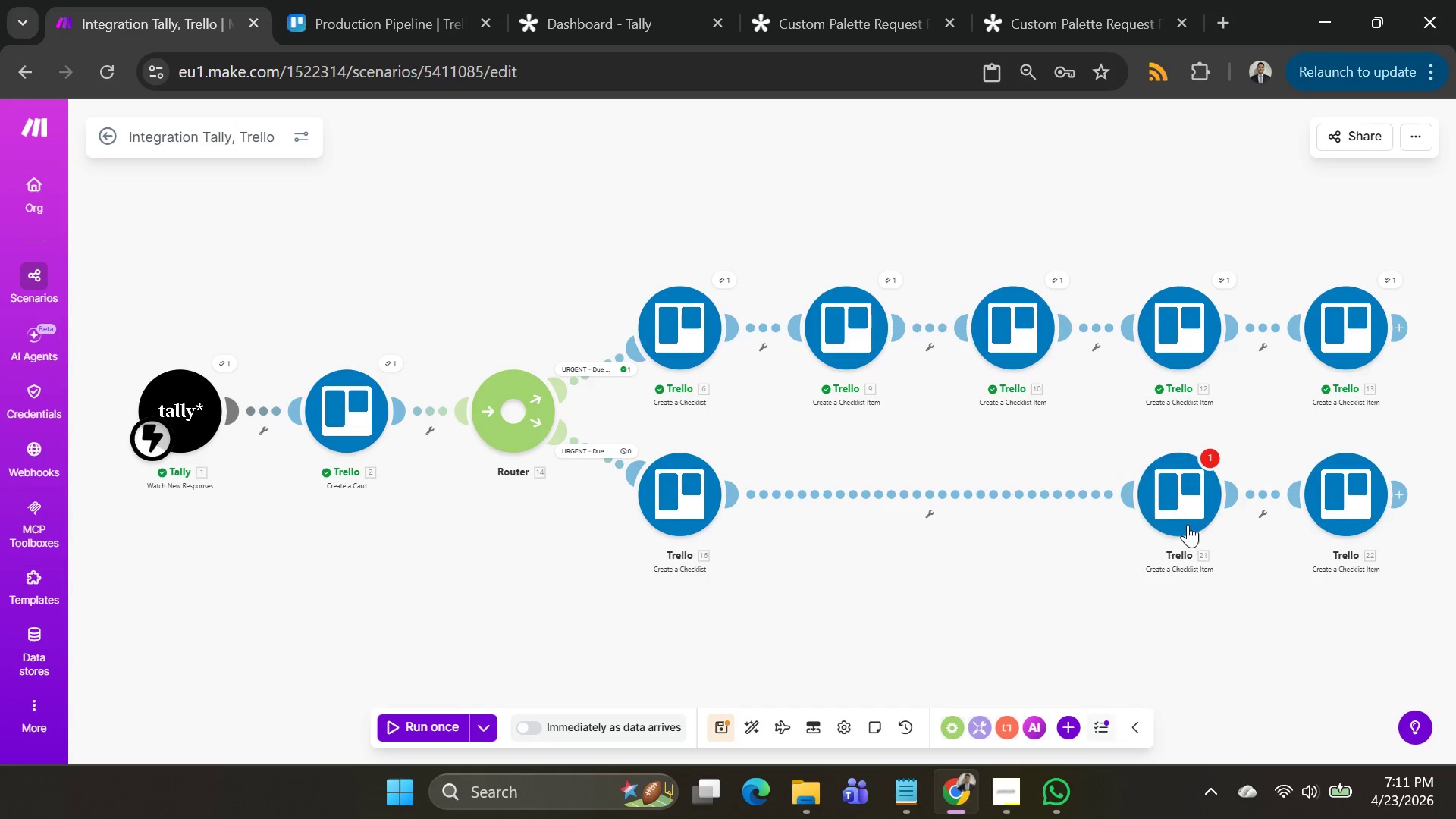 
right_click([1183, 515])
 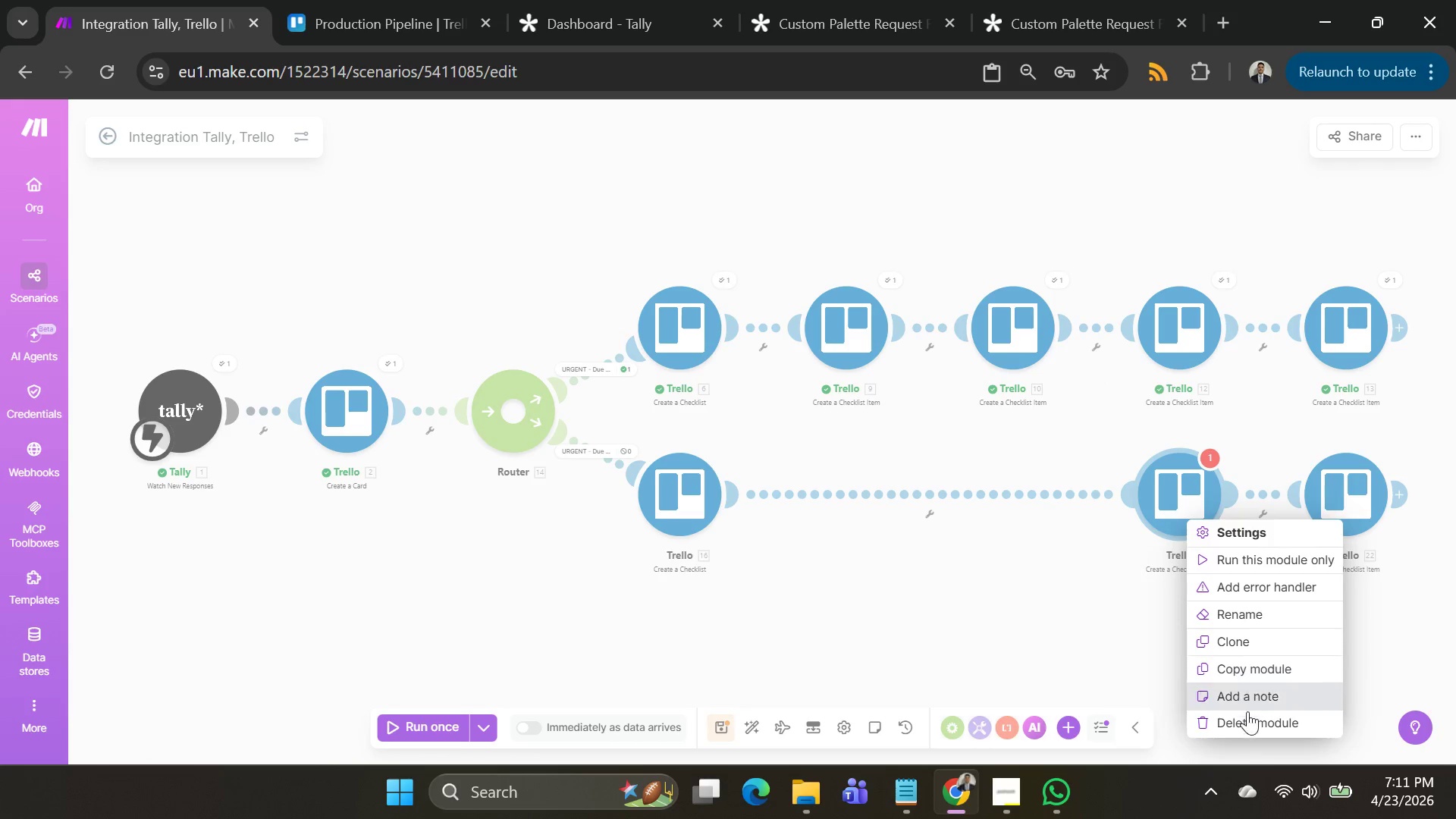 
left_click([1244, 735])
 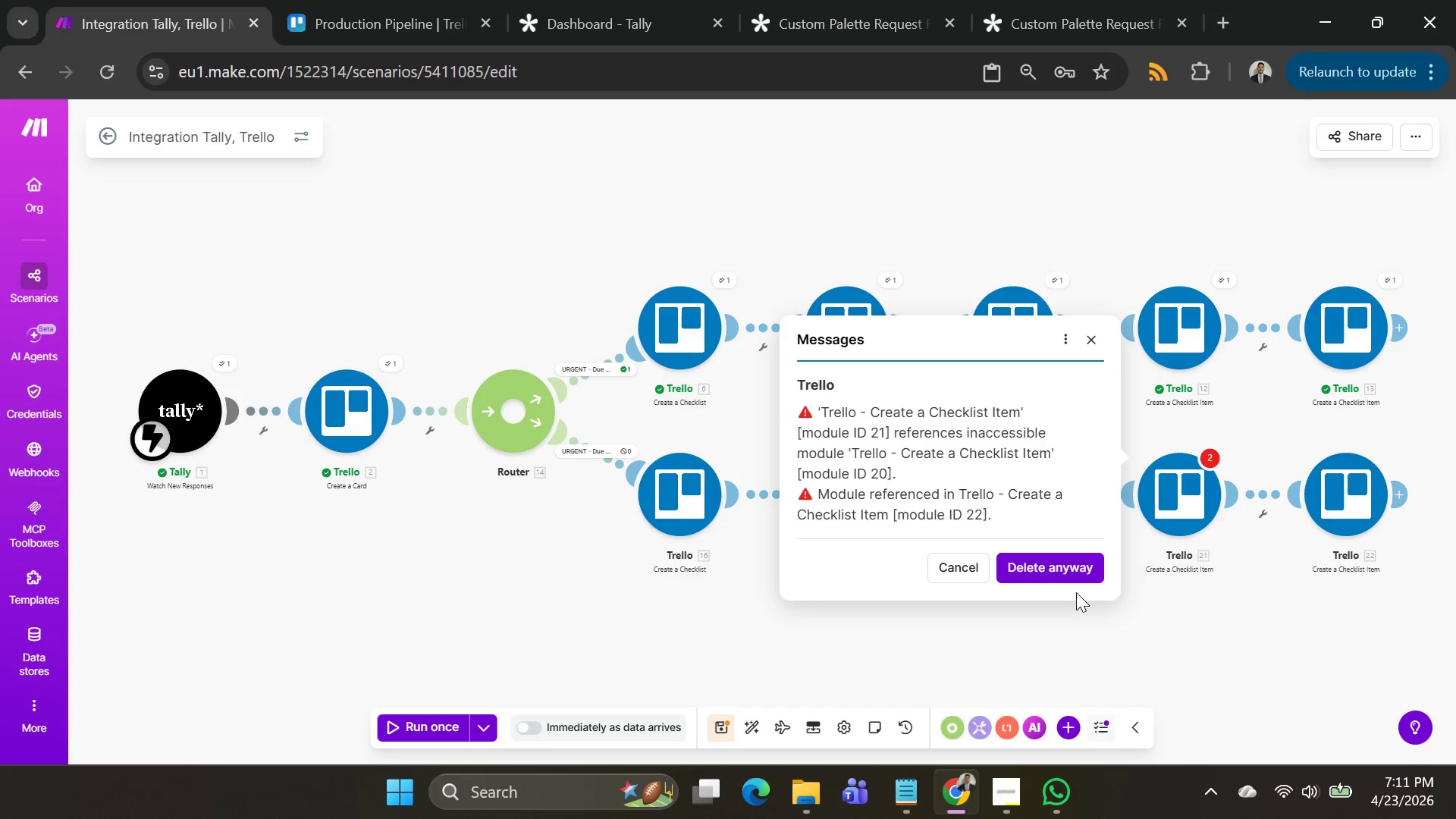 
left_click([1065, 573])
 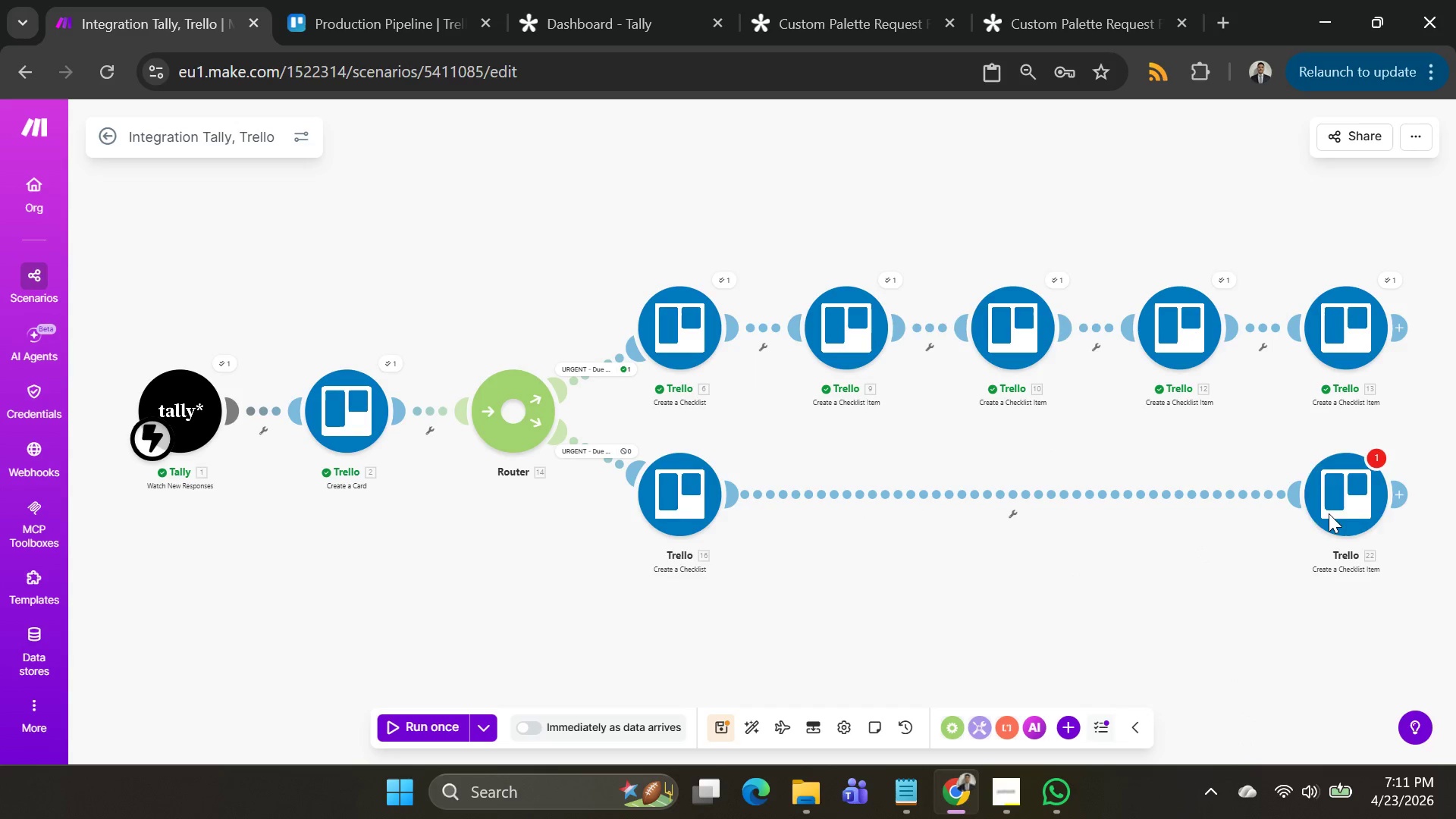 
right_click([1344, 507])
 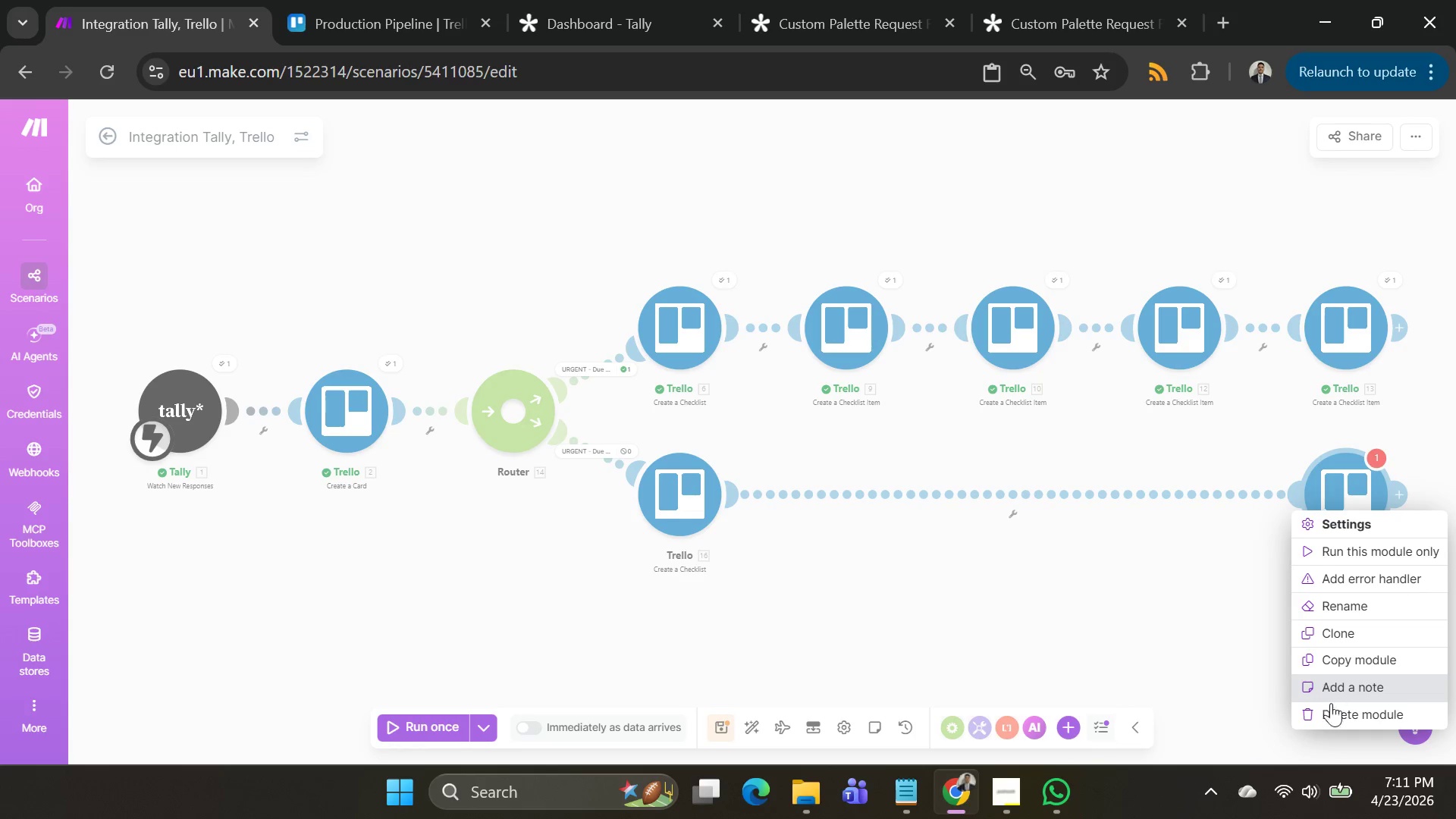 
left_click([1332, 712])
 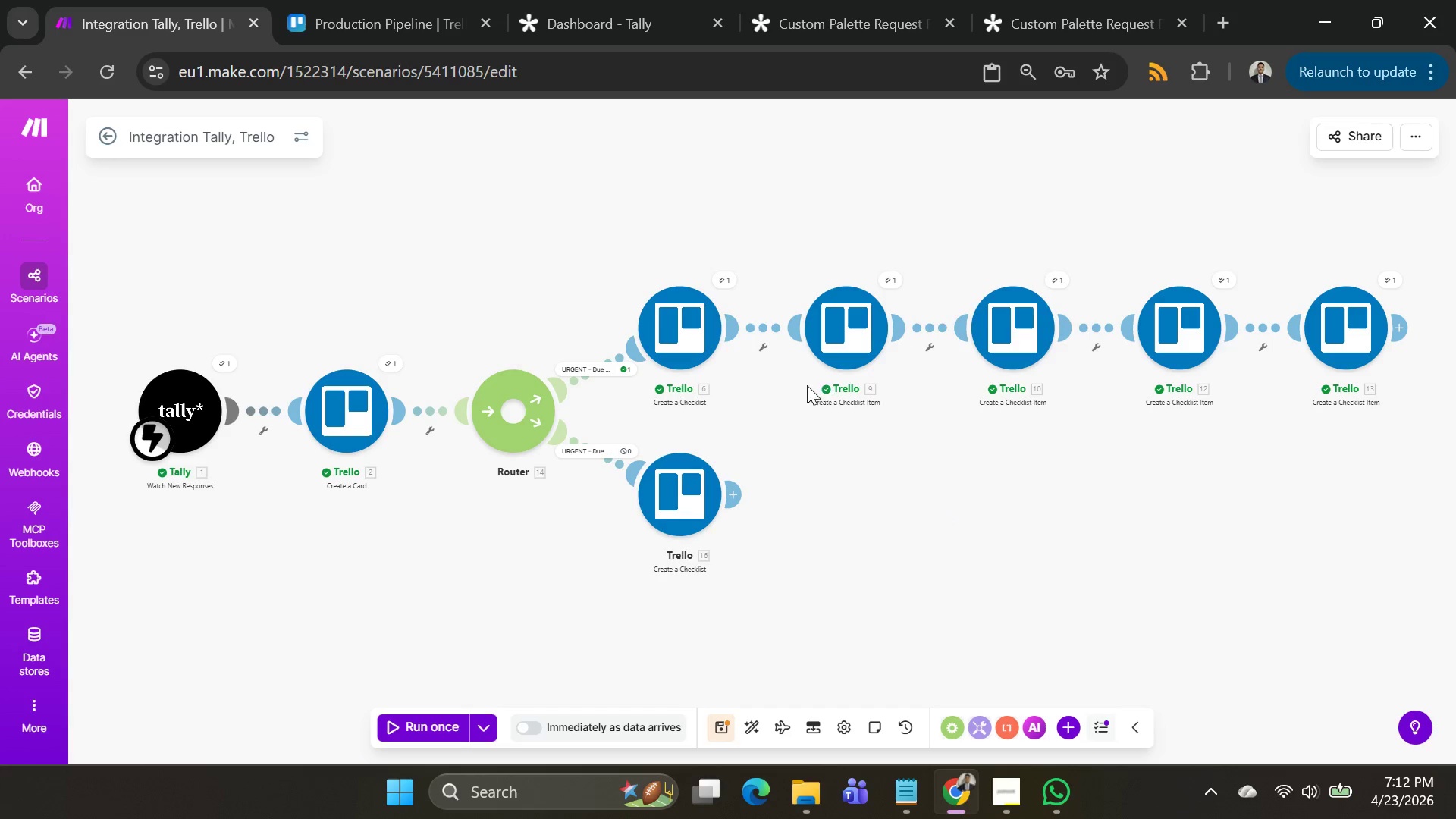 
wait(10.45)
 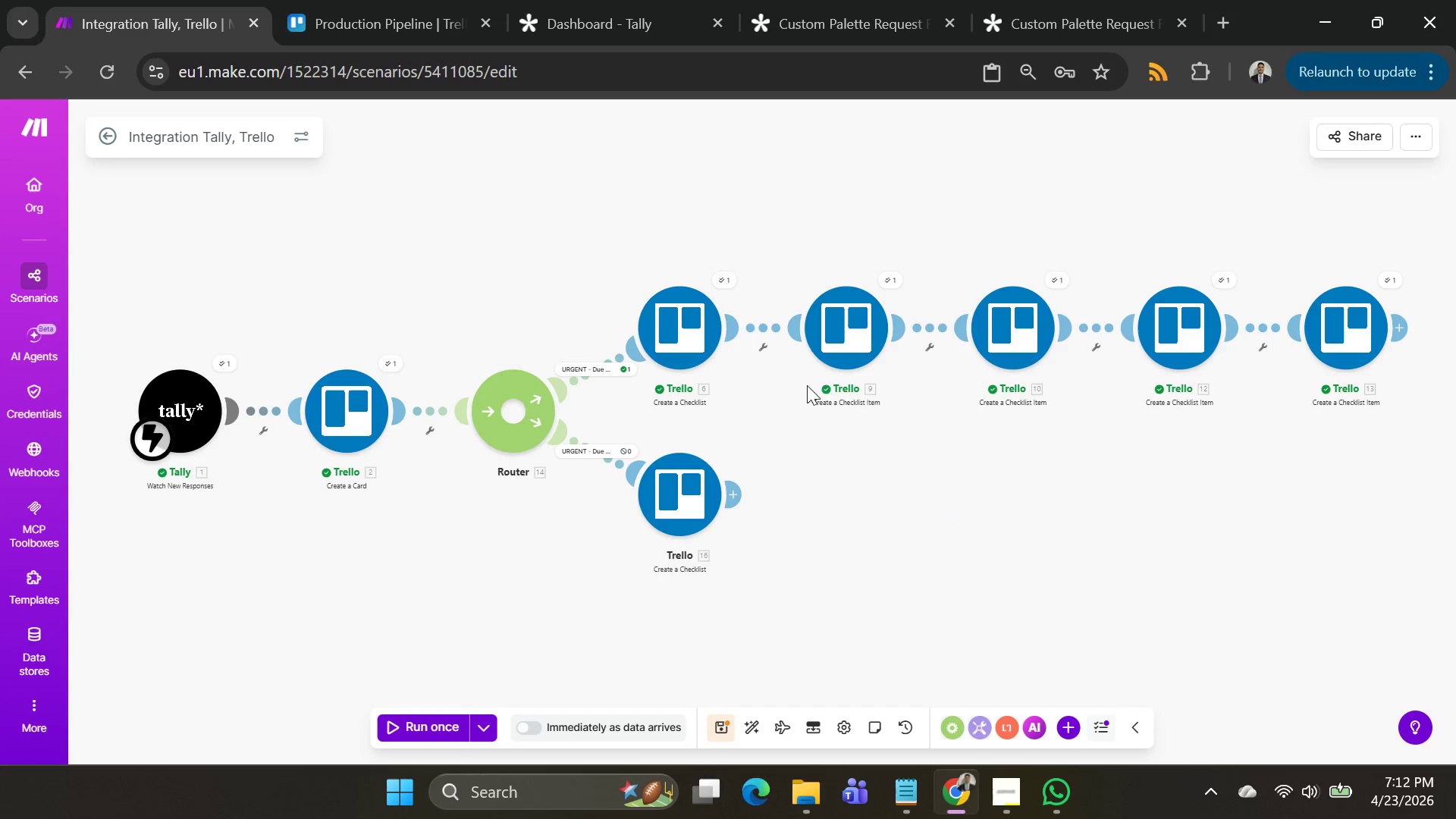 
left_click_drag(start_coordinate=[830, 504], to_coordinate=[963, 538])
 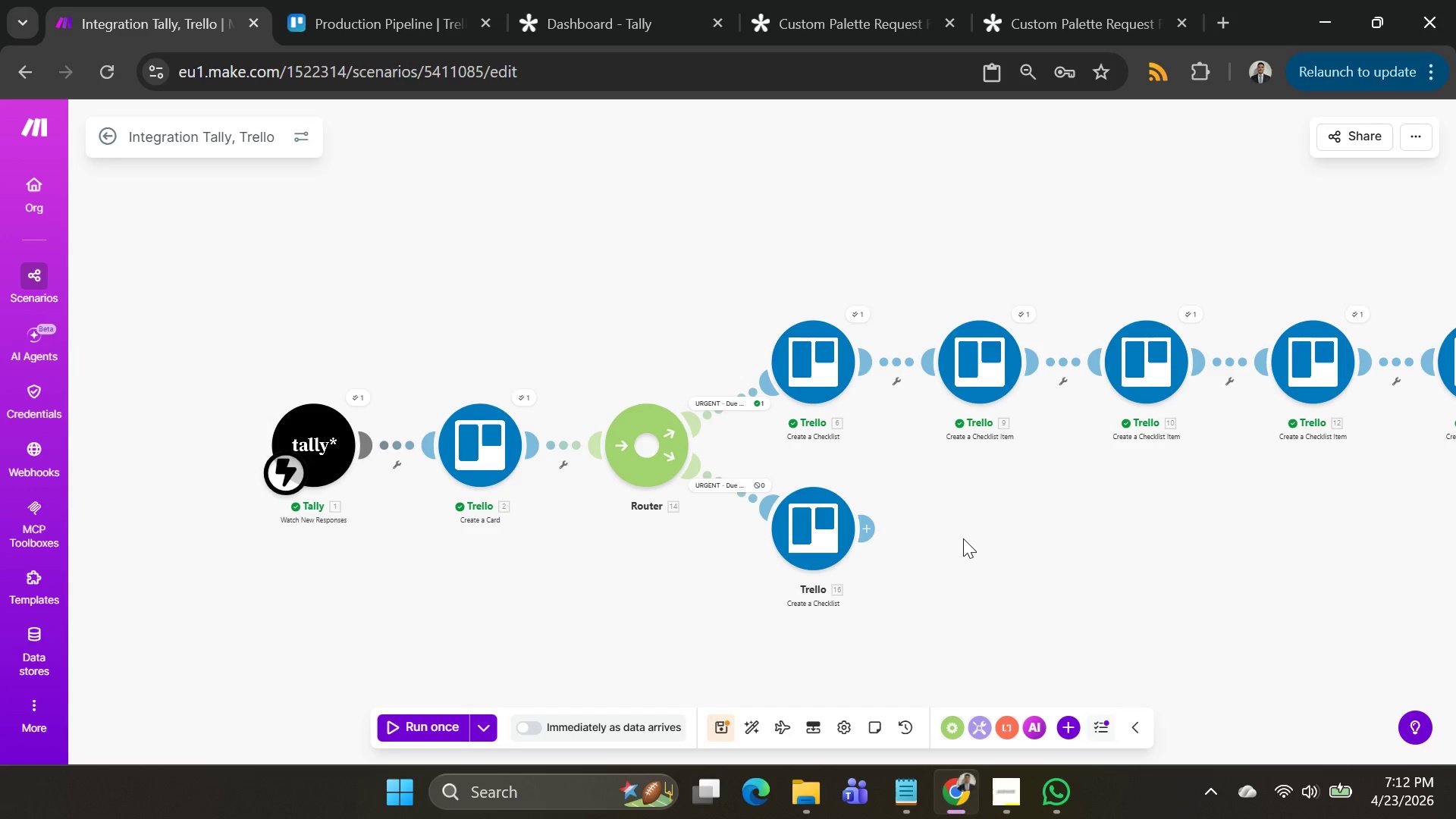 
wait(5.83)
 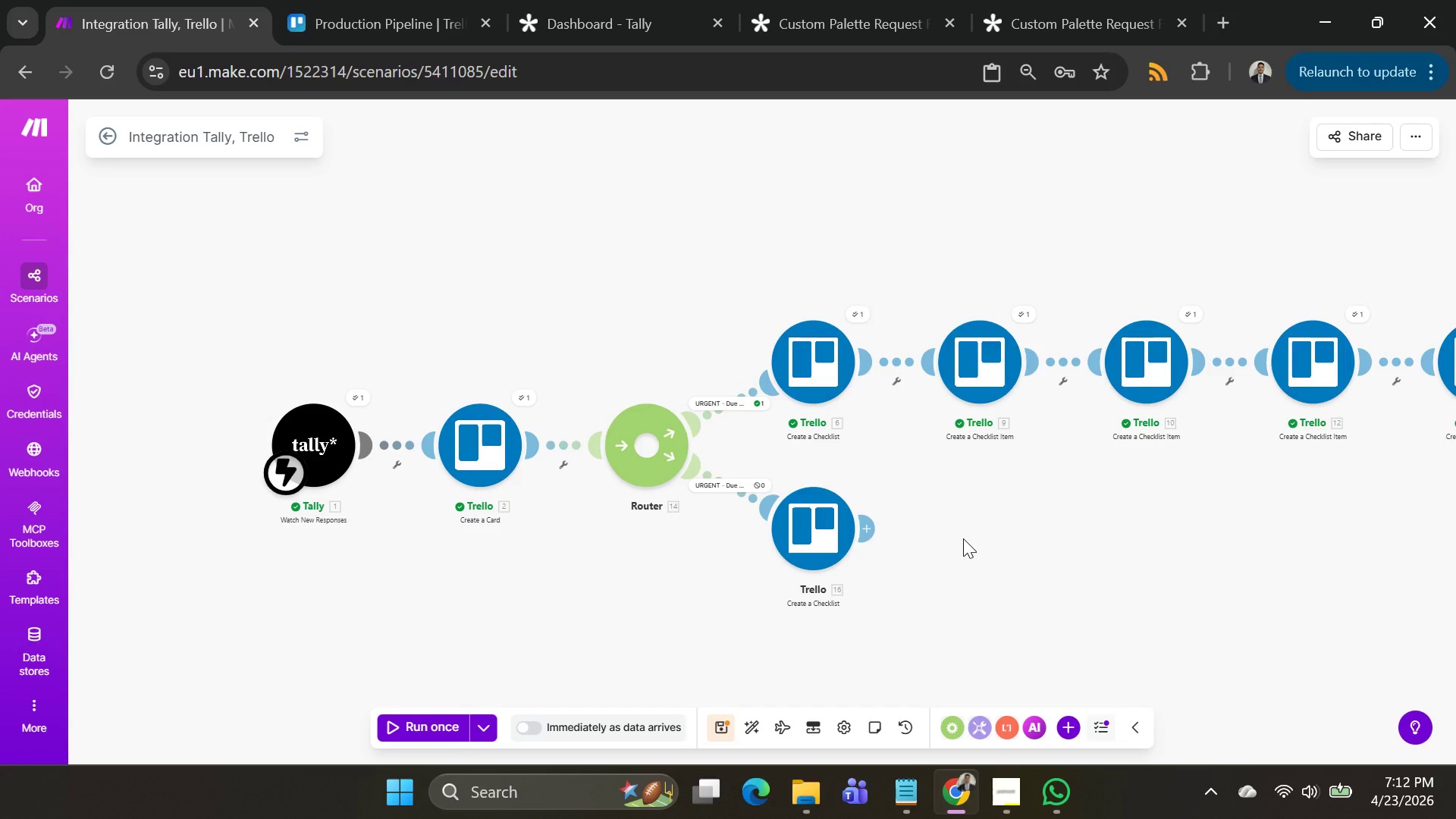 
mouse_move([1128, -2])
 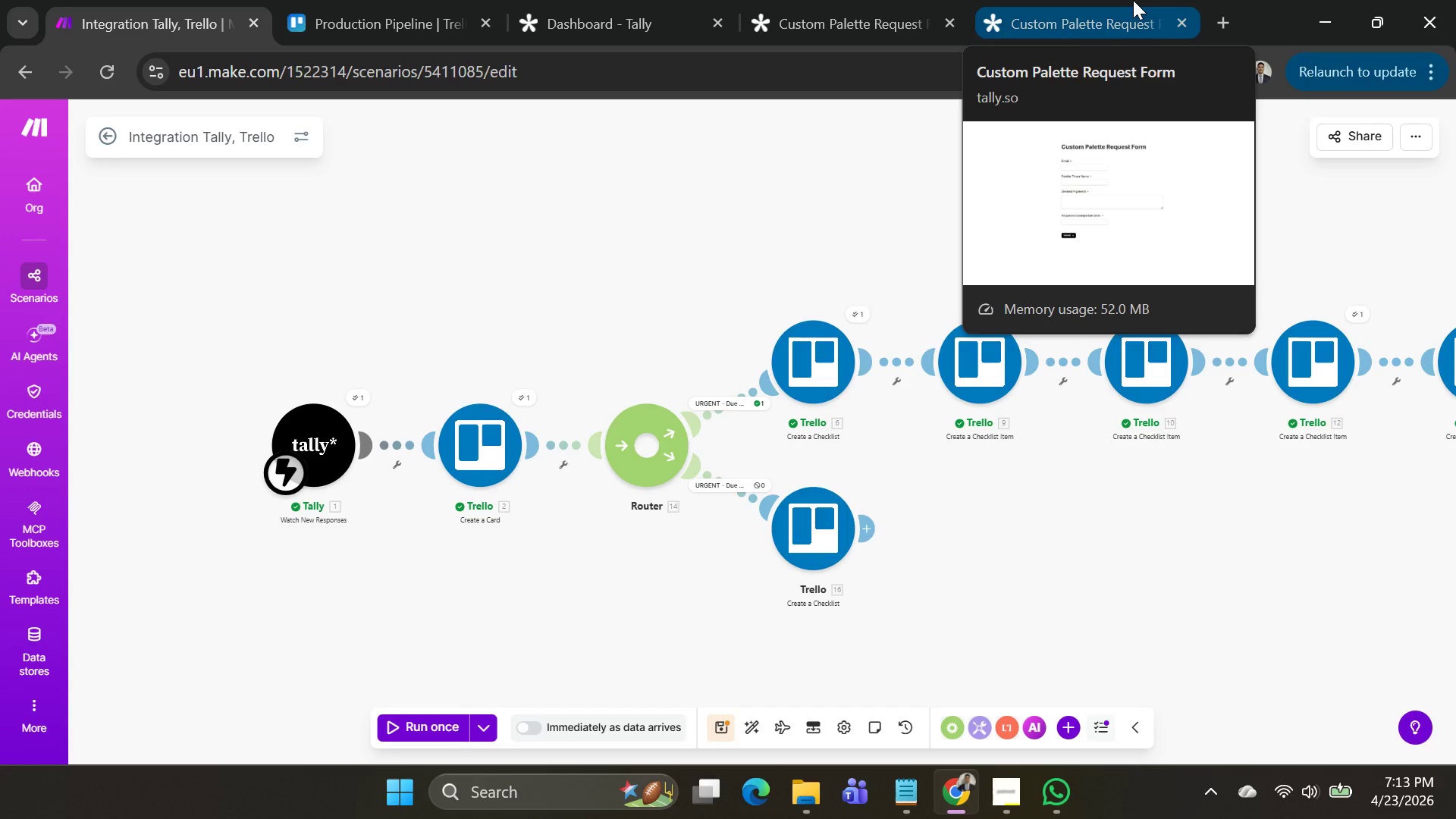 
wait(74.81)
 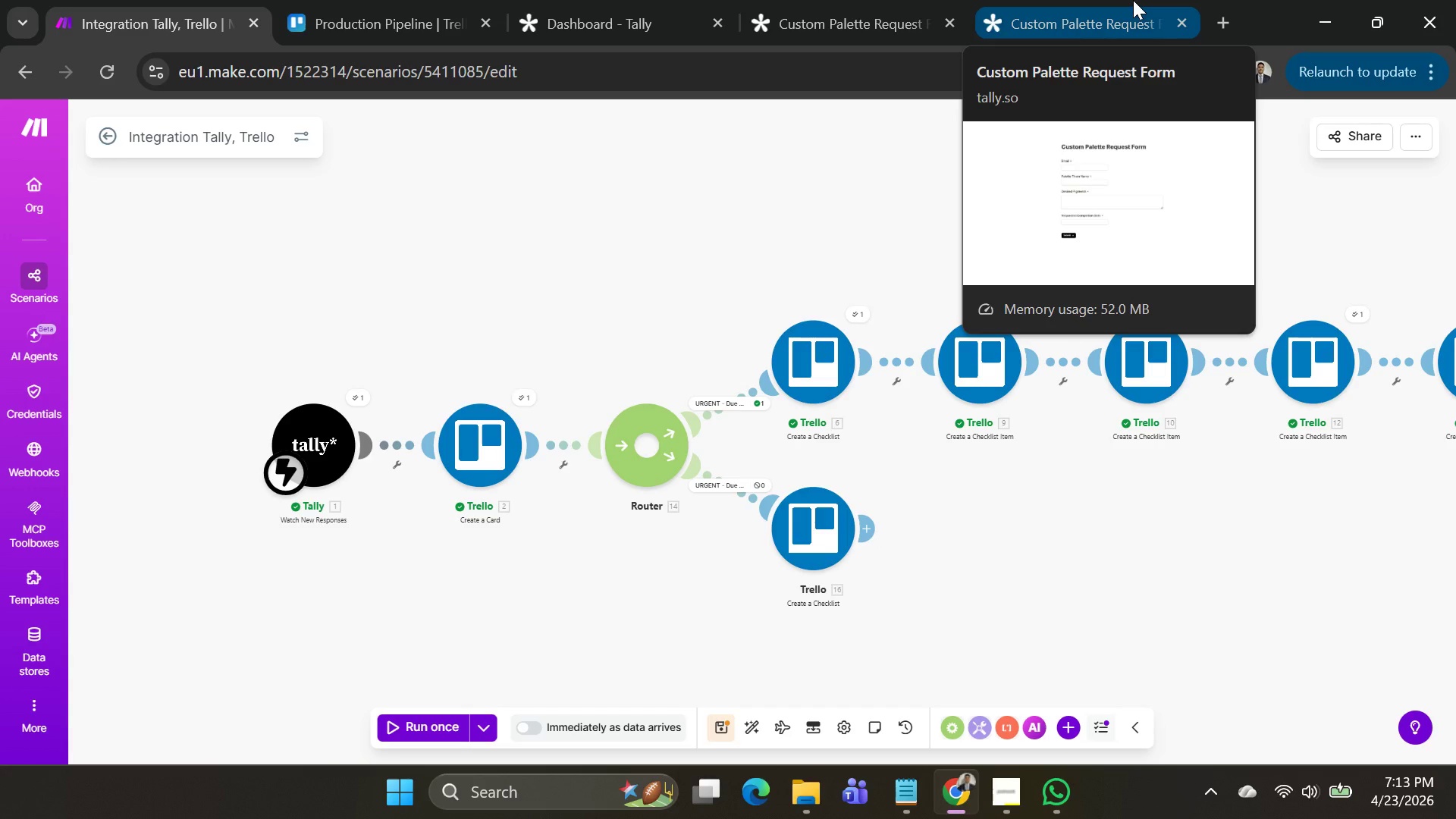 
left_click_drag(start_coordinate=[818, 356], to_coordinate=[909, 211])
 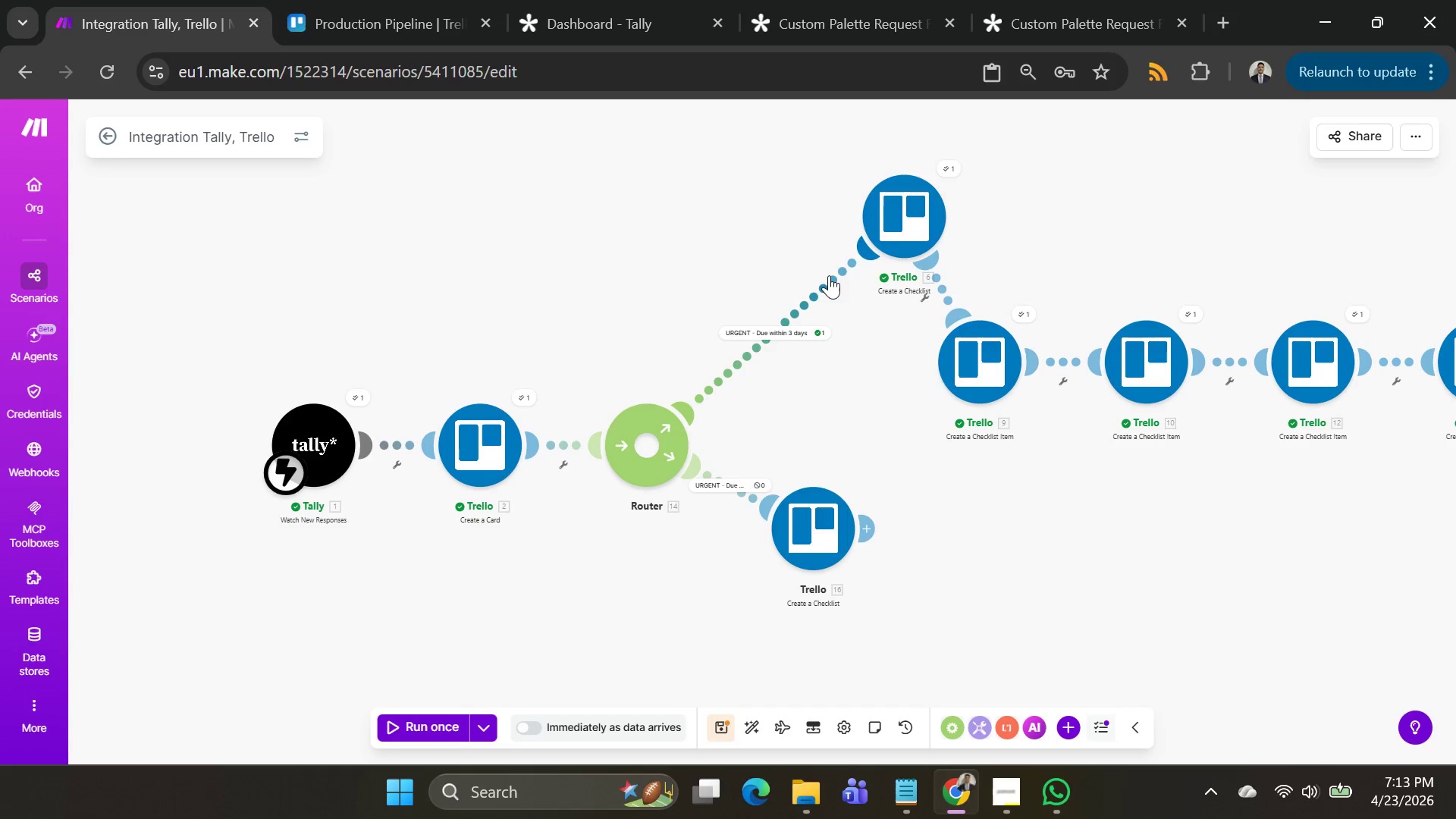 
right_click([829, 275])
 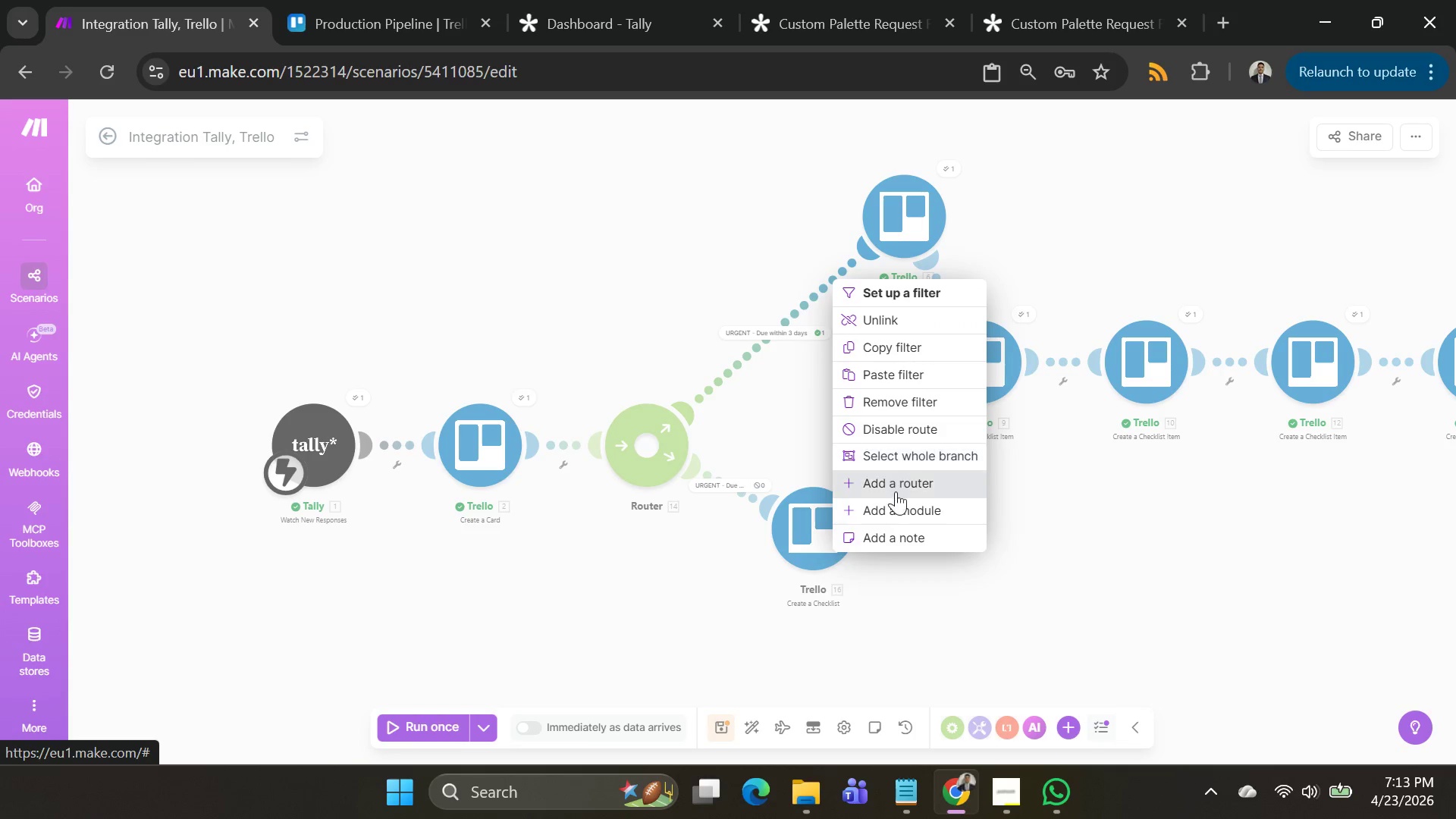 
wait(5.19)
 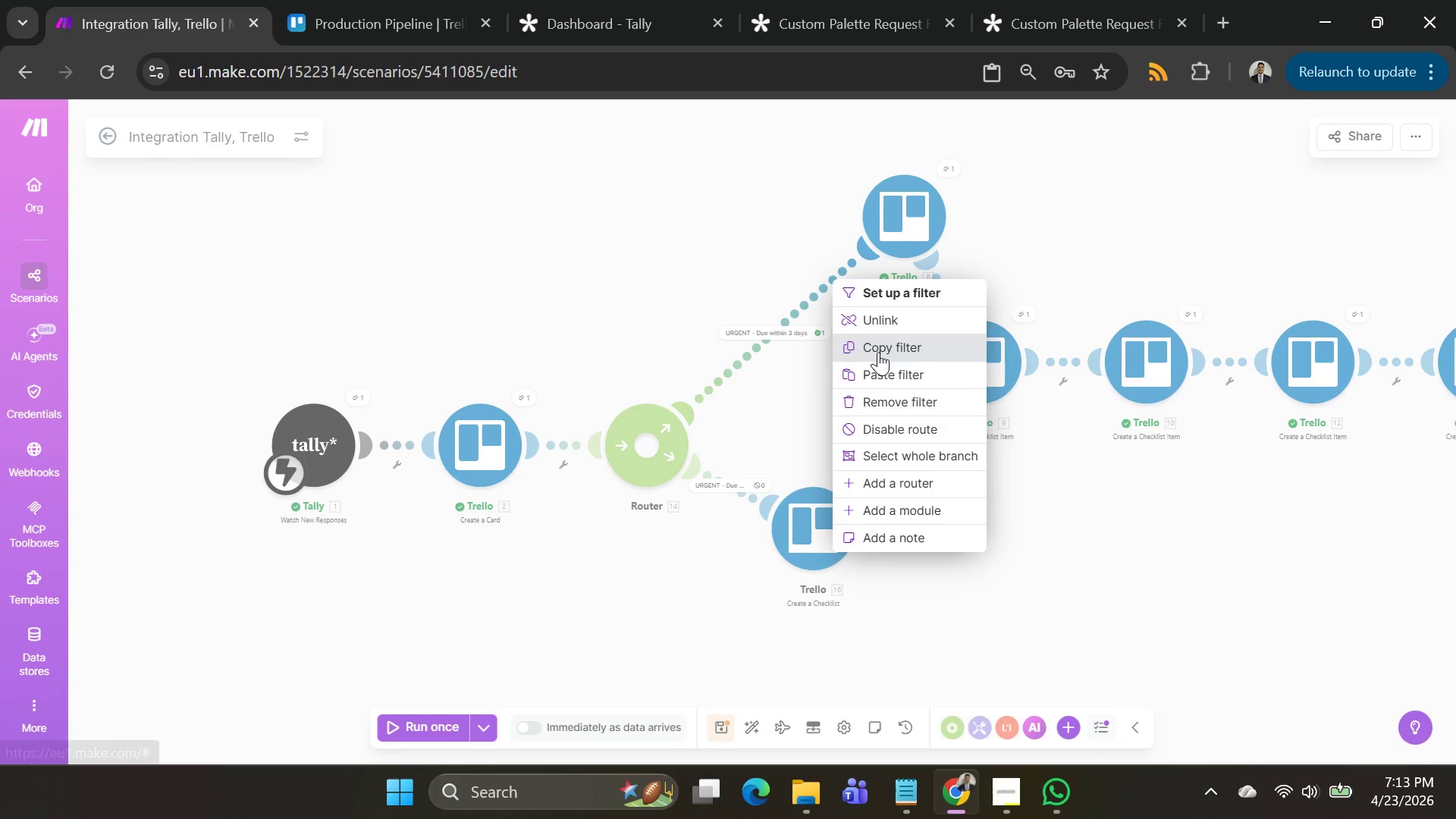 
left_click([896, 507])
 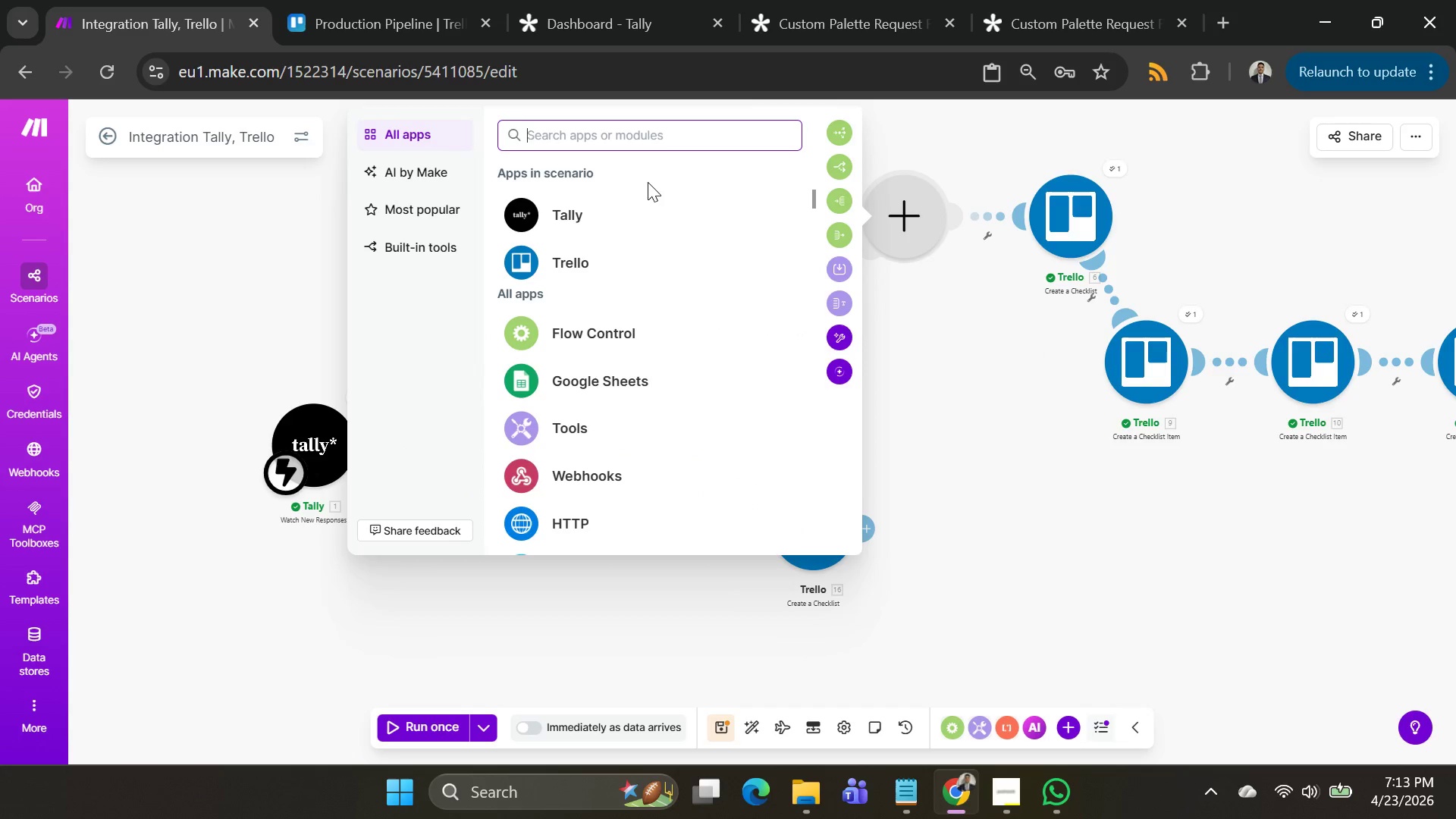 
left_click([595, 262])
 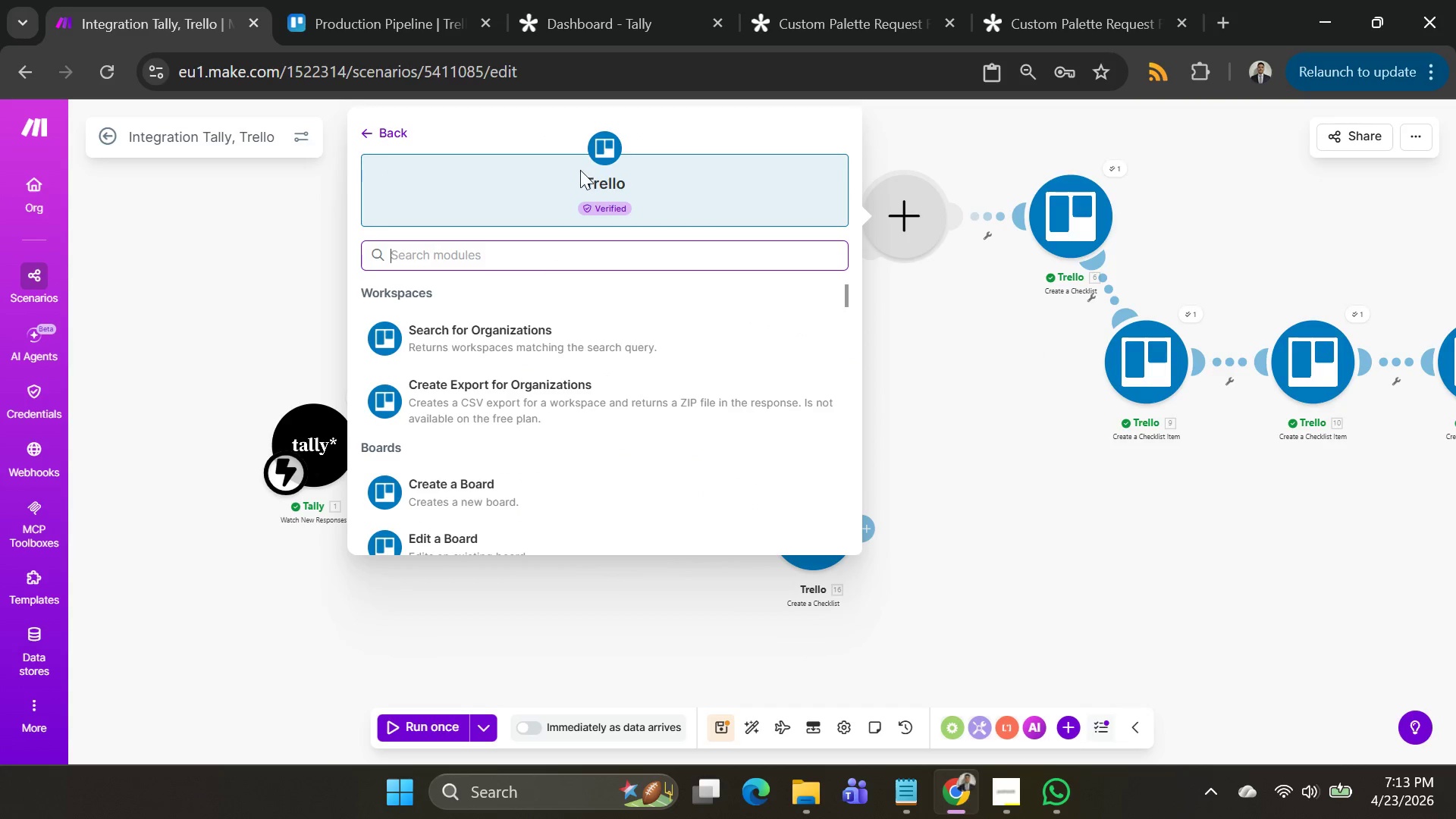 
type(add a a)
key(Backspace)
type(labe)
 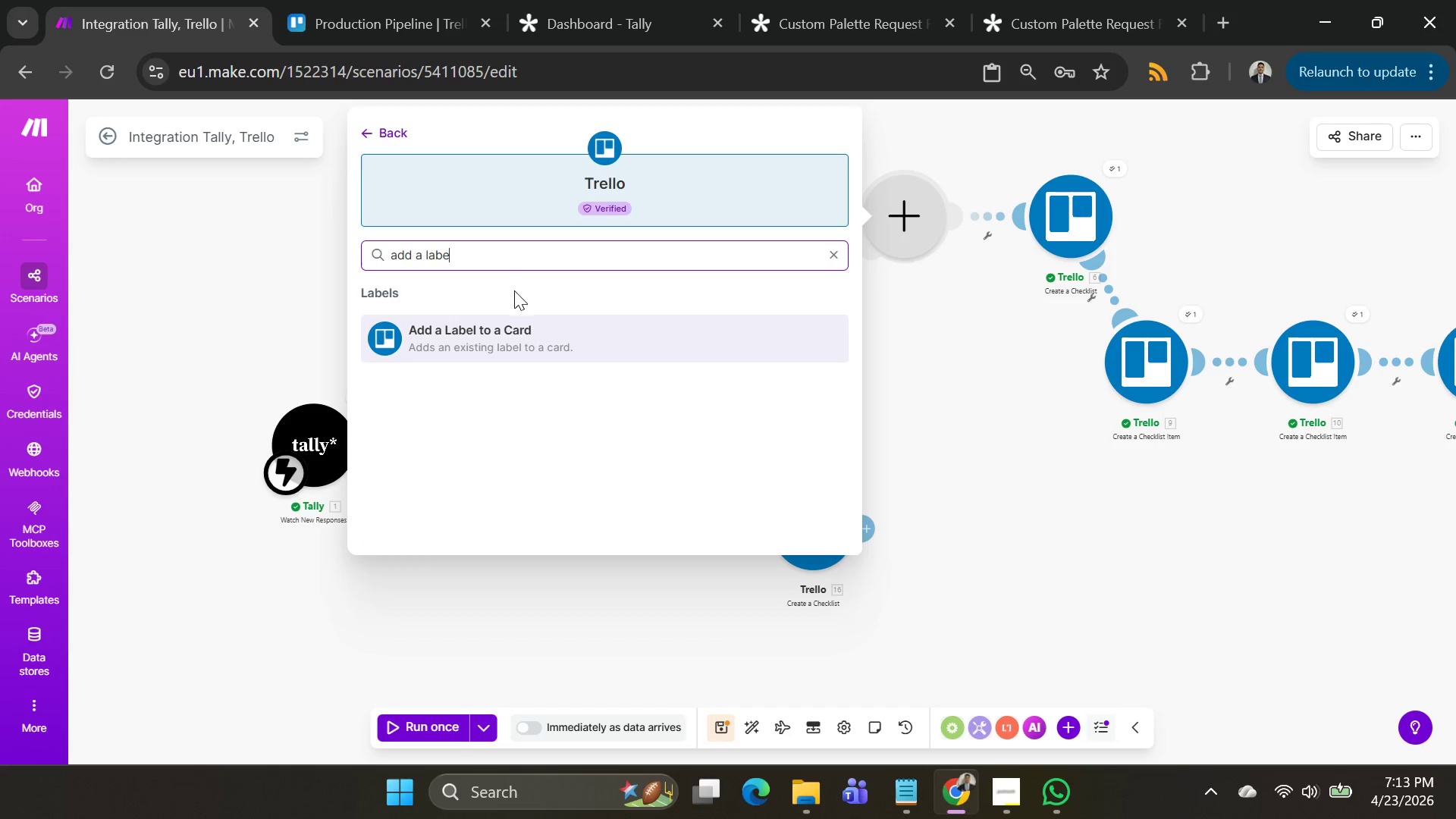 
left_click([491, 334])
 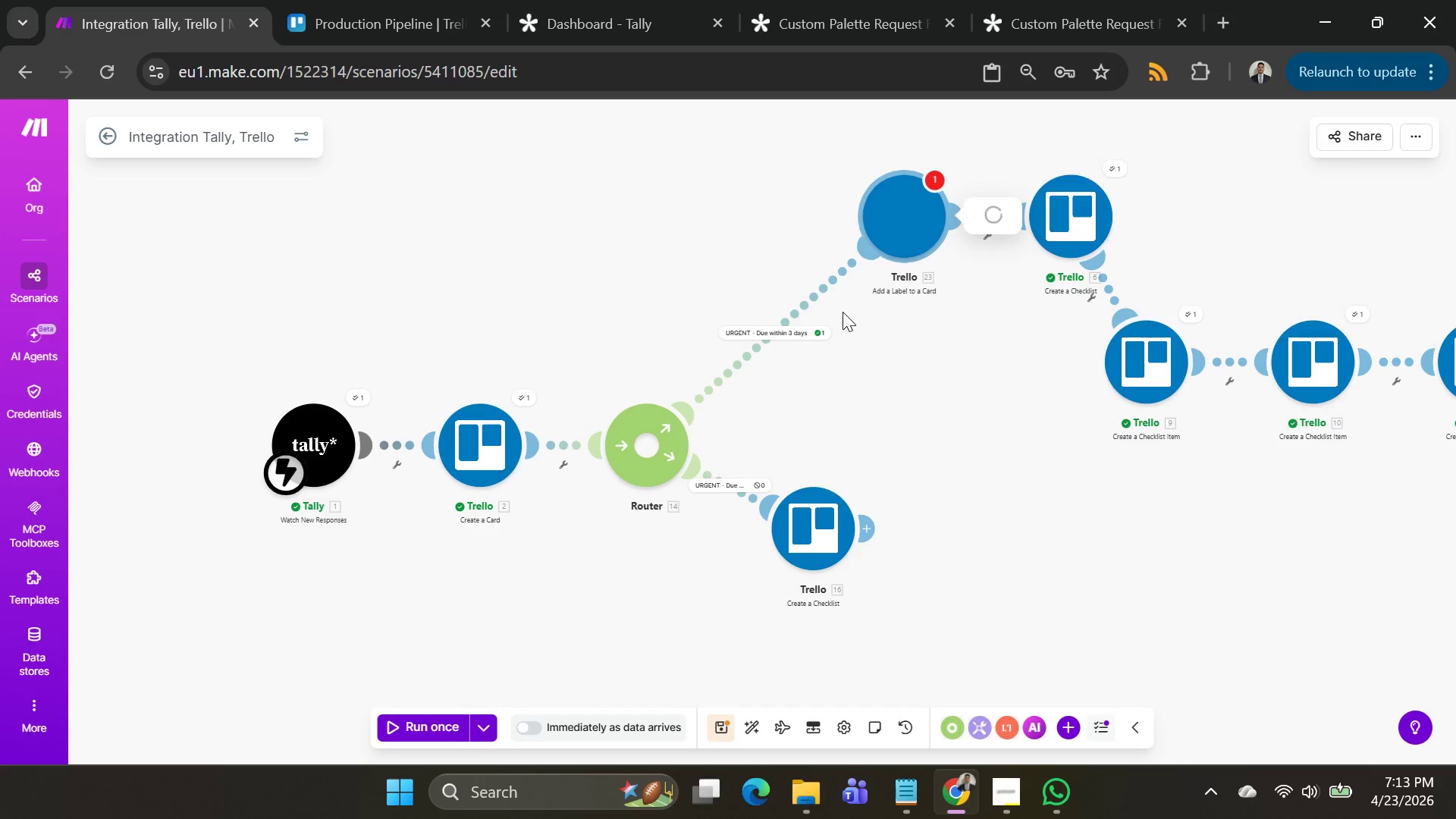 
left_click_drag(start_coordinate=[695, 202], to_coordinate=[488, 191])
 